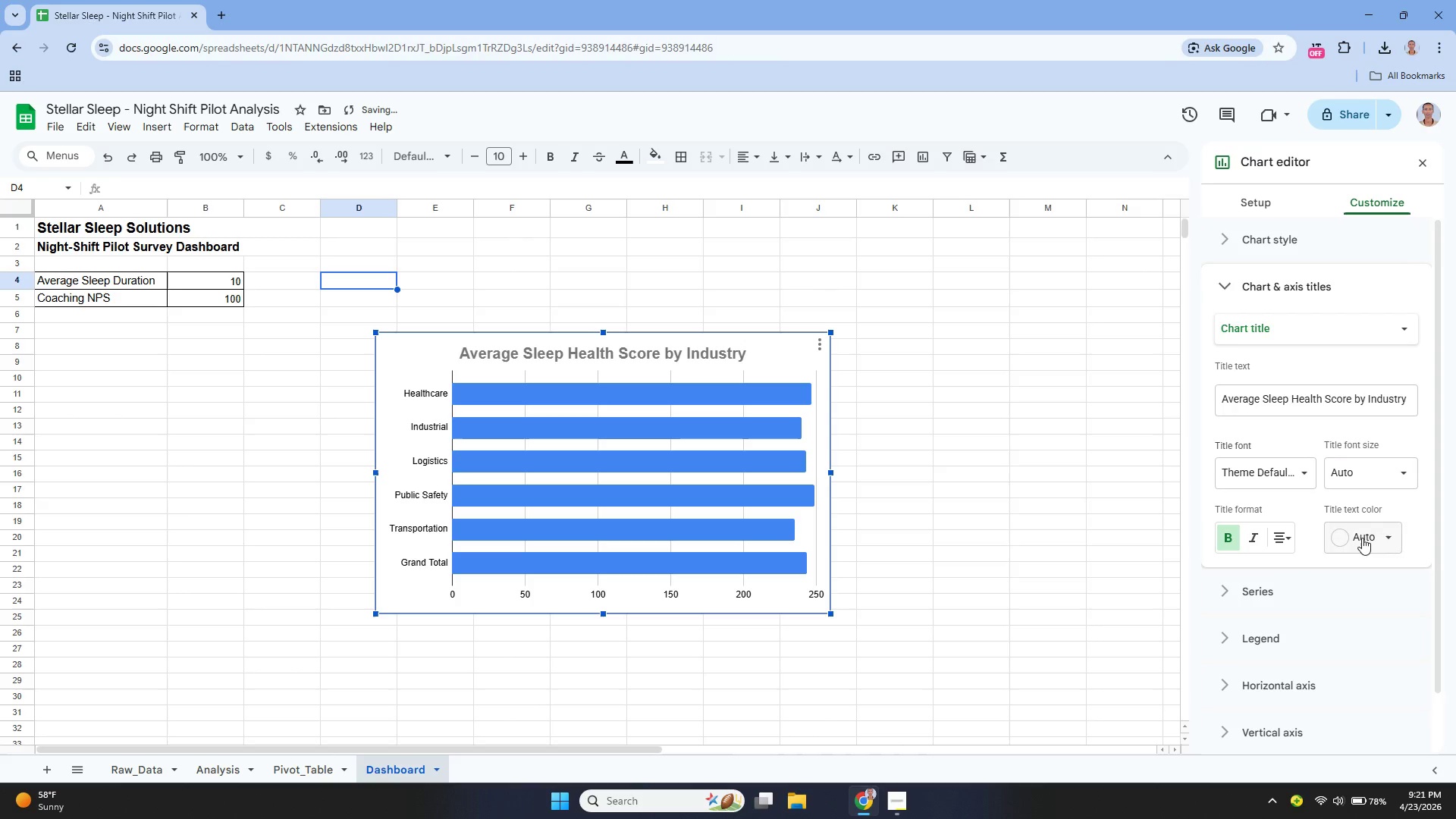 
wait(6.09)
 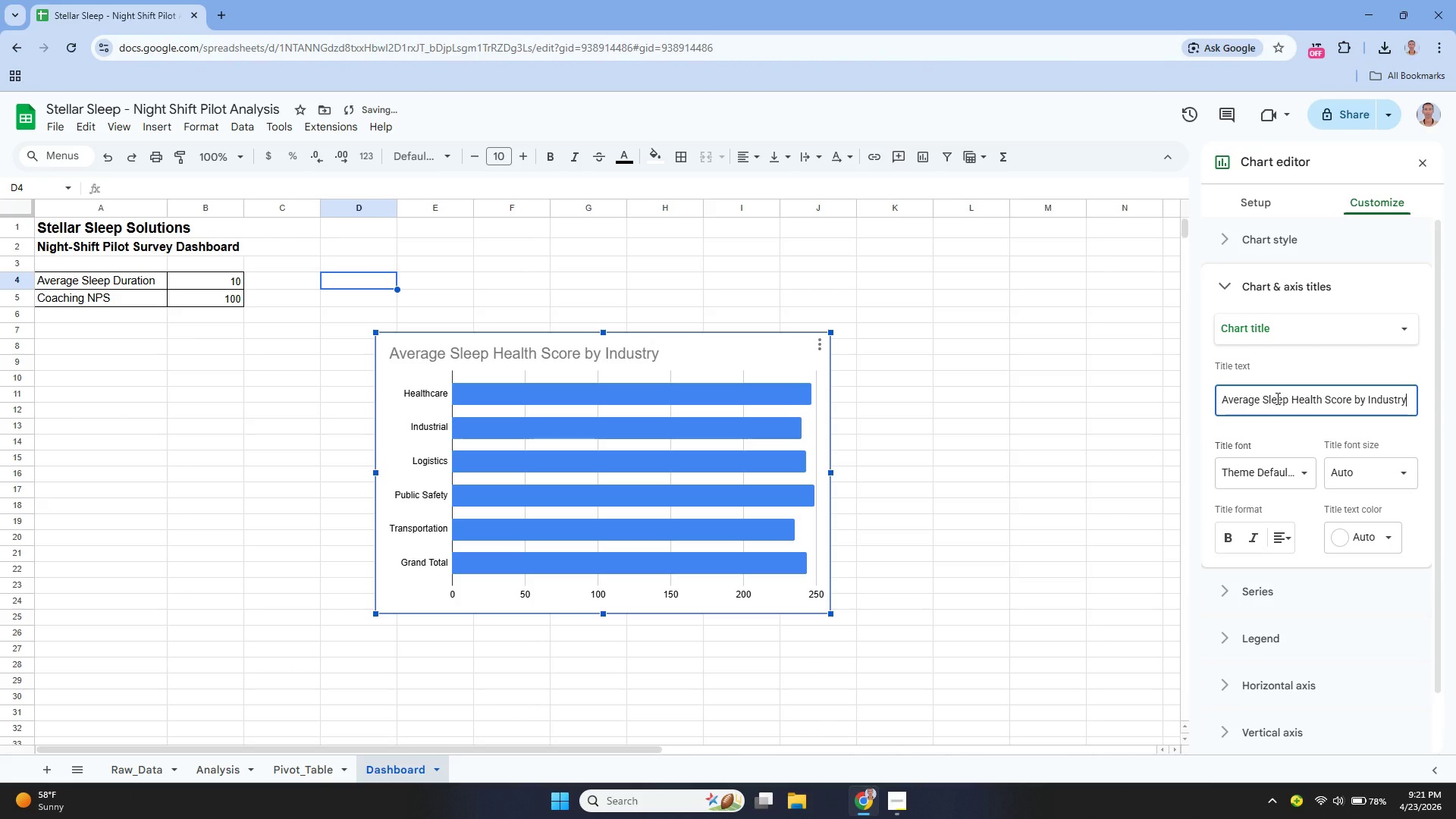 
left_click([1237, 297])
 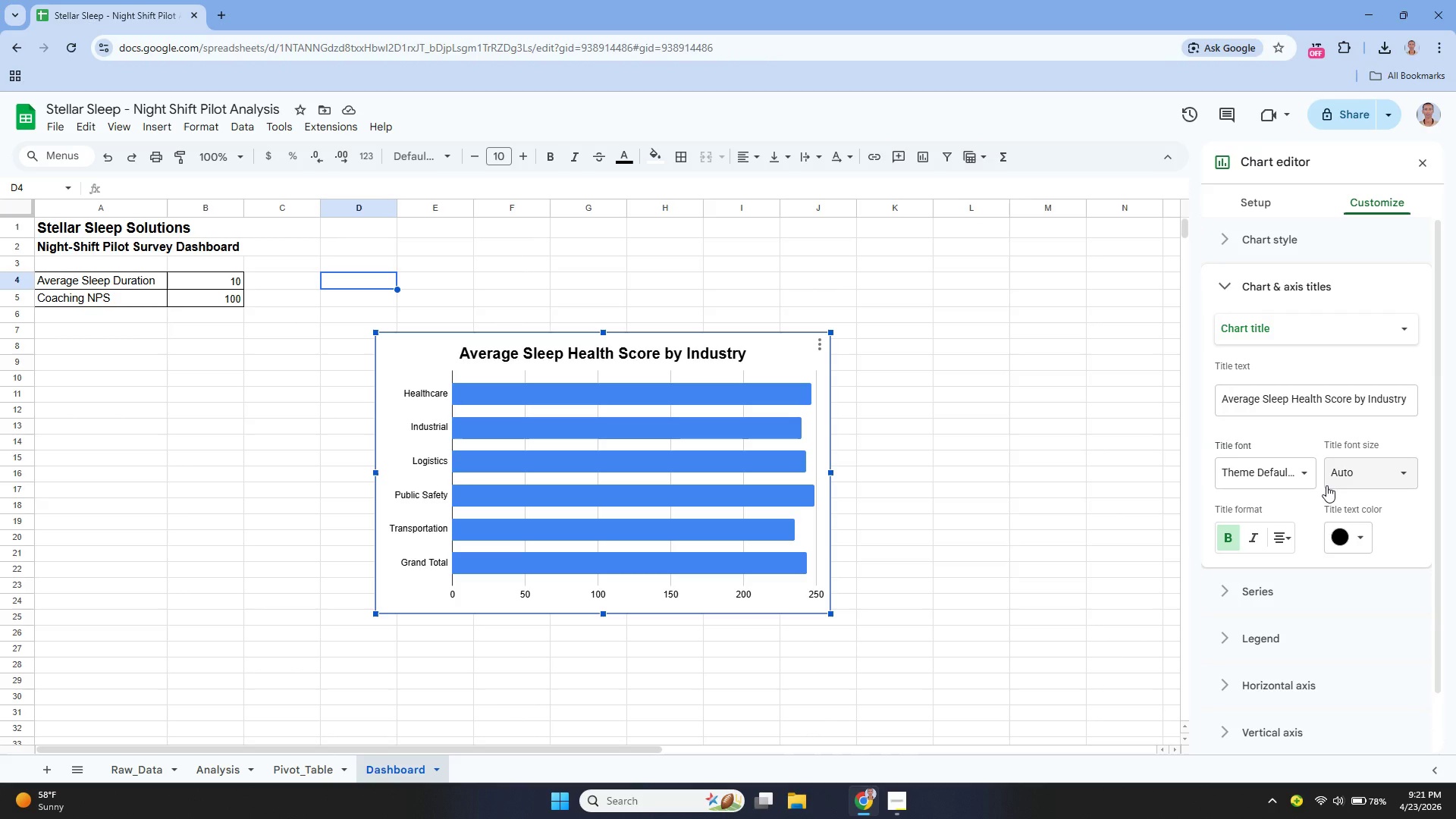 
wait(7.8)
 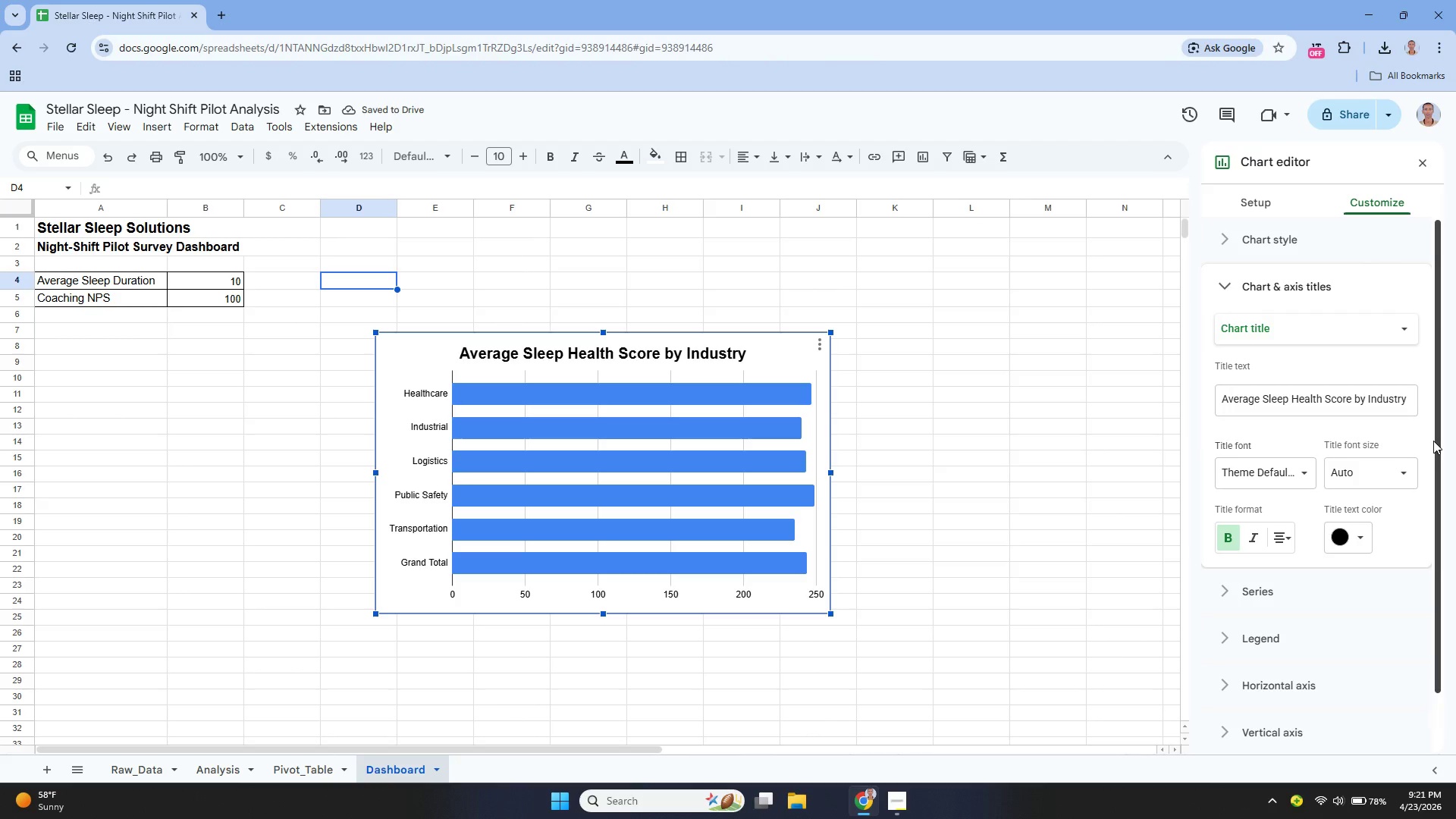 
left_click([1278, 335])
 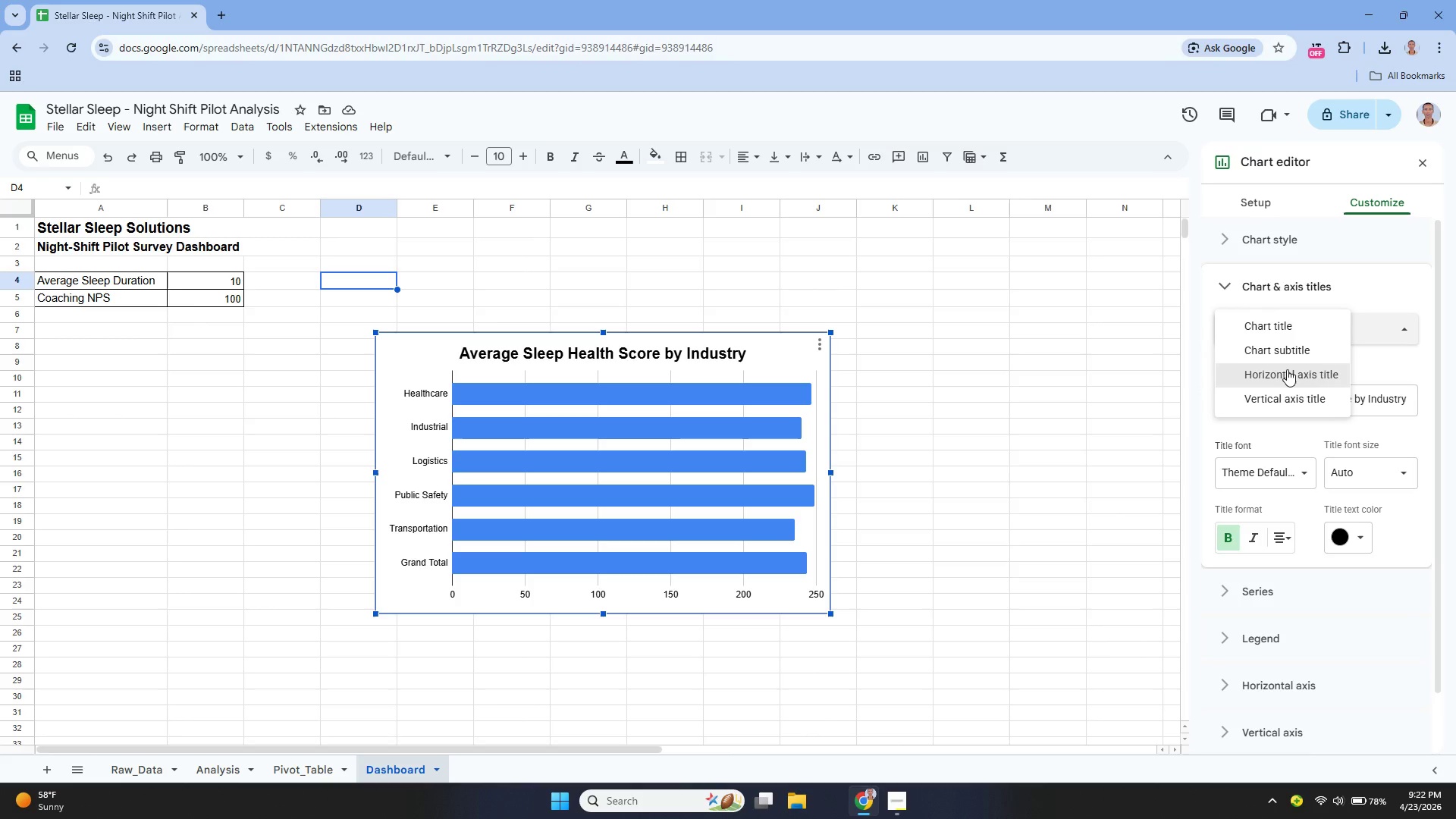 
wait(5.75)
 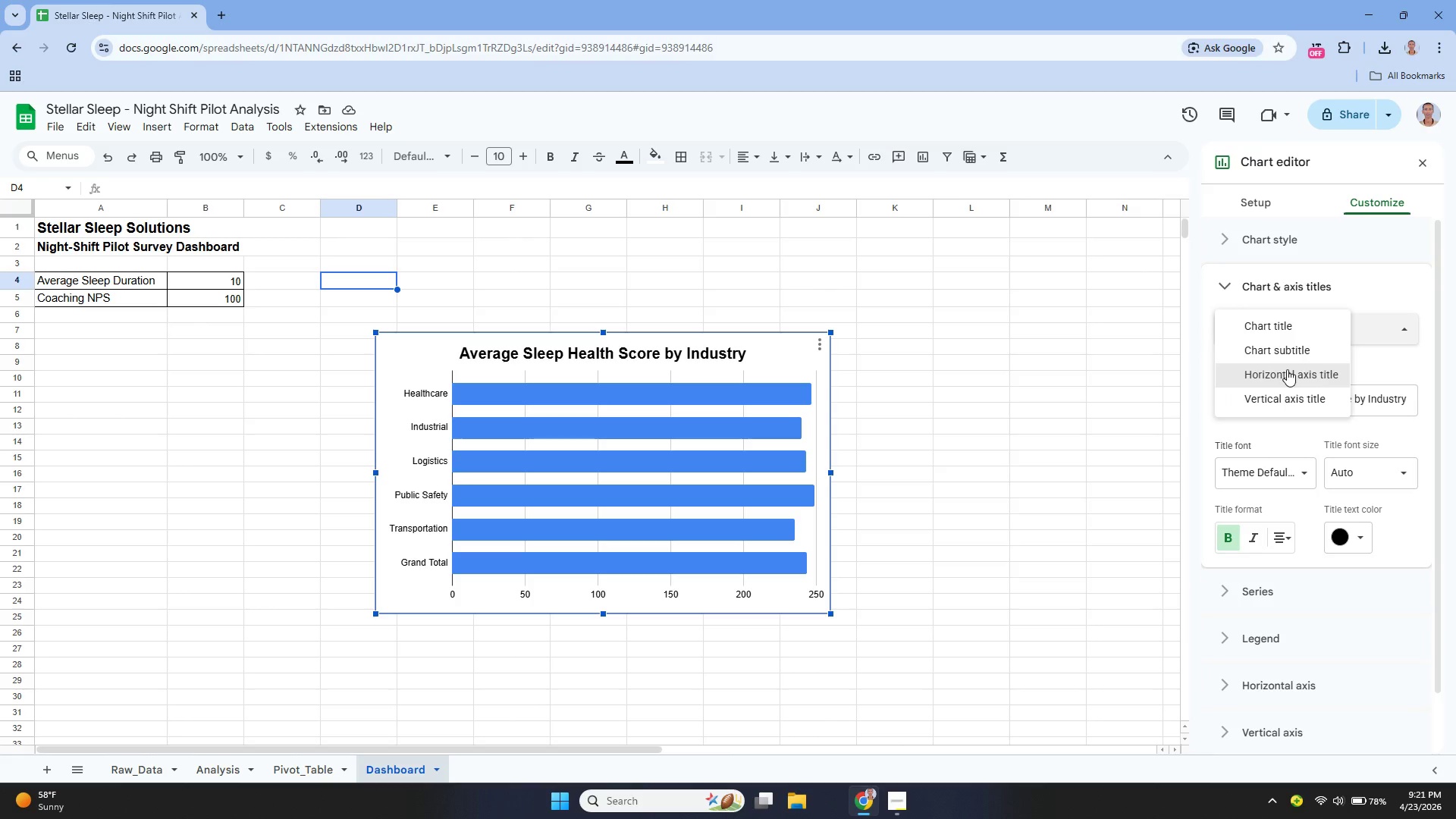 
left_click([1287, 369])
 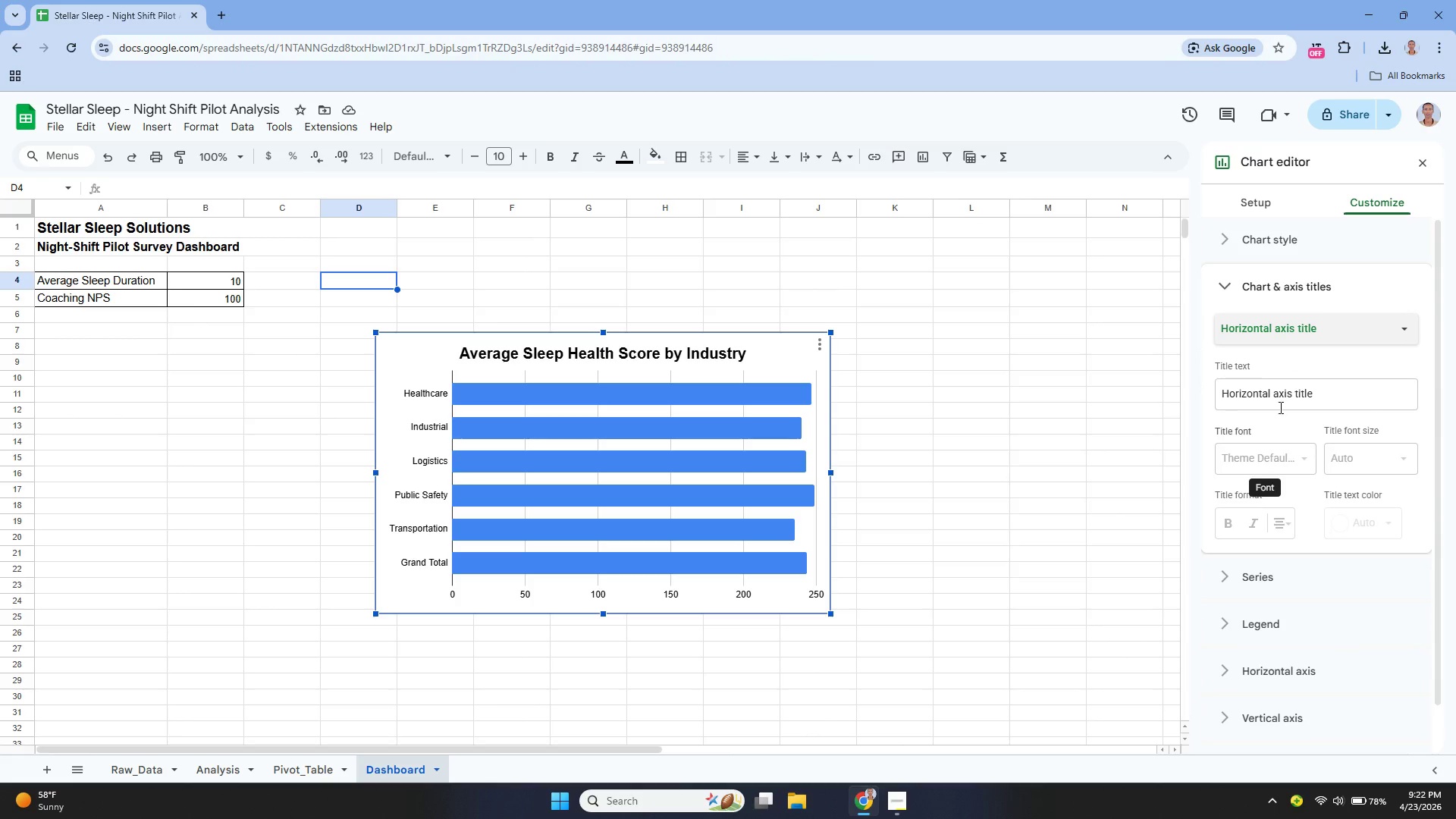 
double_click([1281, 401])
 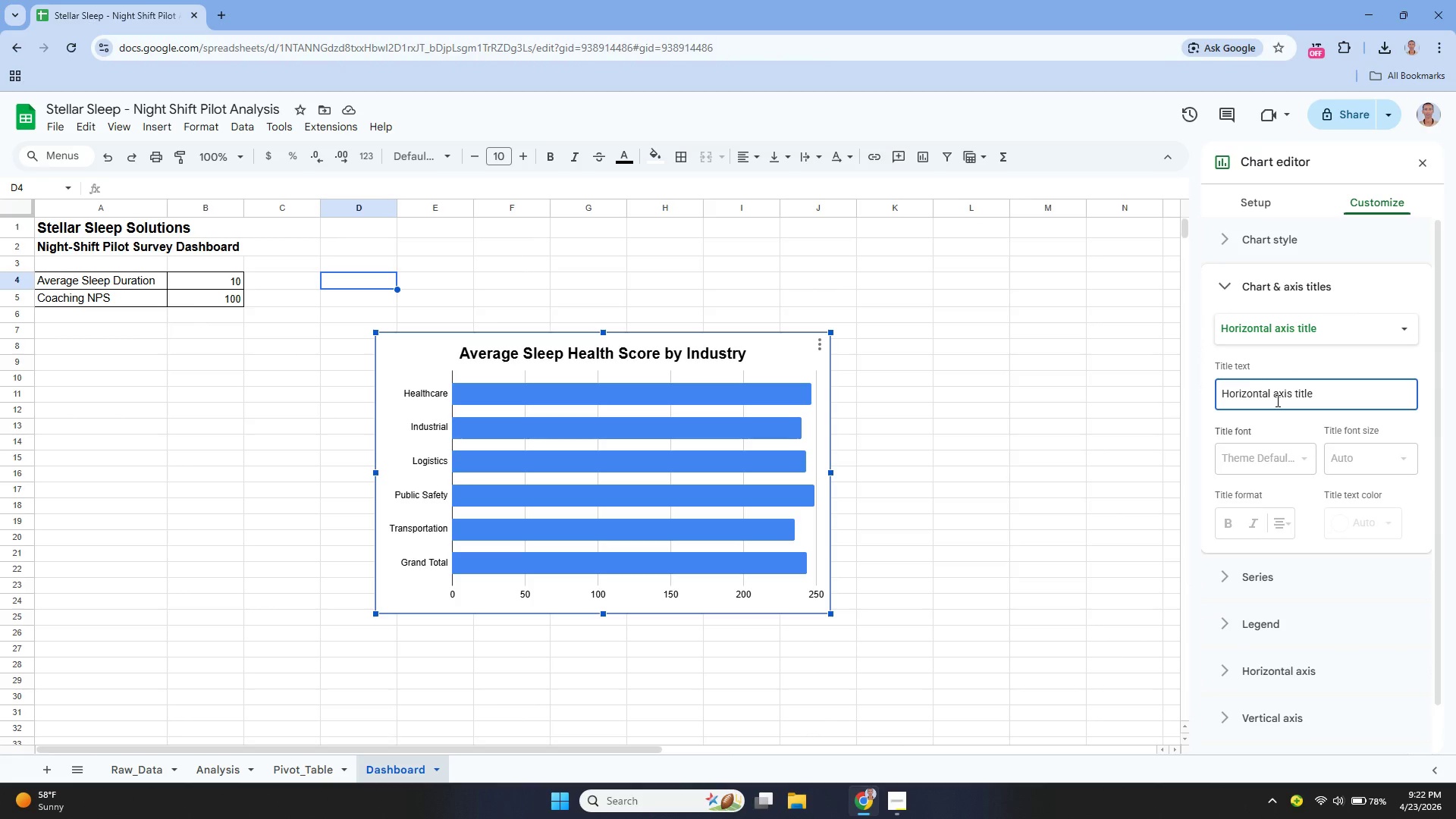 
type(Average Score)
 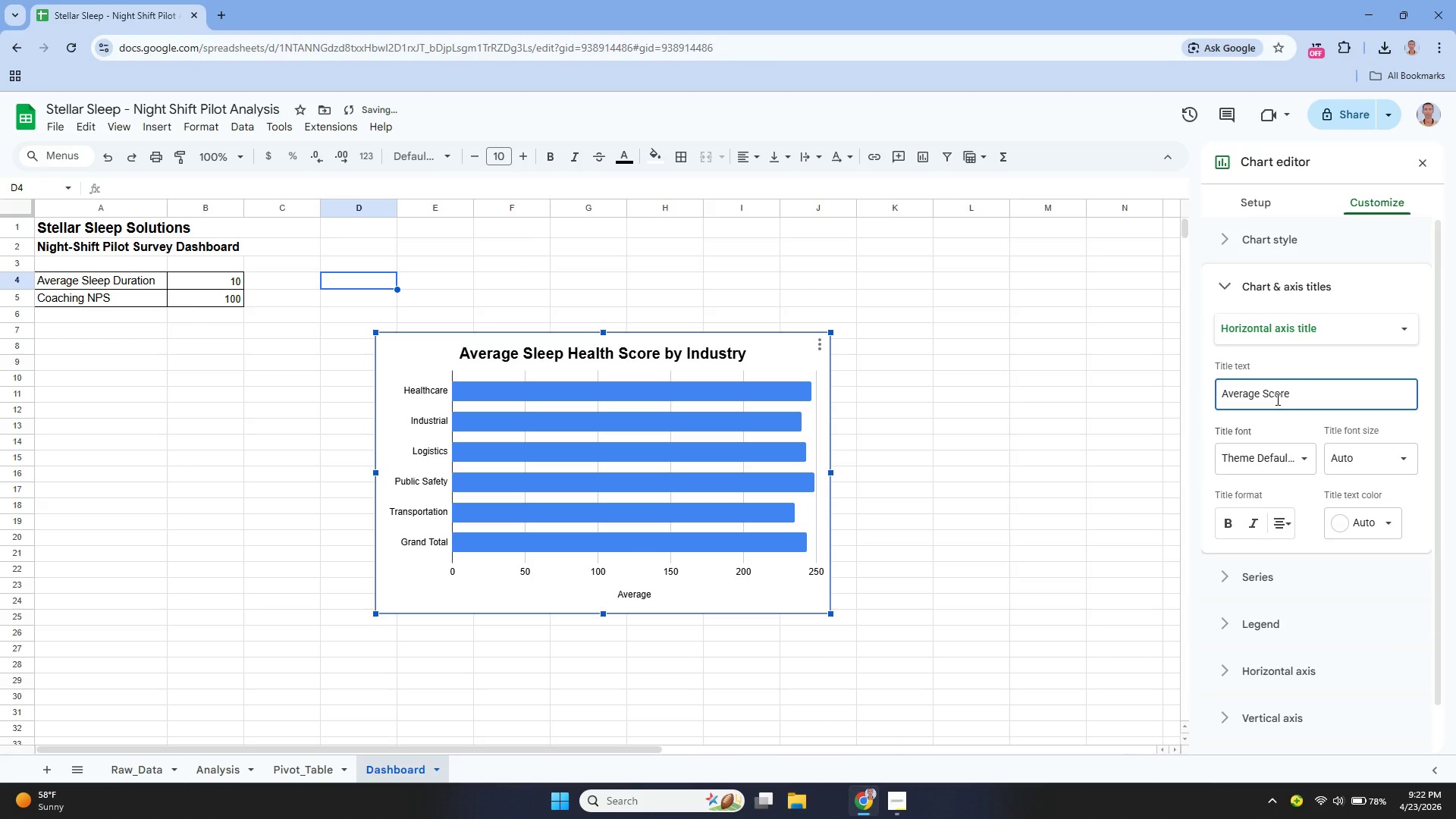 
mouse_move([1279, 518])
 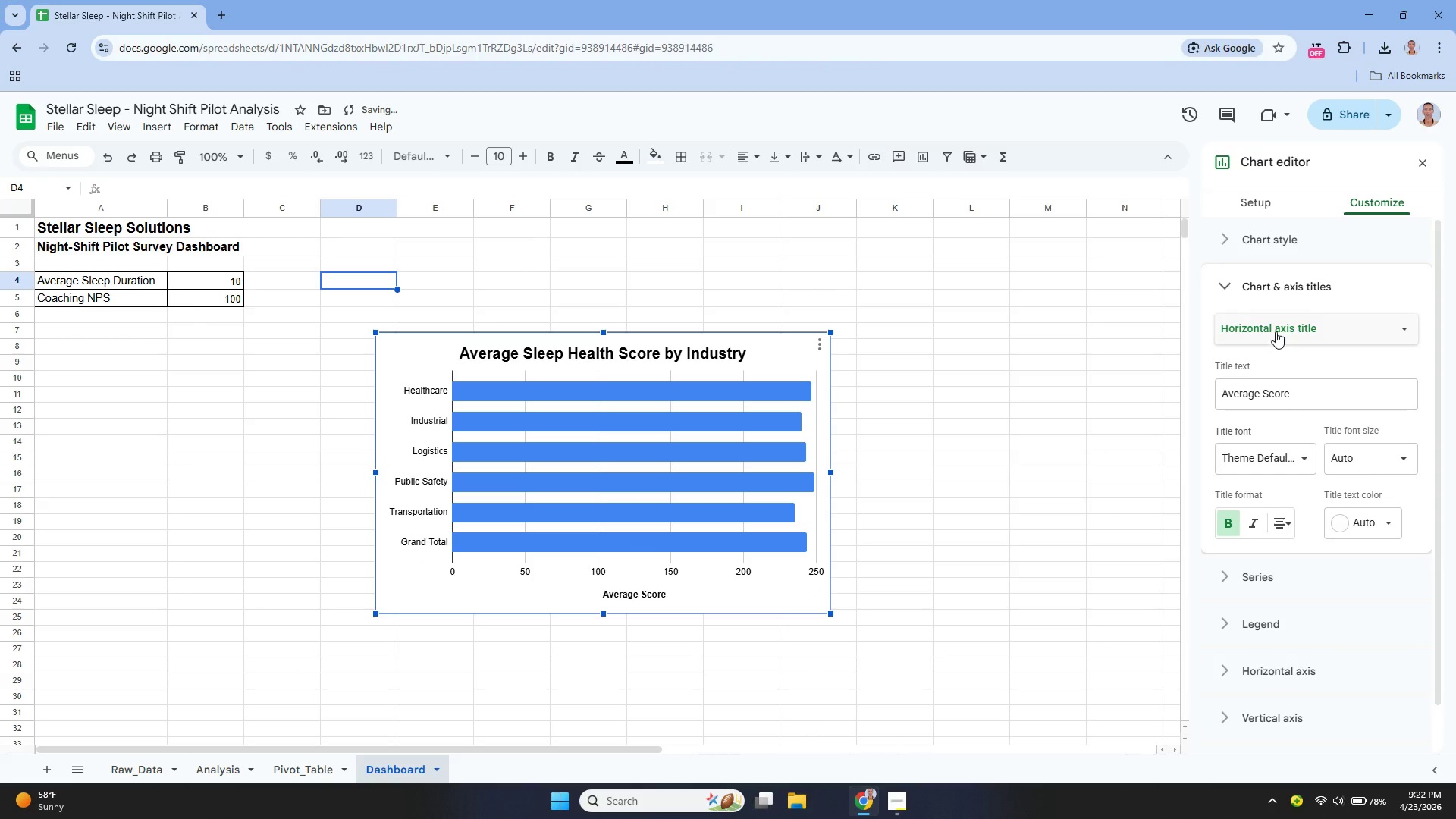 
left_click([1276, 331])
 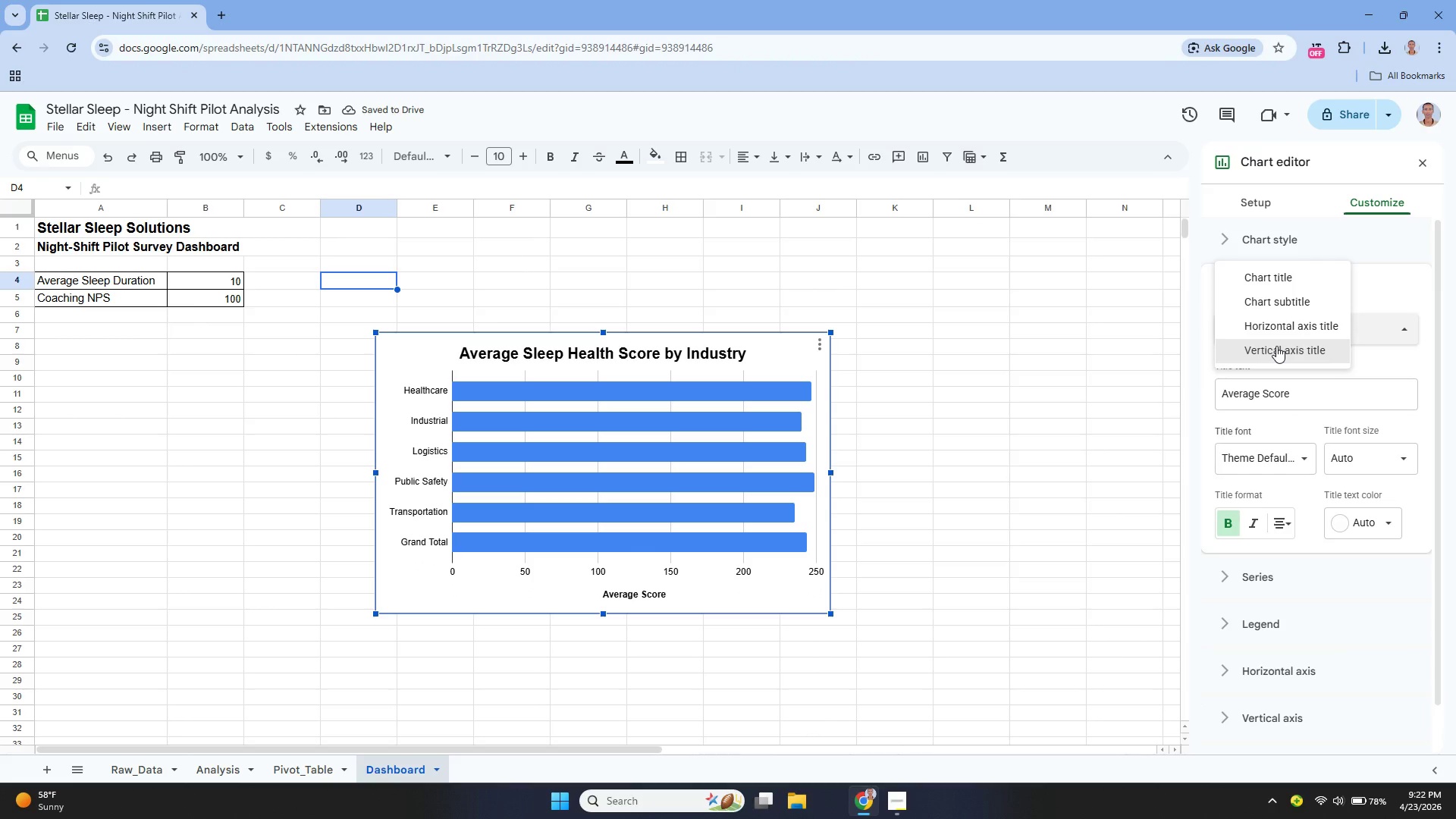 
left_click([1276, 346])
 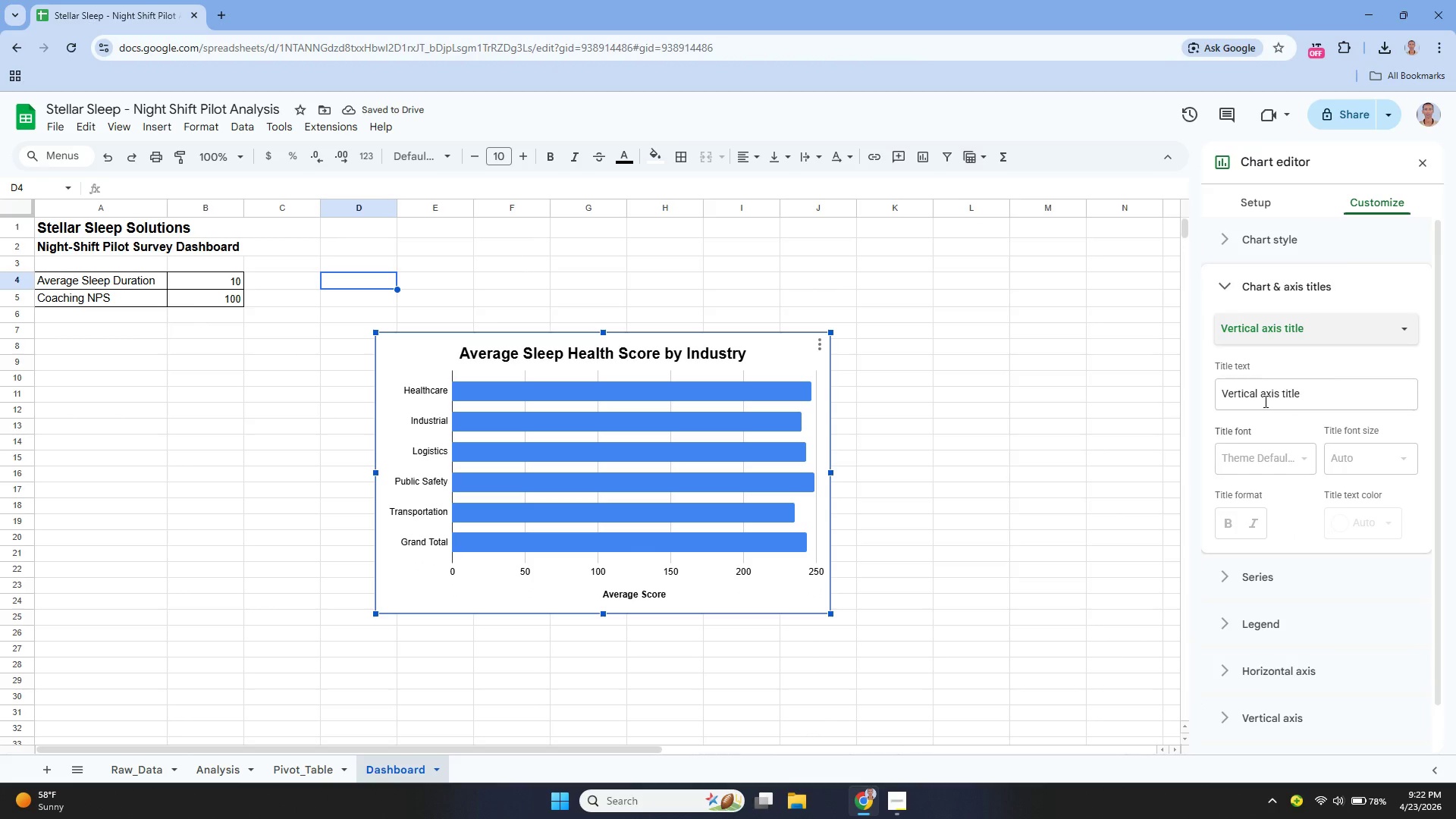 
left_click([1264, 401])
 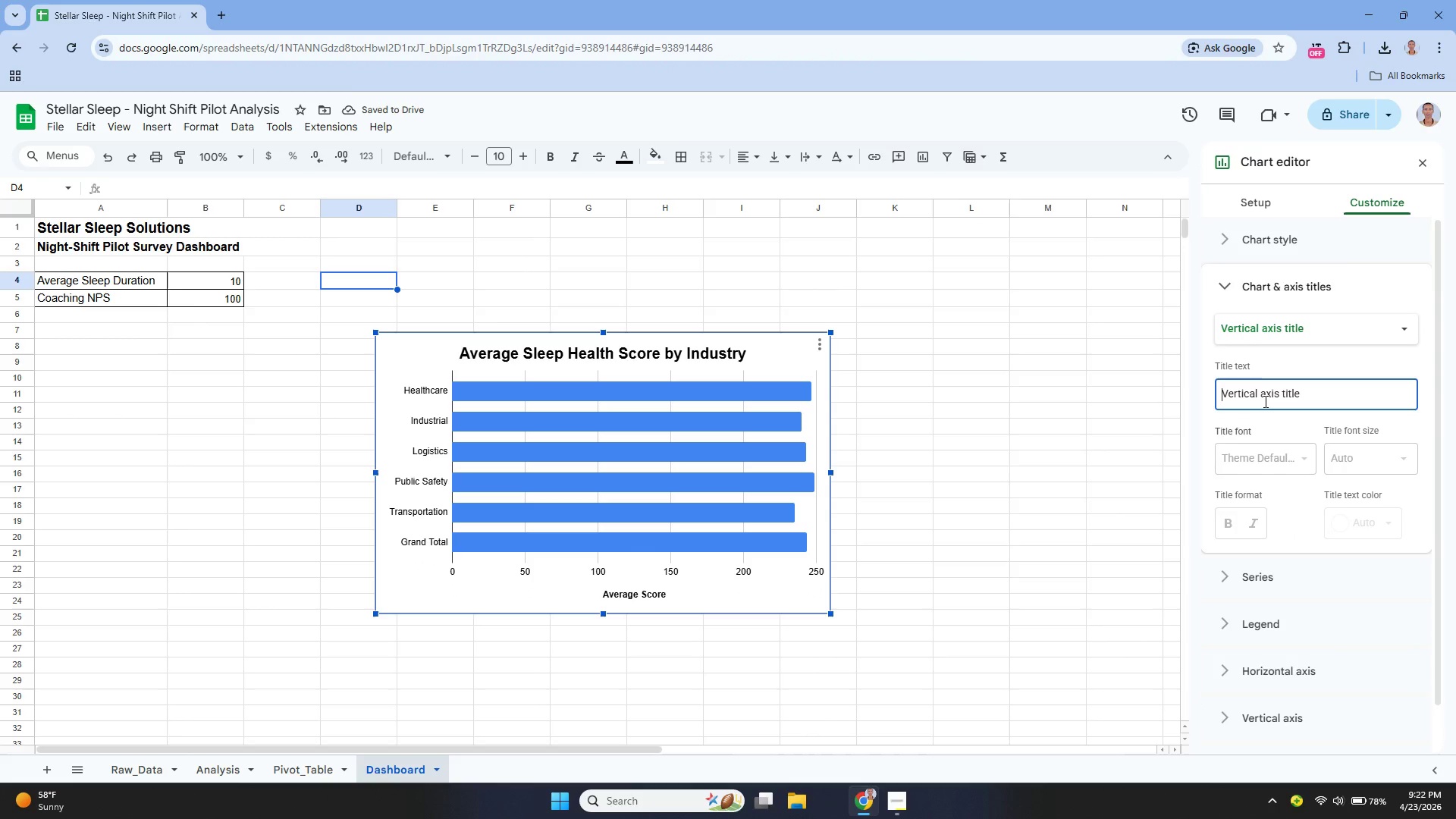 
type(Industry)
 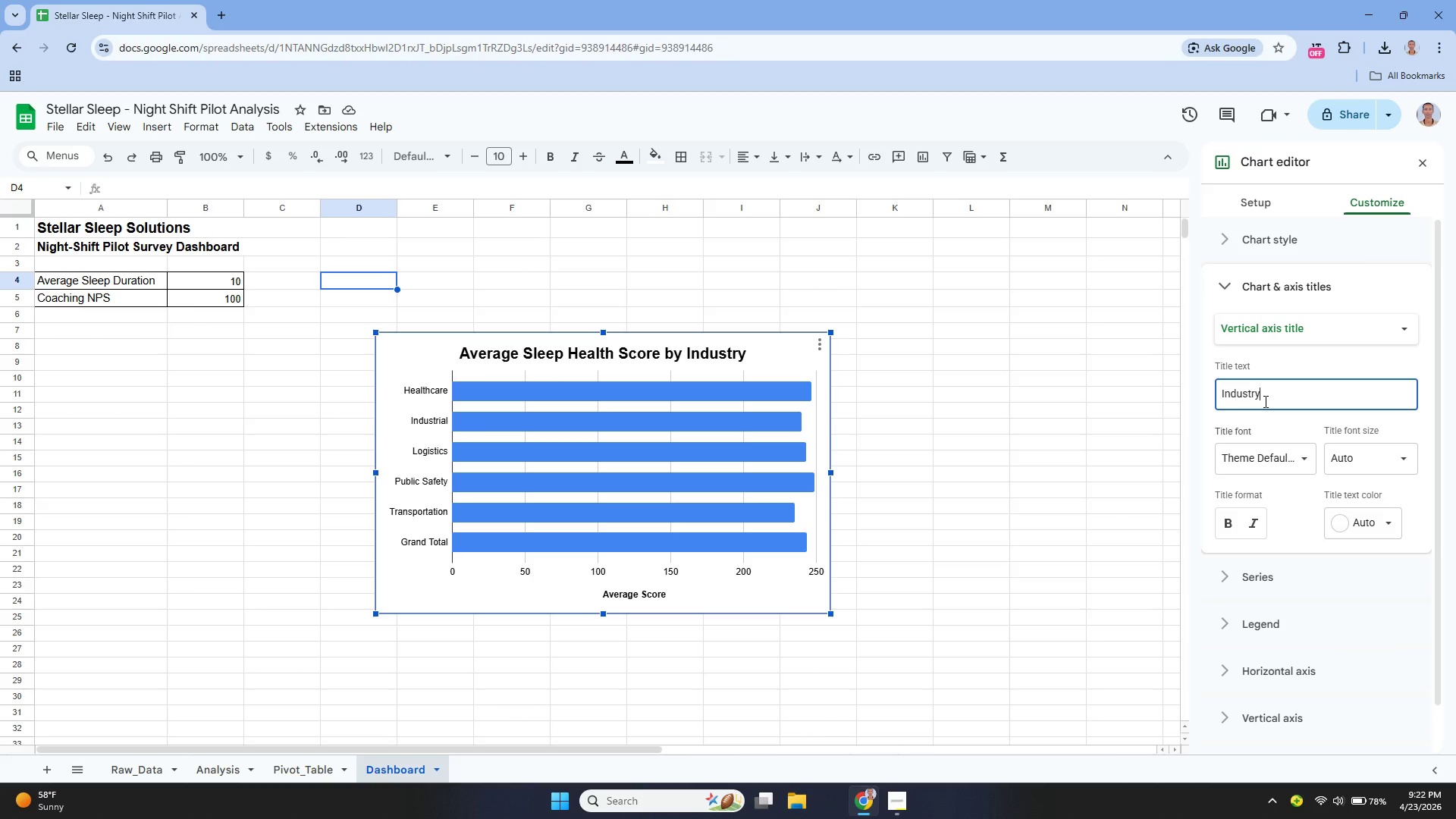 
key(Enter)
 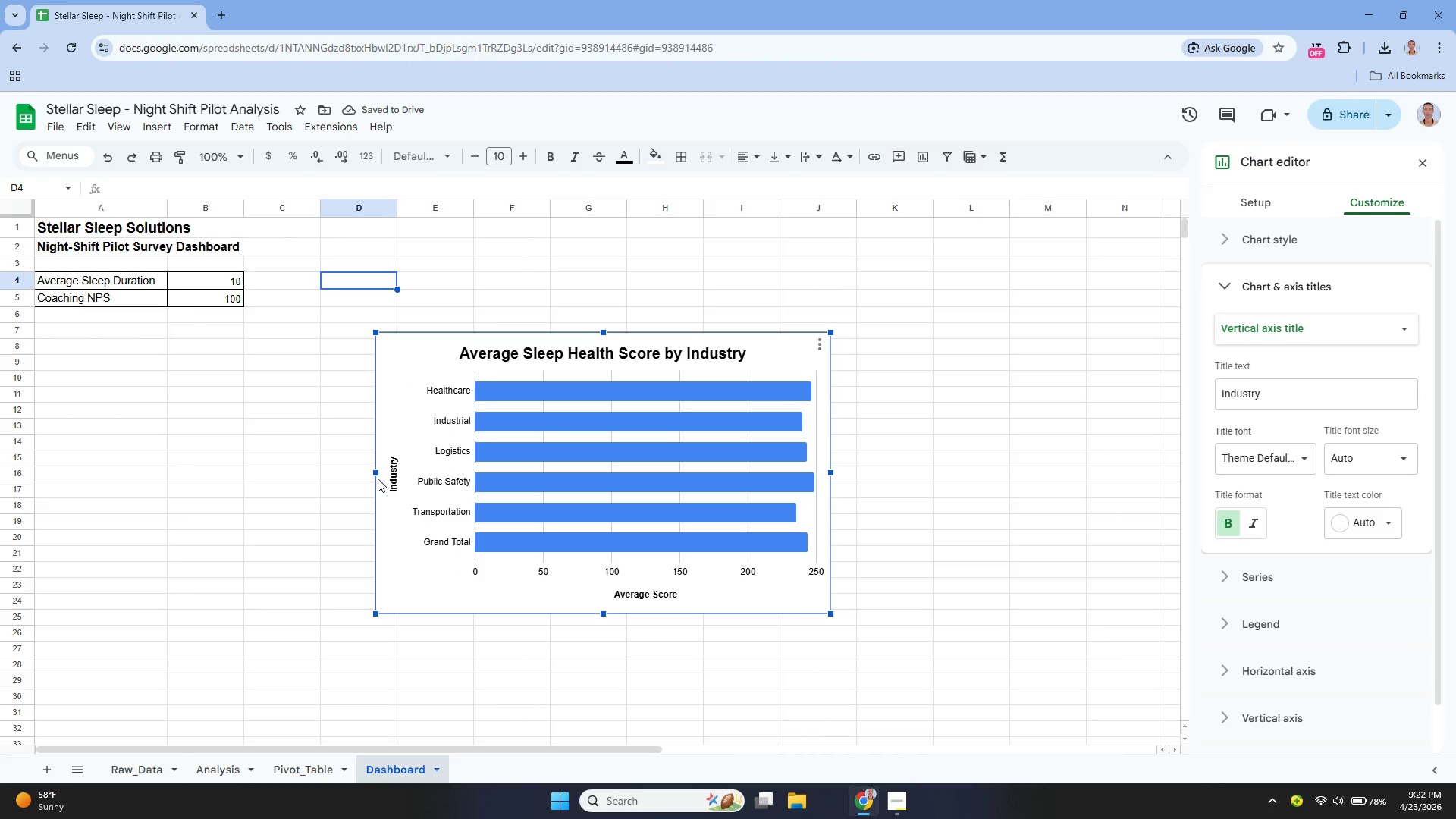 
wait(6.97)
 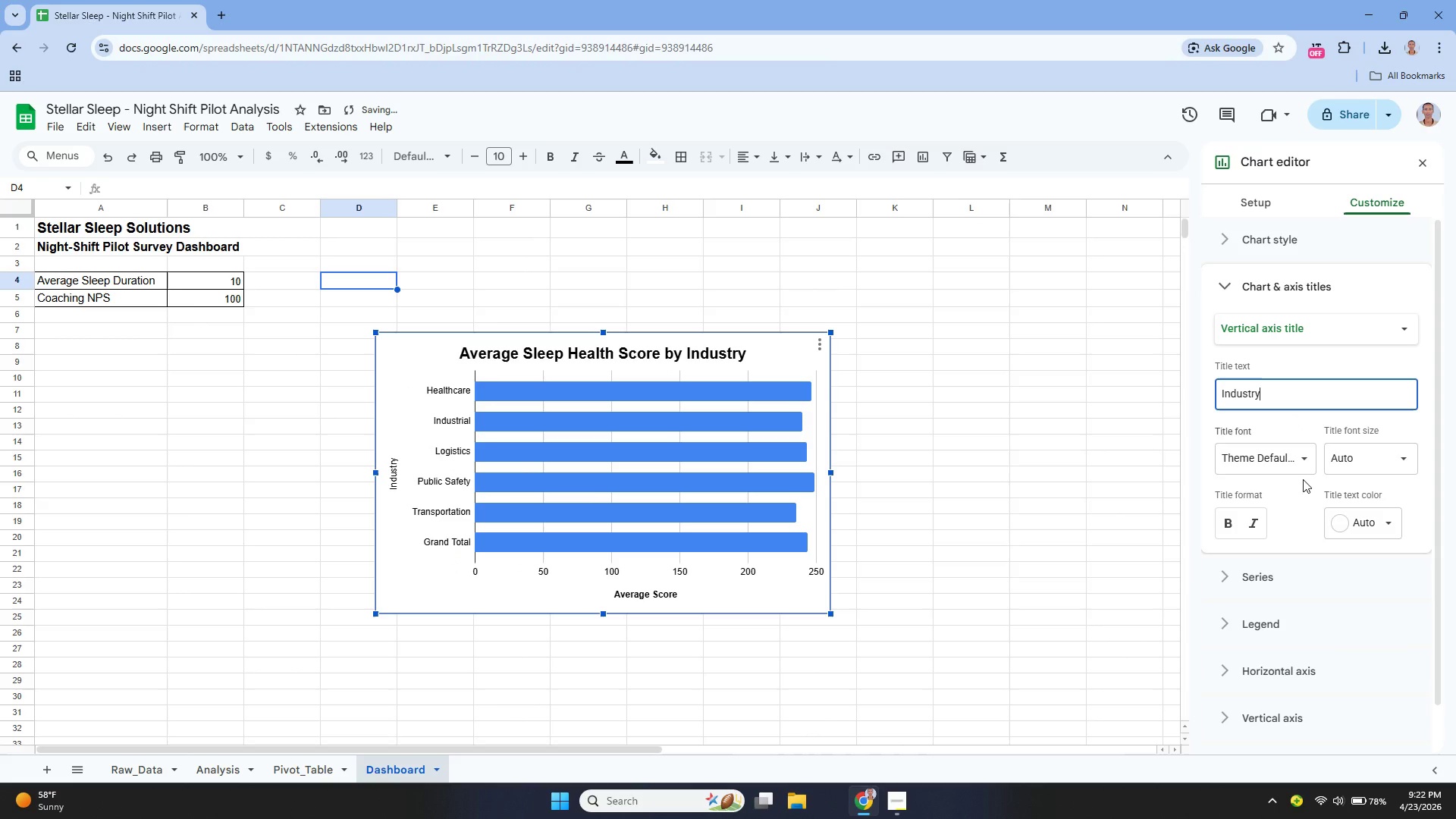 
mouse_move([1341, 510])
 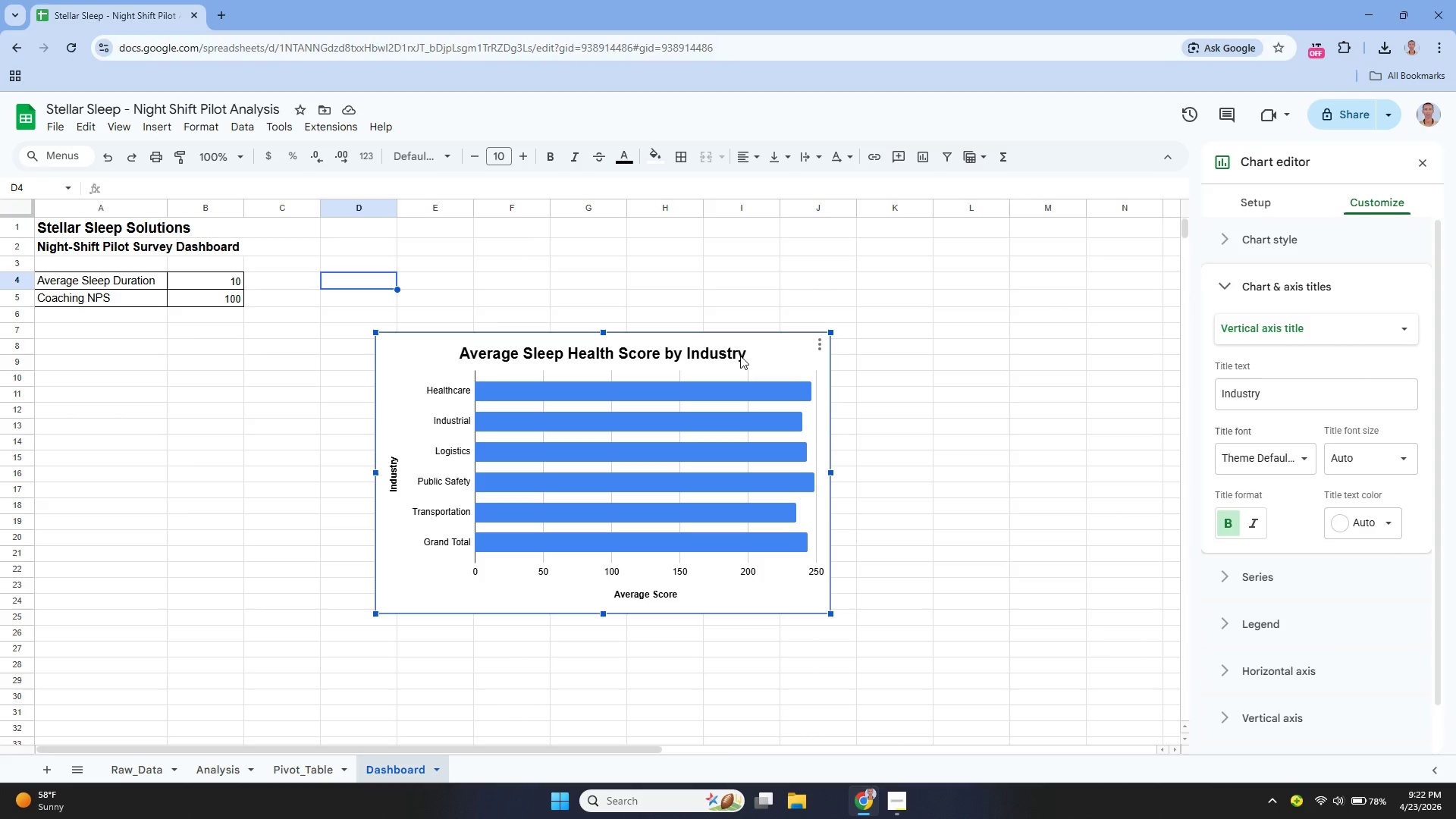 
left_click_drag(start_coordinate=[769, 363], to_coordinate=[424, 356])
 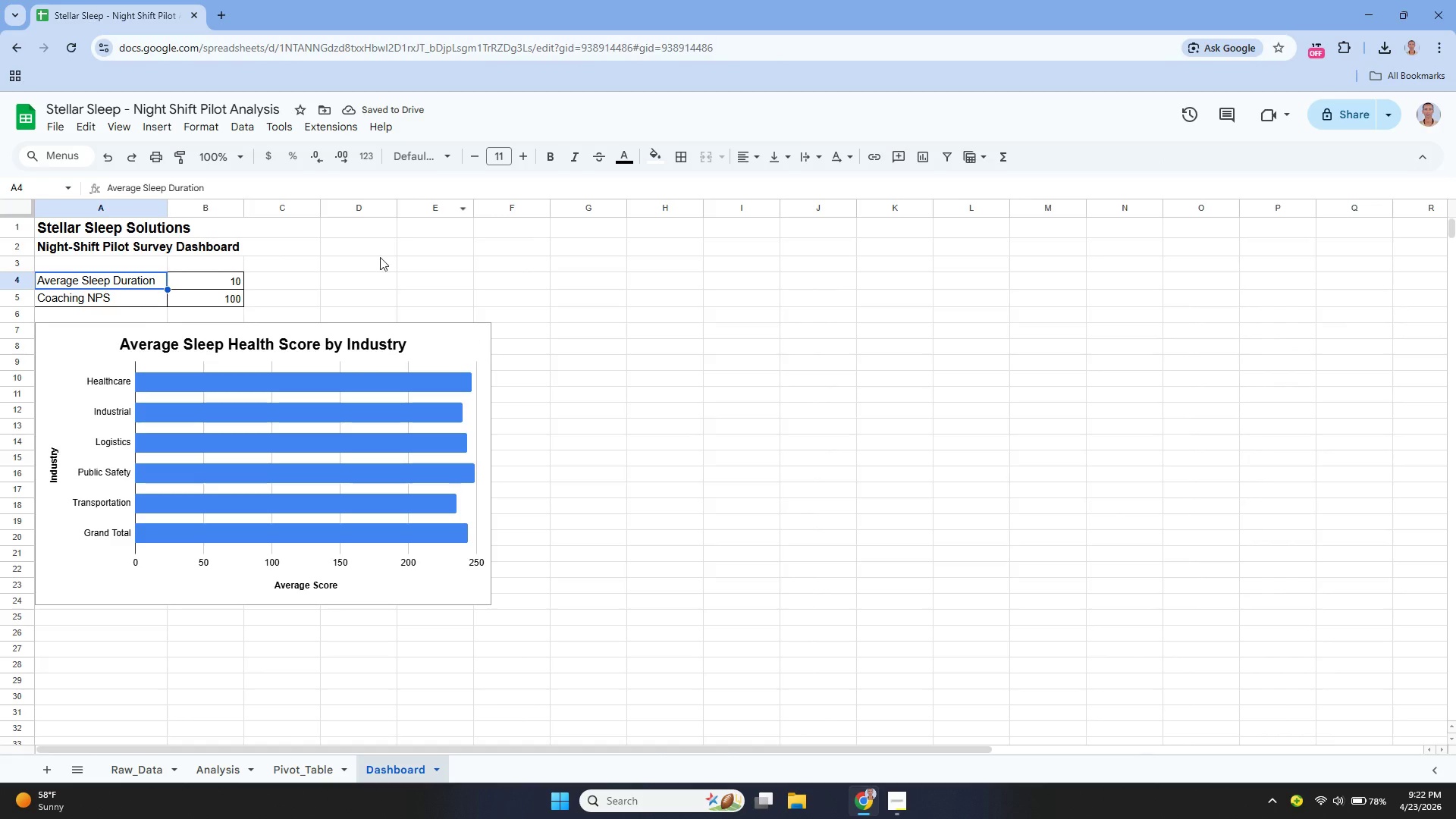 
wait(9.44)
 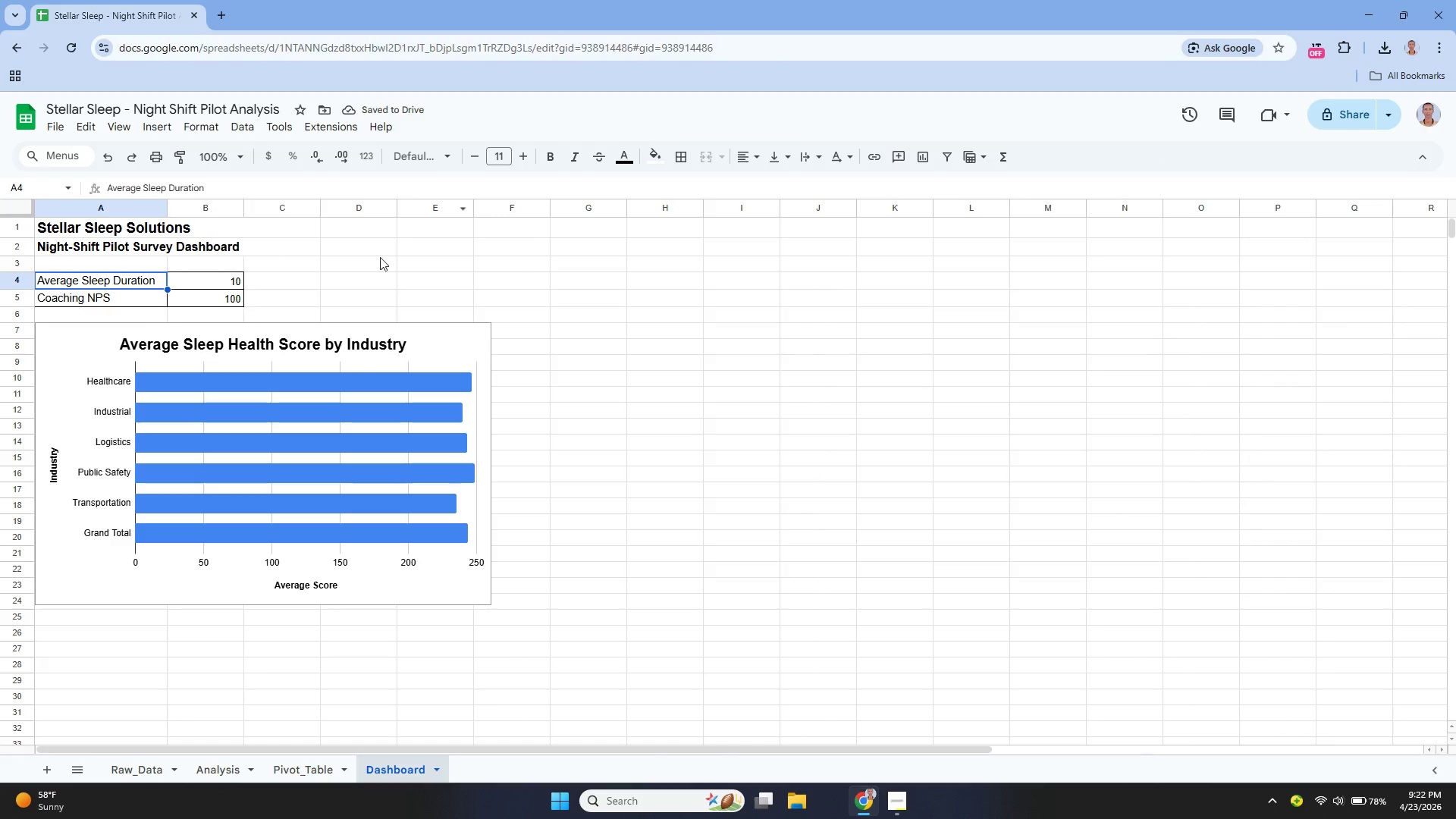 
left_click_drag(start_coordinate=[448, 347], to_coordinate=[439, 348])
 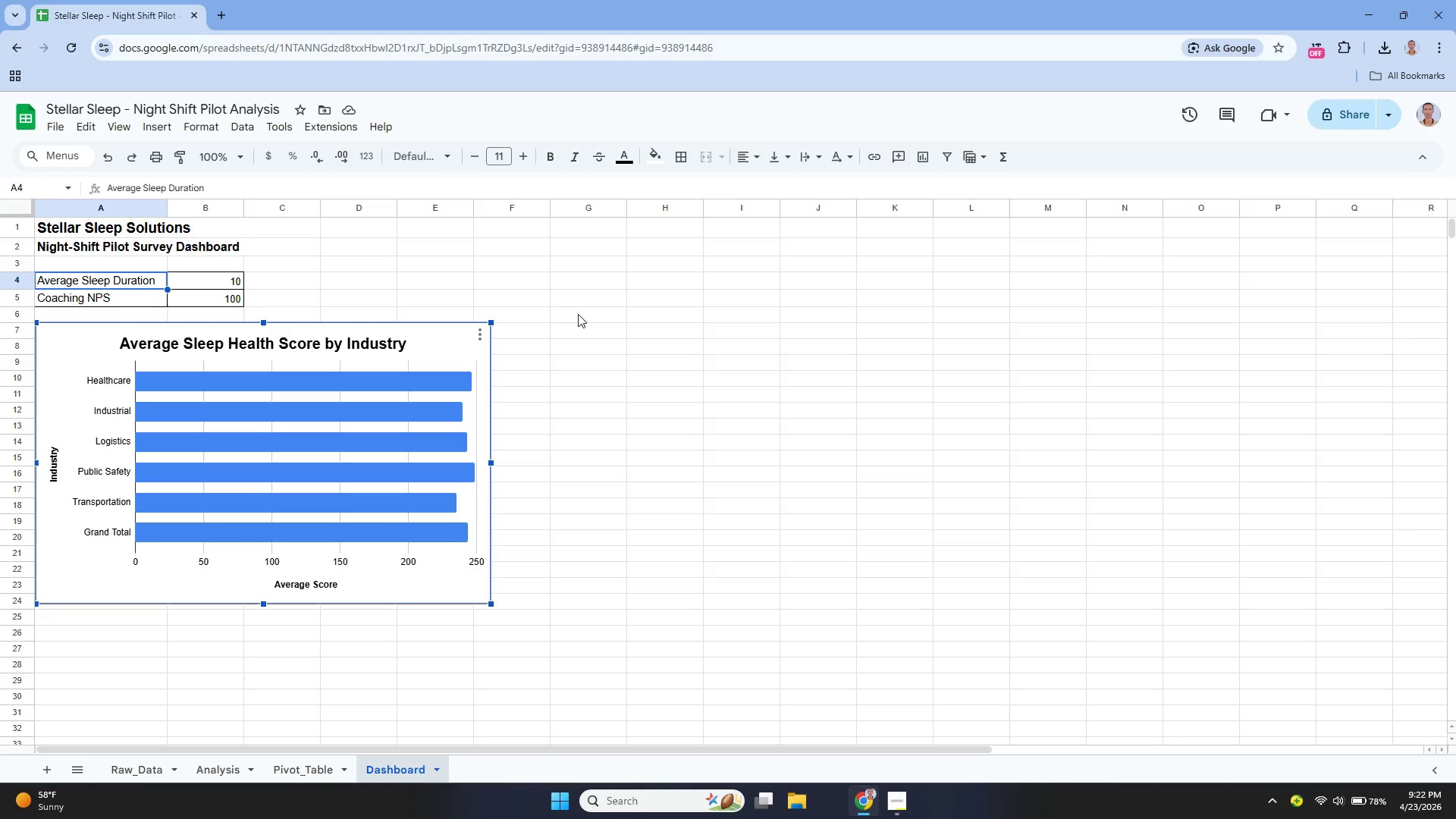 
wait(12.19)
 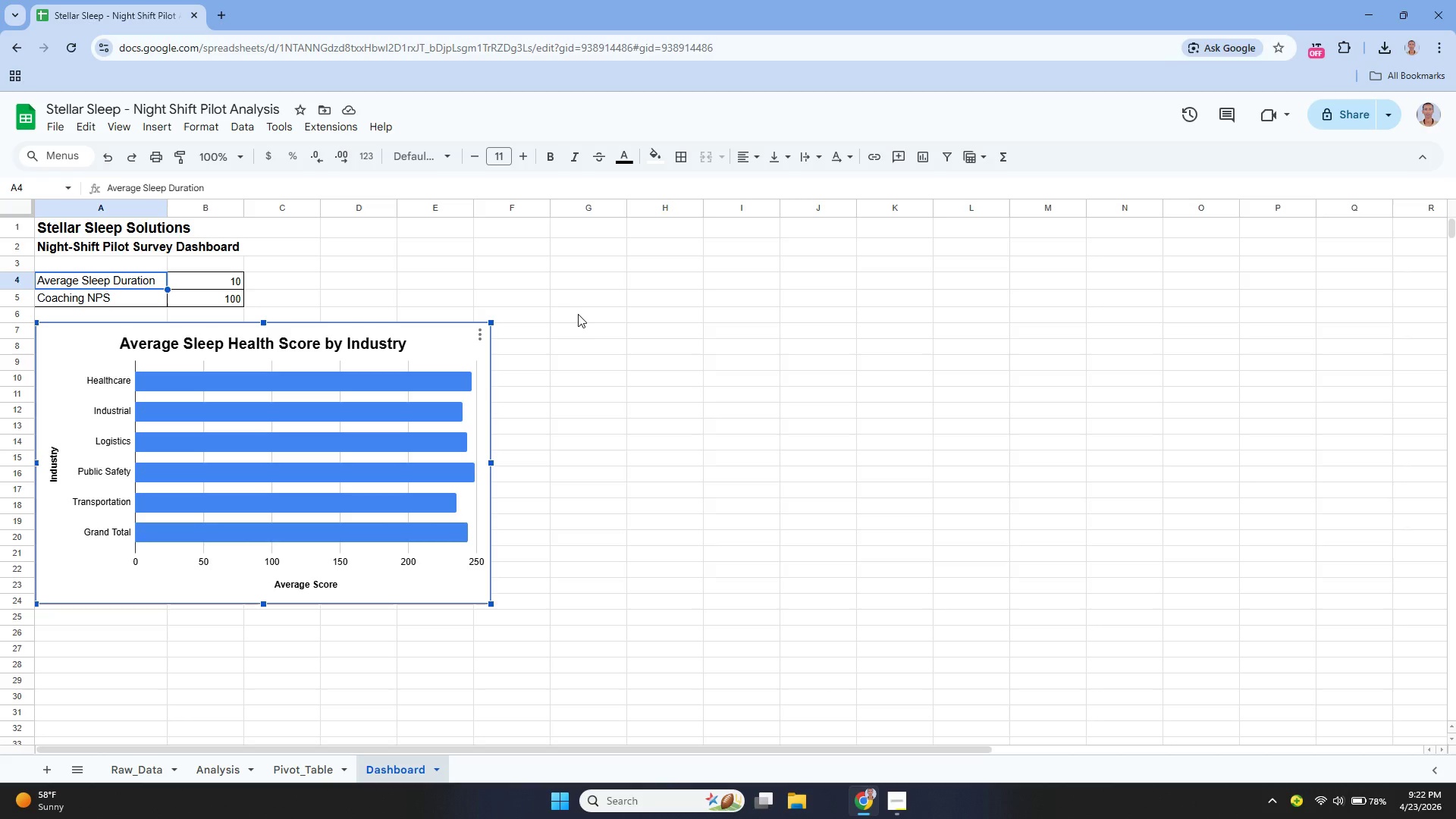 
left_click_drag(start_coordinate=[492, 323], to_coordinate=[456, 312])
 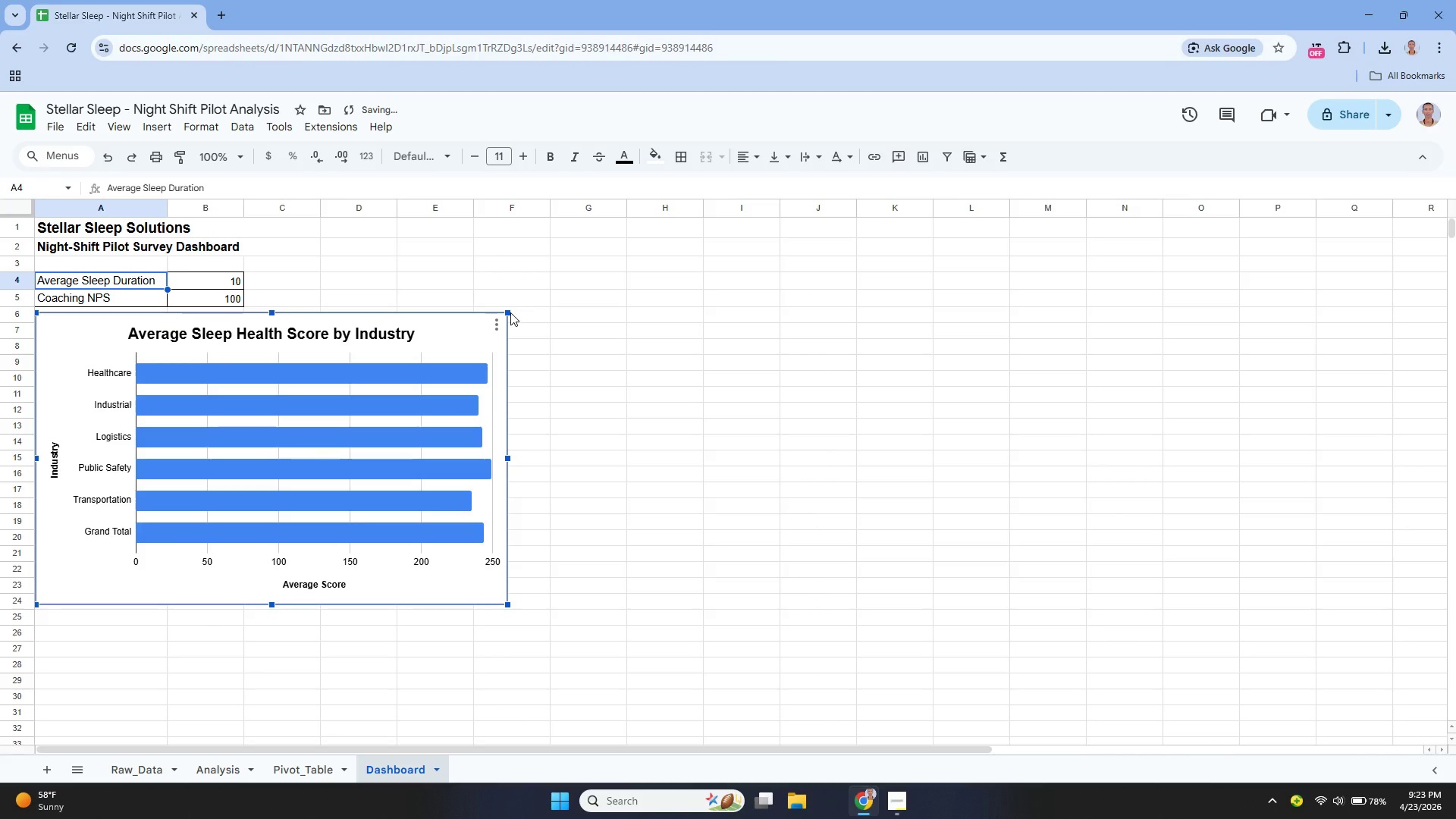 
left_click_drag(start_coordinate=[507, 313], to_coordinate=[469, 332])
 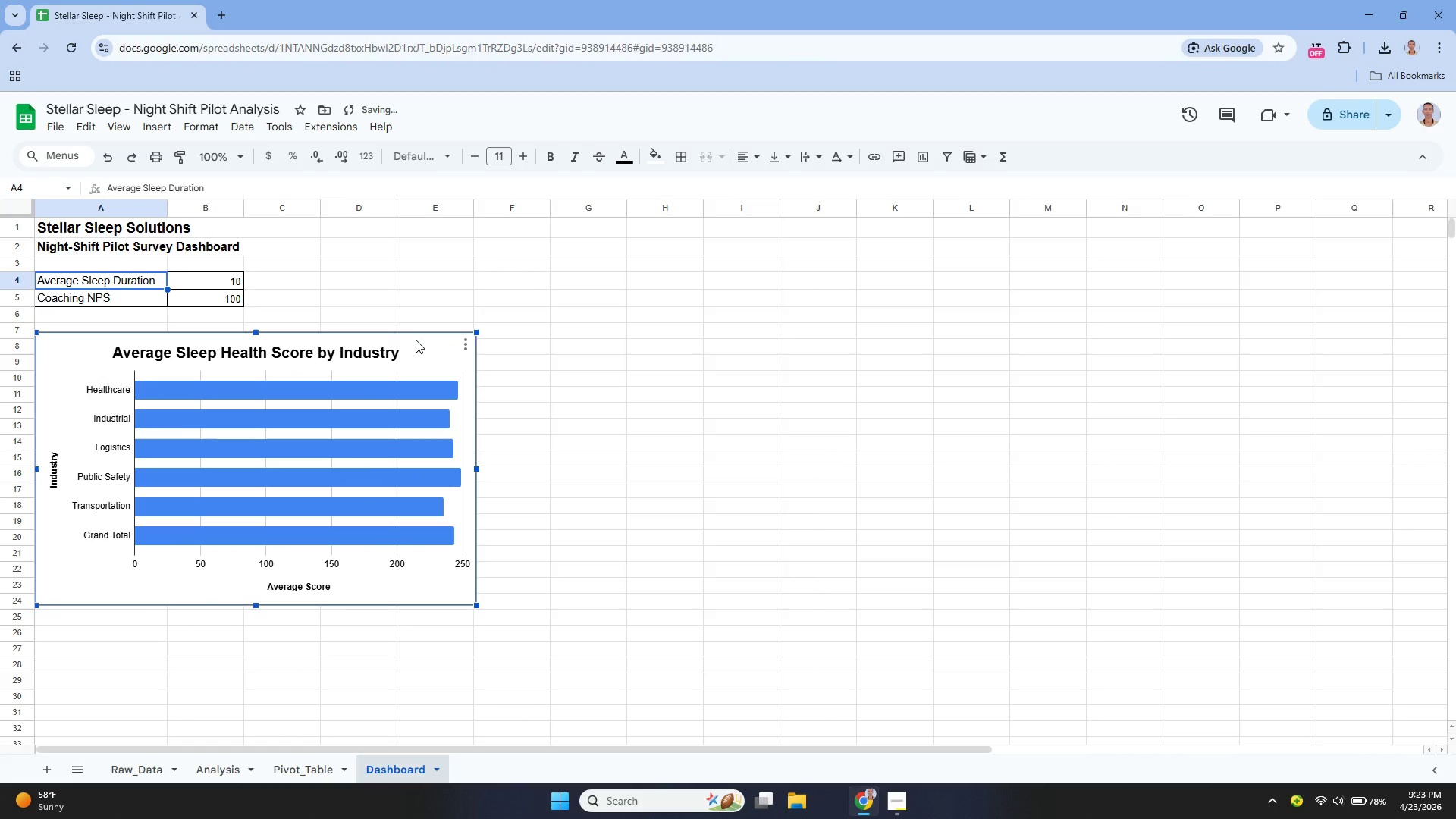 
left_click_drag(start_coordinate=[416, 341], to_coordinate=[411, 330])
 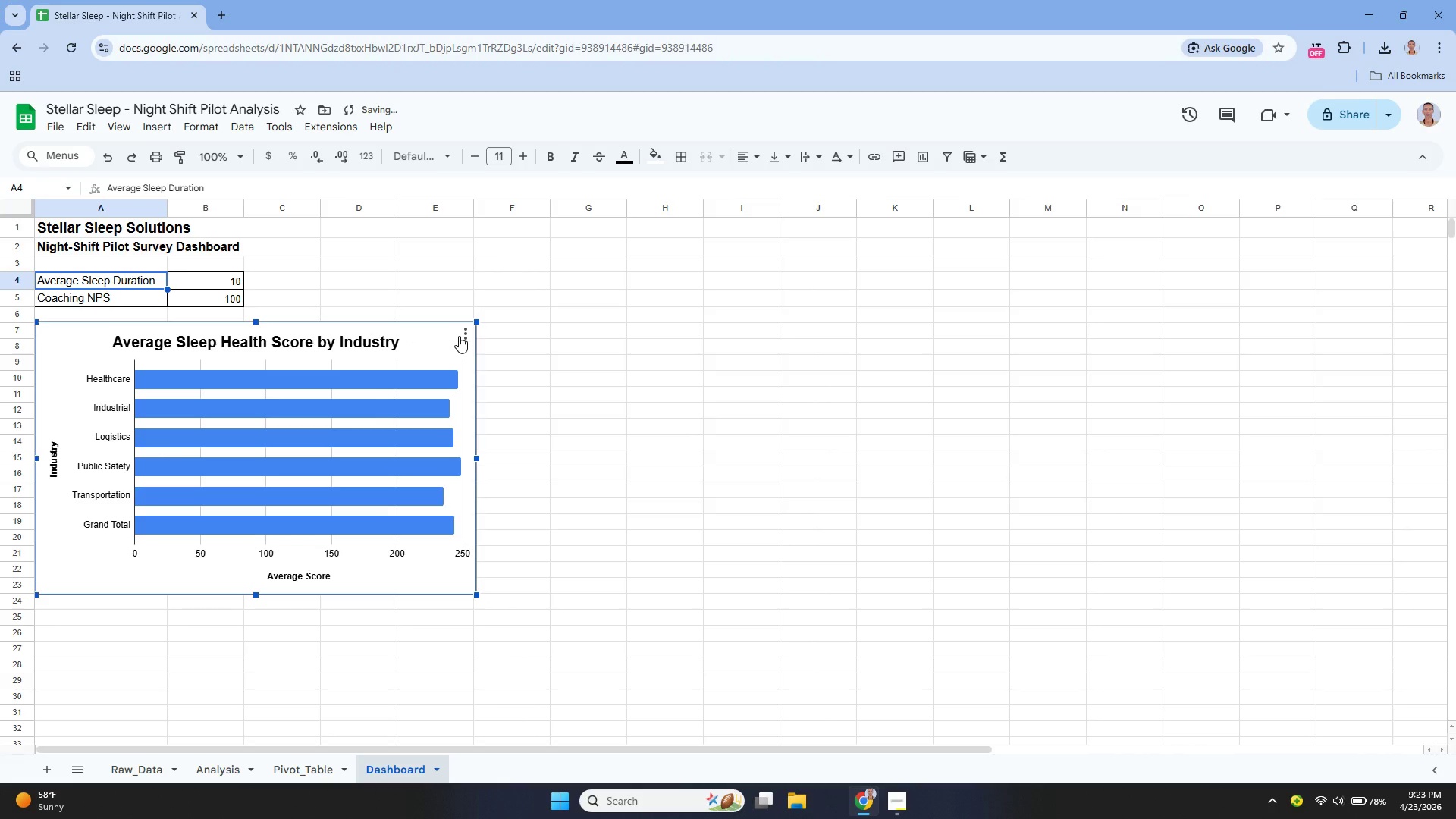 
left_click([459, 336])
 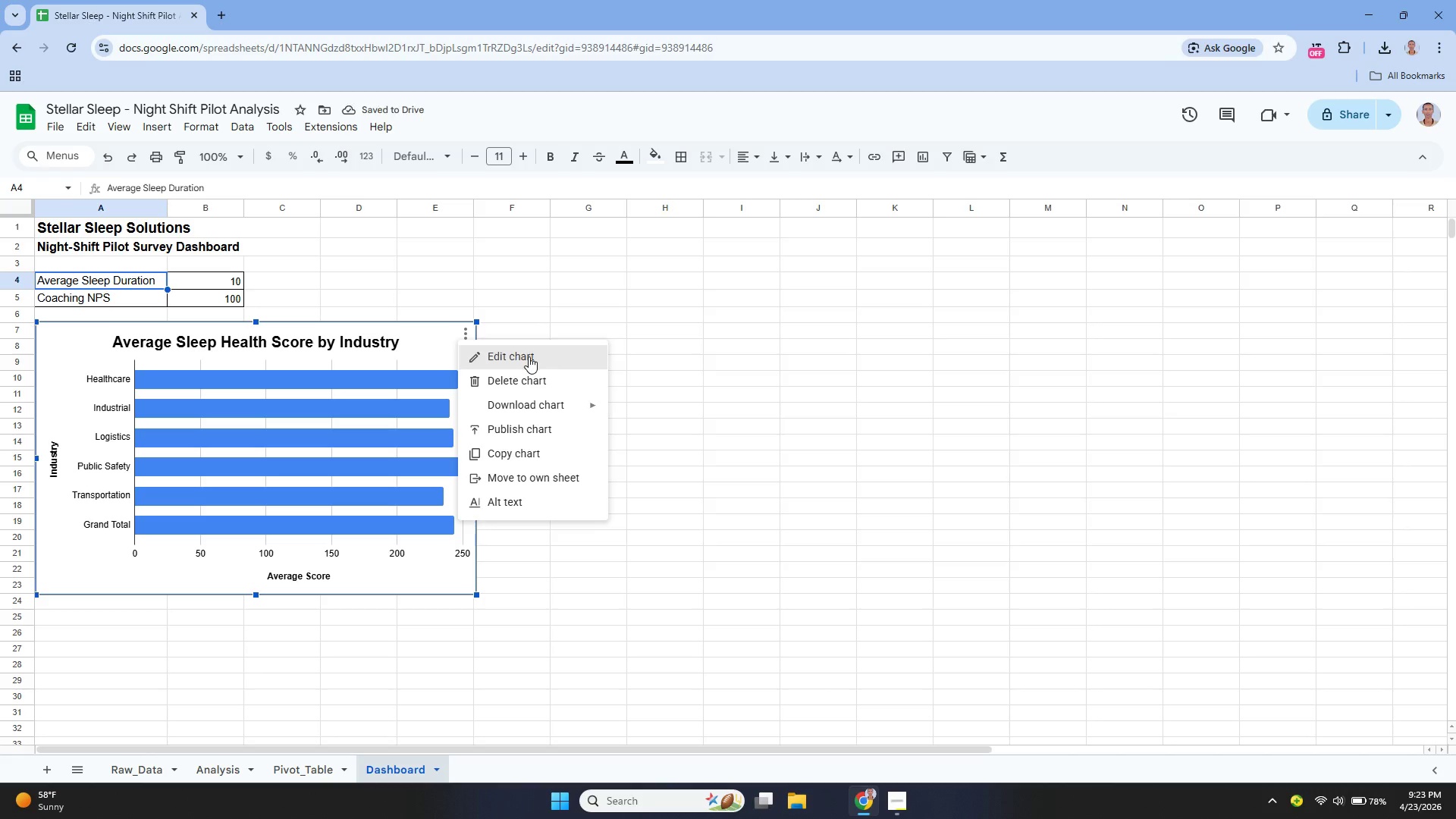 
left_click([529, 356])
 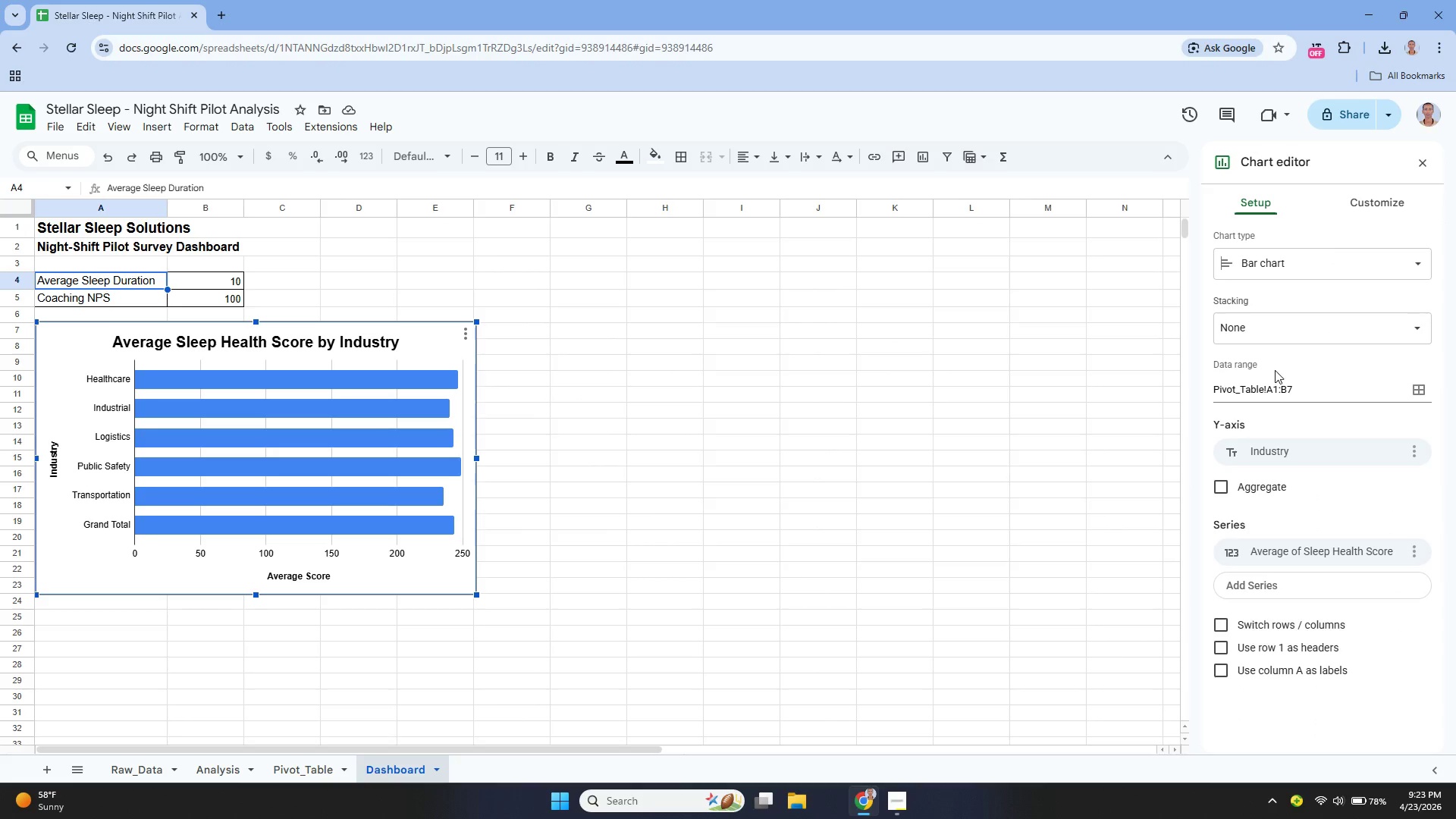 
wait(6.34)
 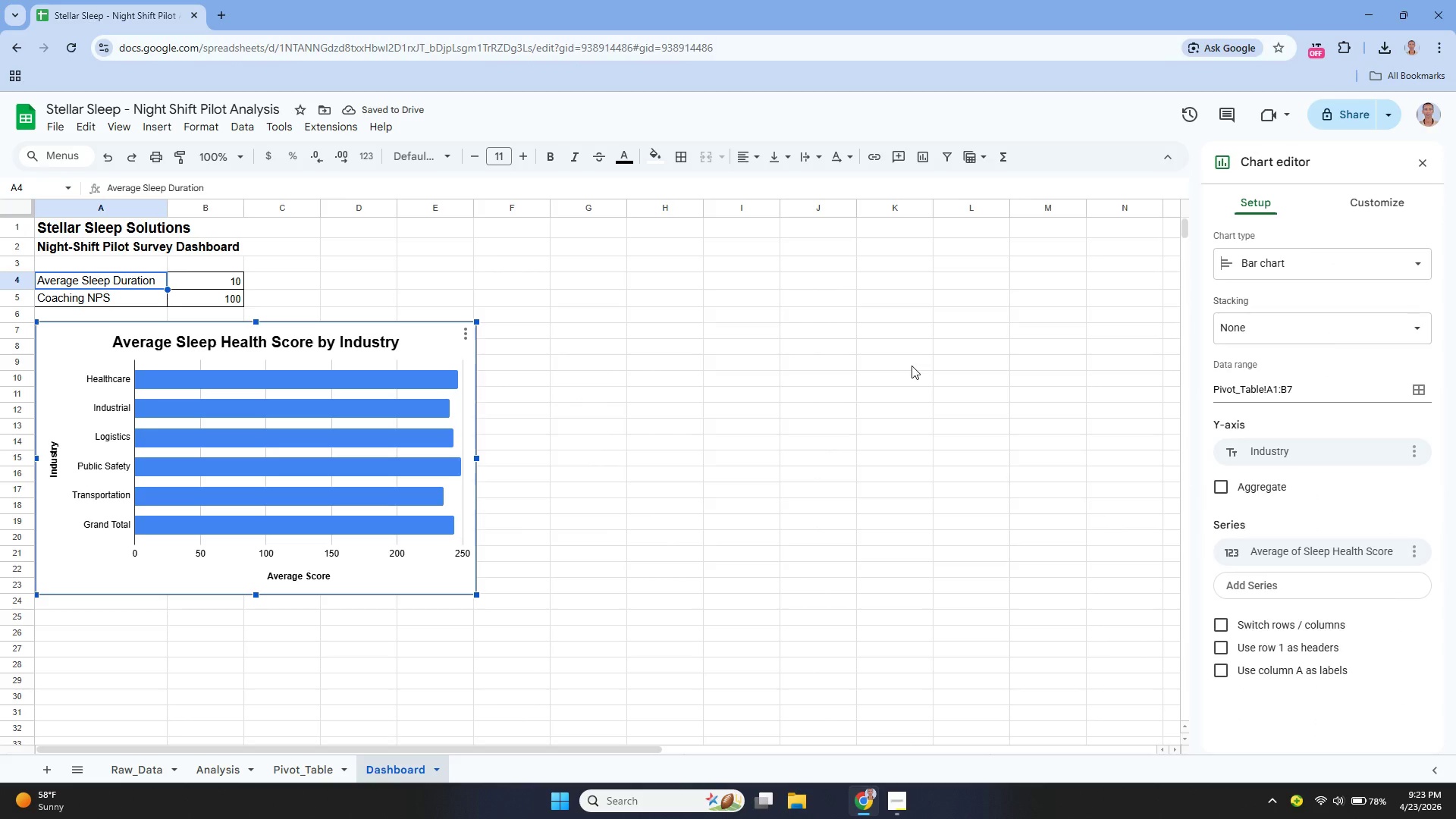 
left_click([1388, 195])
 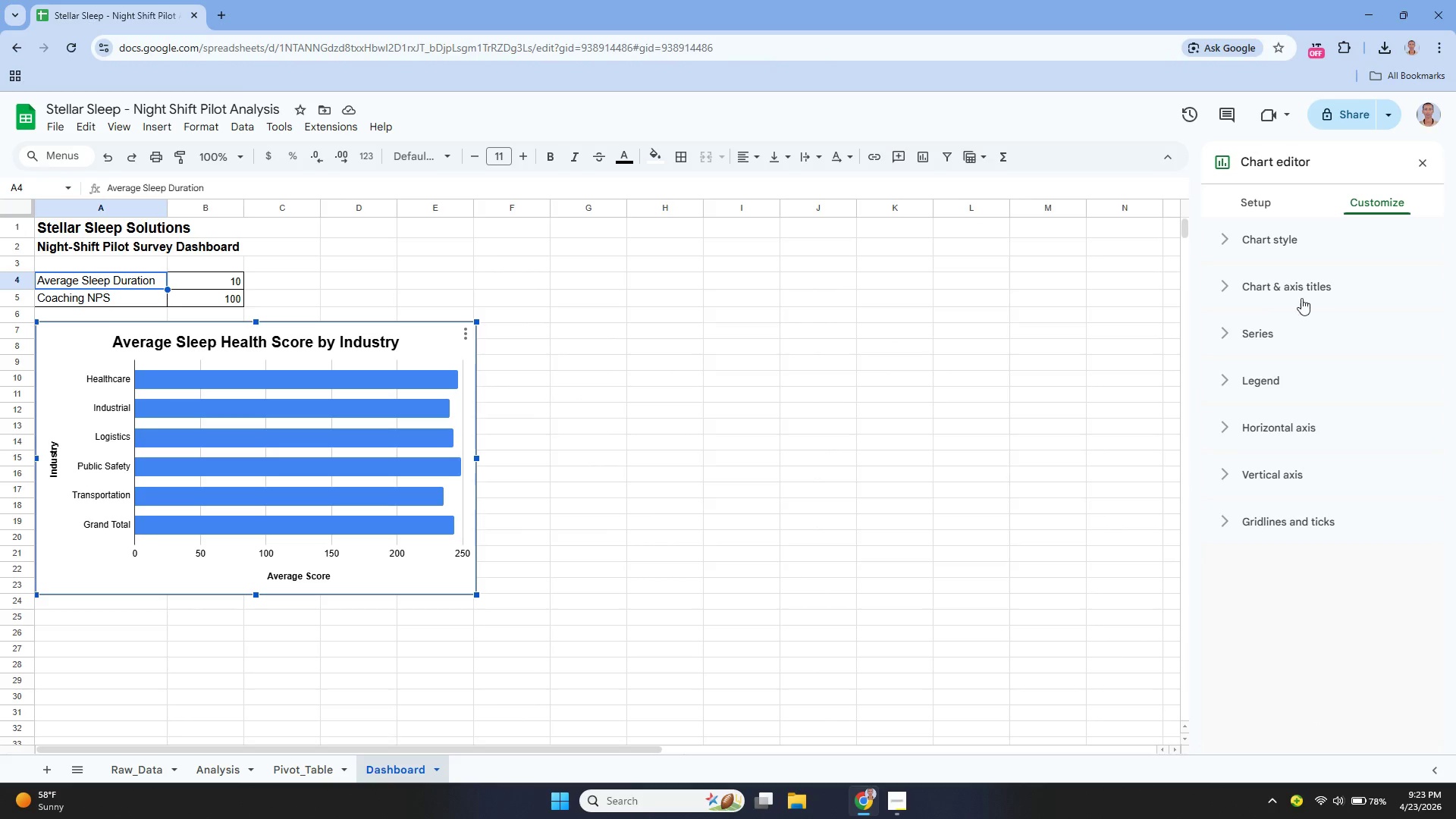 
left_click([1267, 382])
 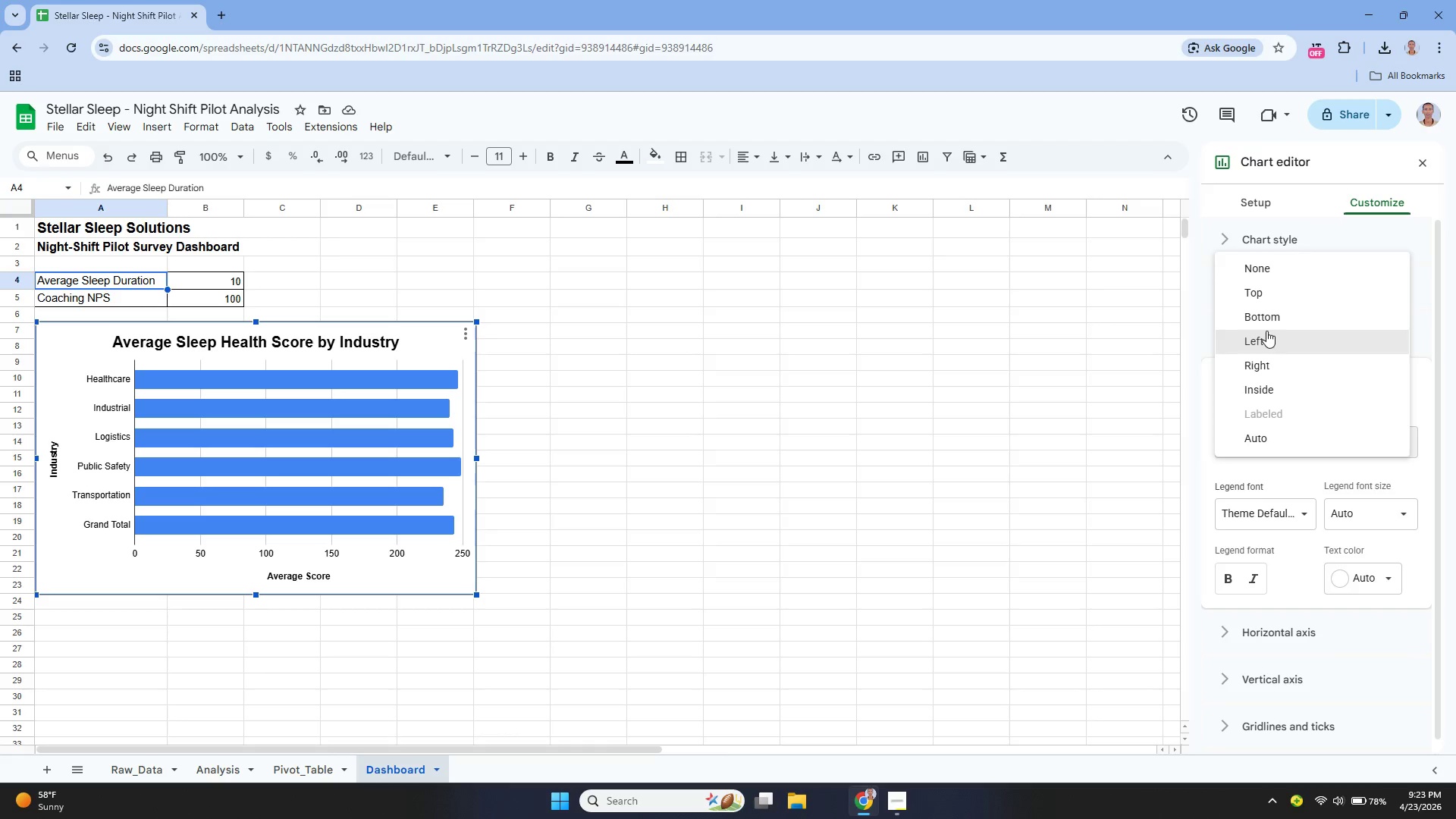 
left_click([1265, 291])
 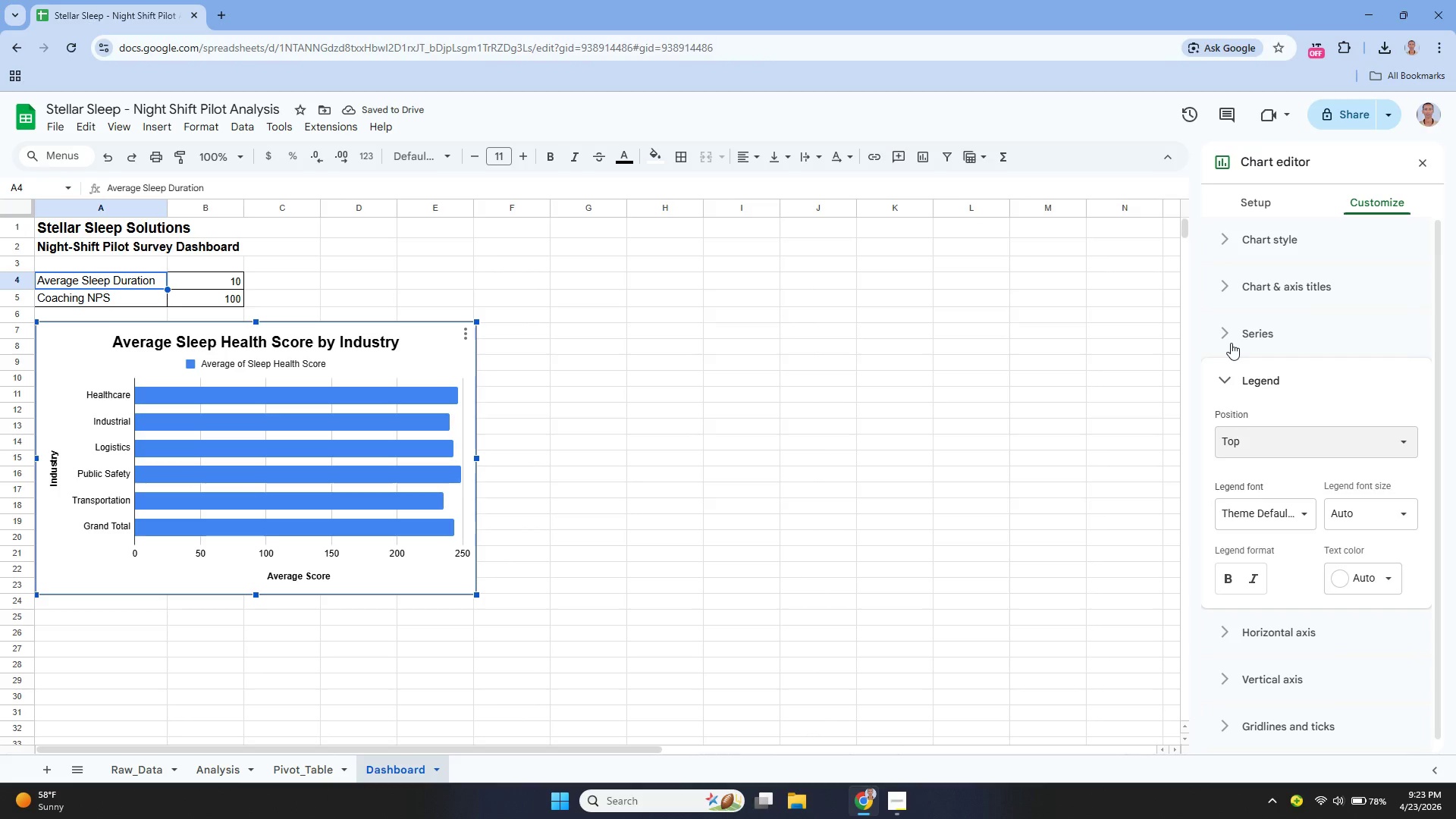 
wait(9.83)
 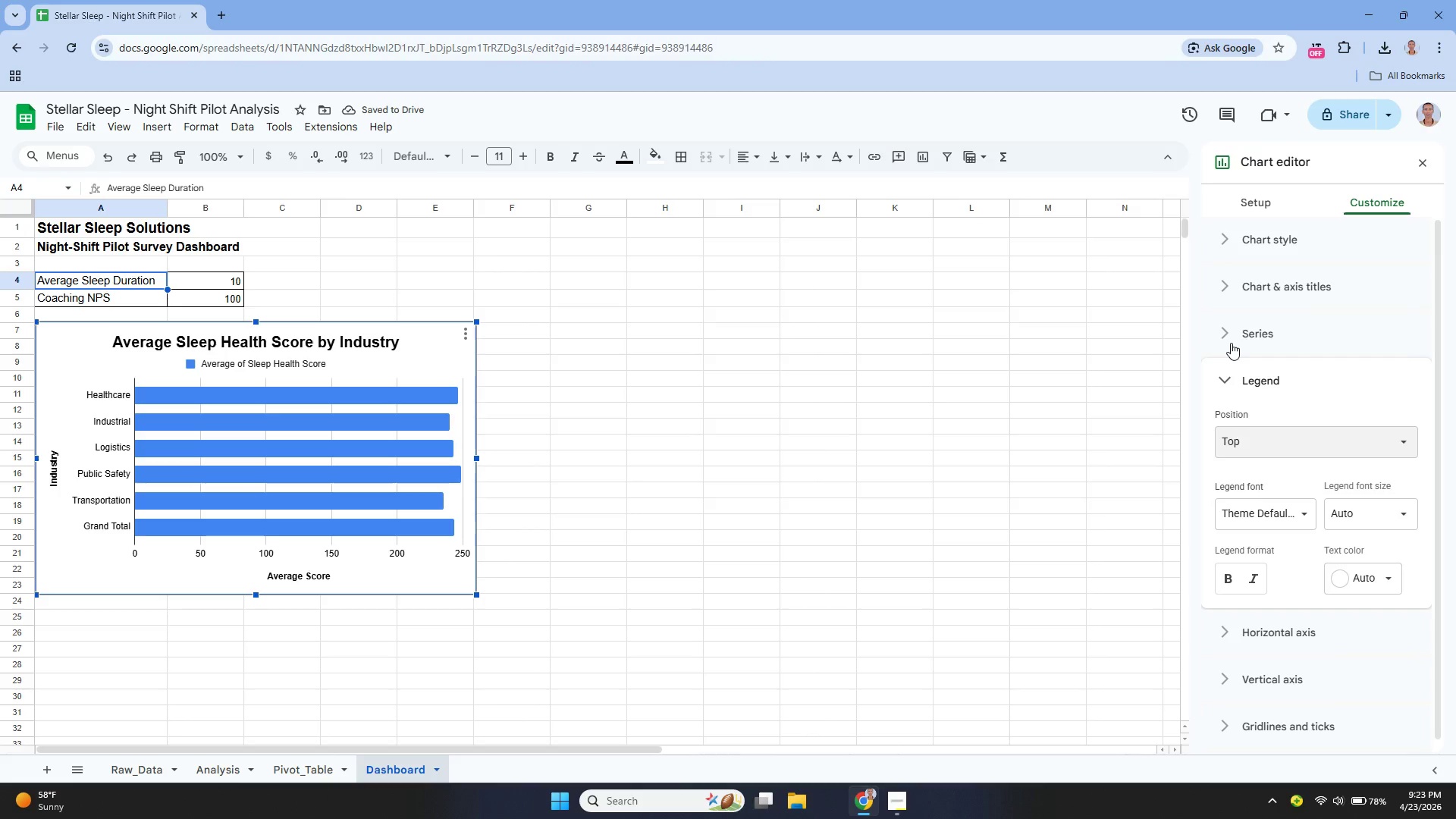 
left_click([454, 360])
 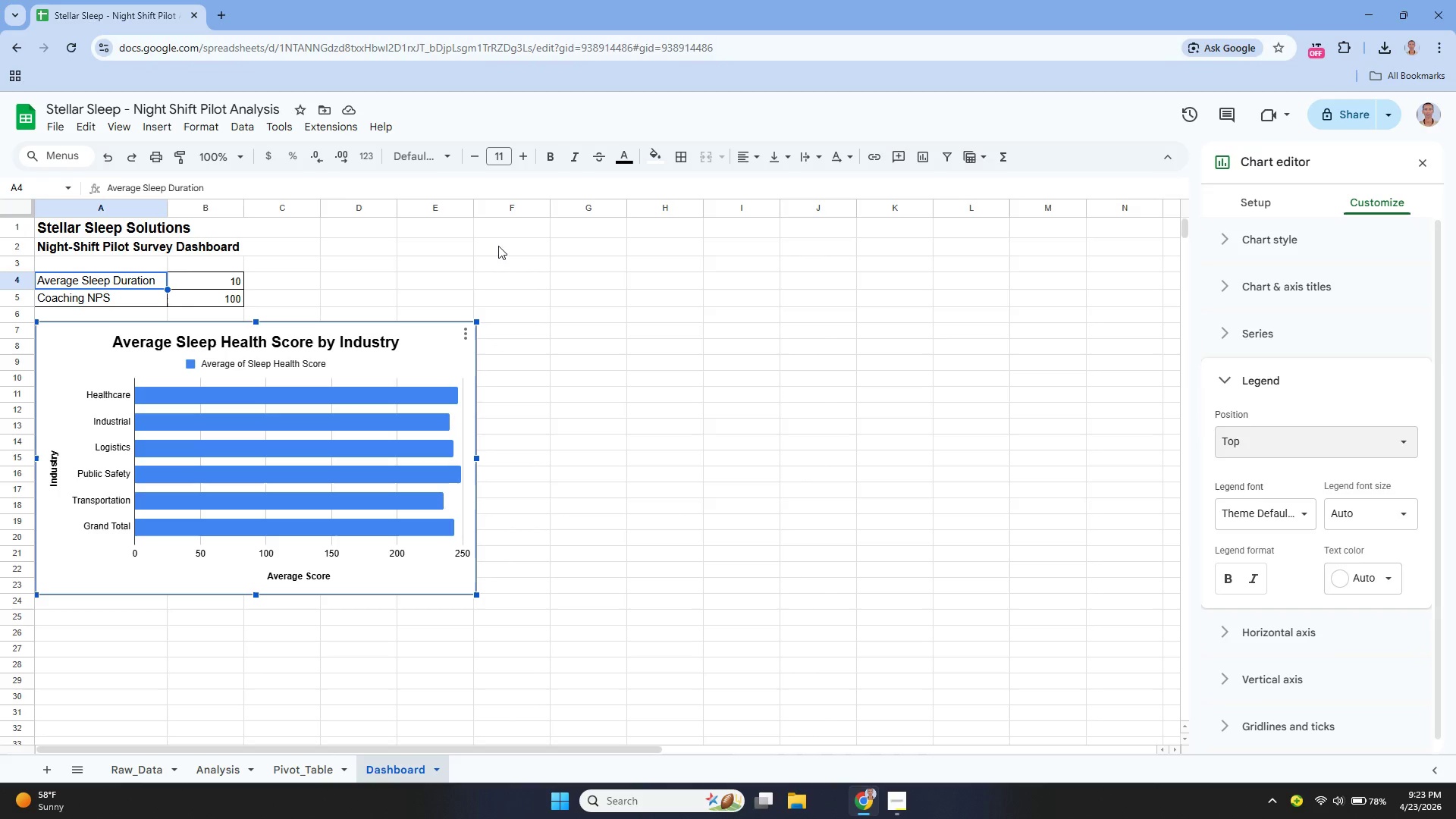 
left_click_drag(start_coordinate=[503, 228], to_coordinate=[507, 226])
 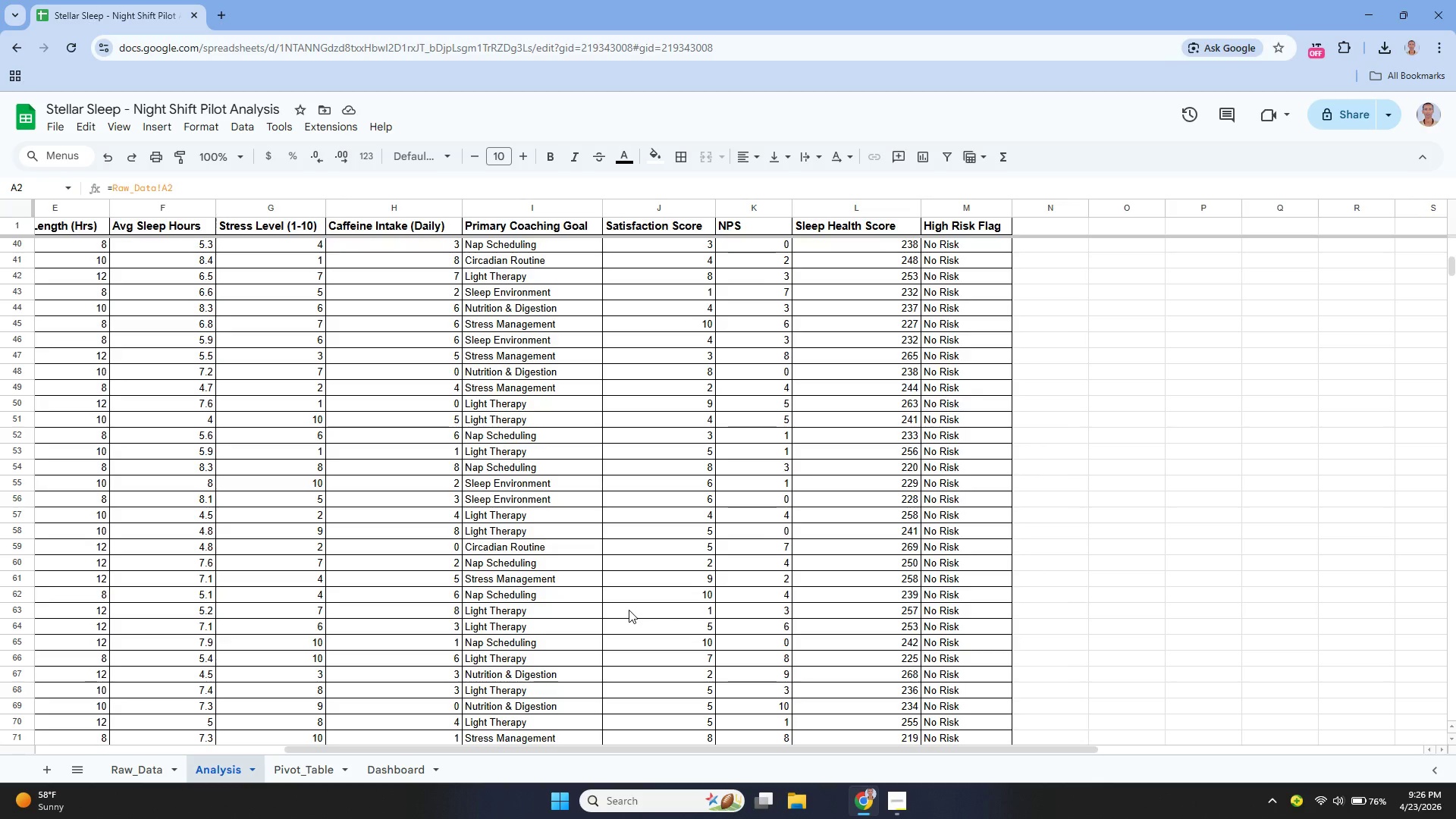 
wait(176.39)
 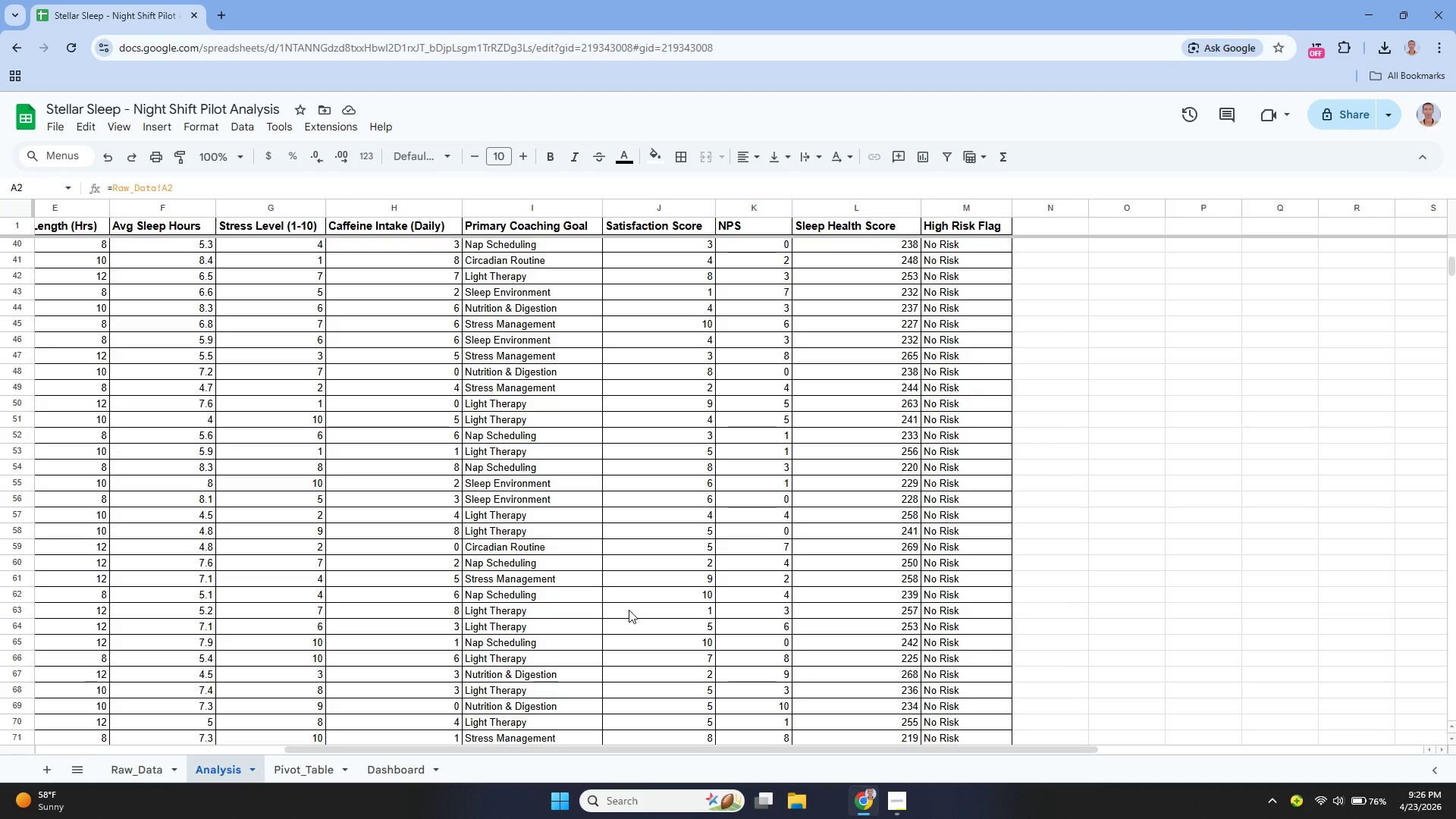 
left_click_drag(start_coordinate=[389, 749], to_coordinate=[197, 787])
 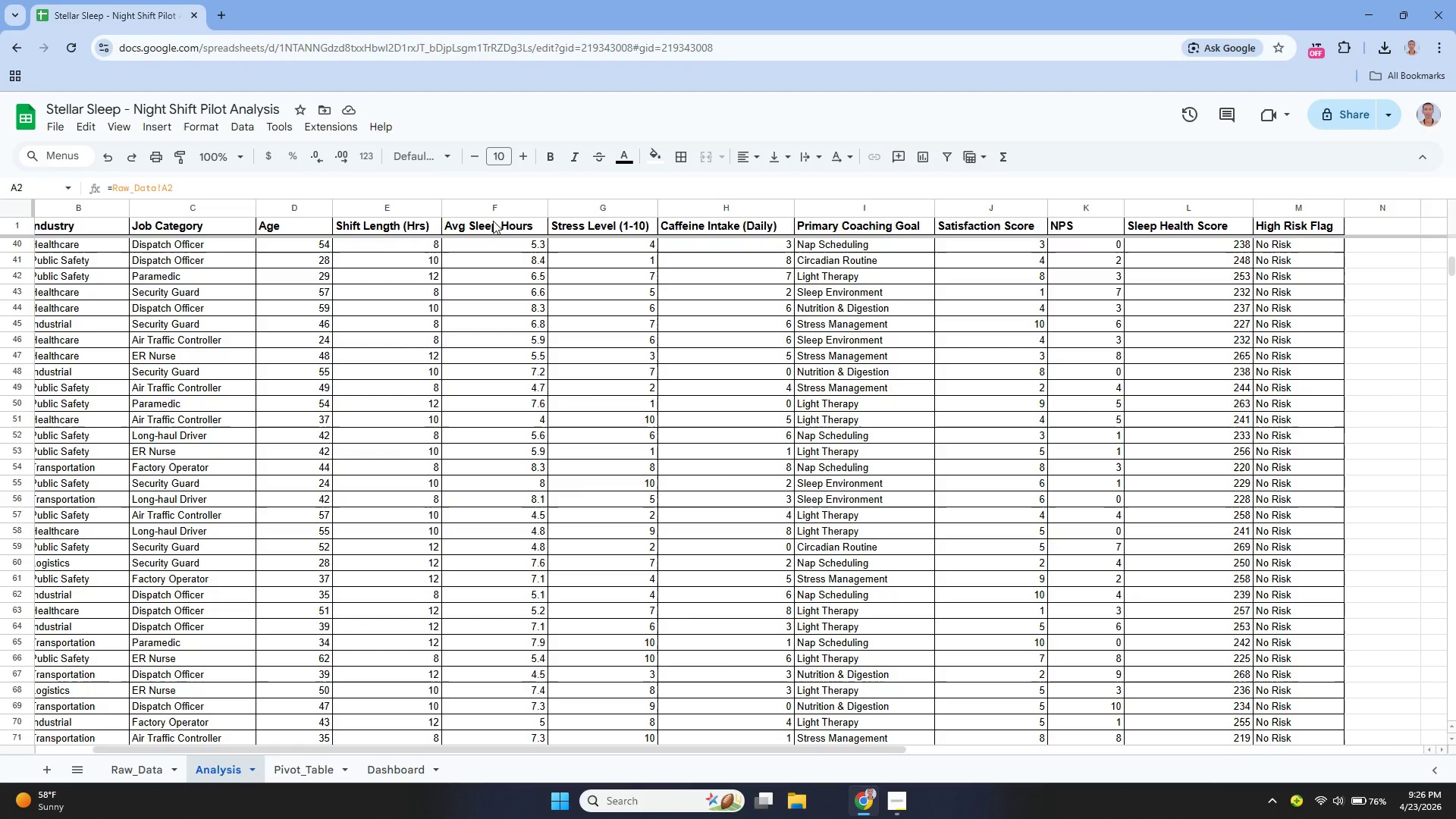 
left_click([494, 221])
 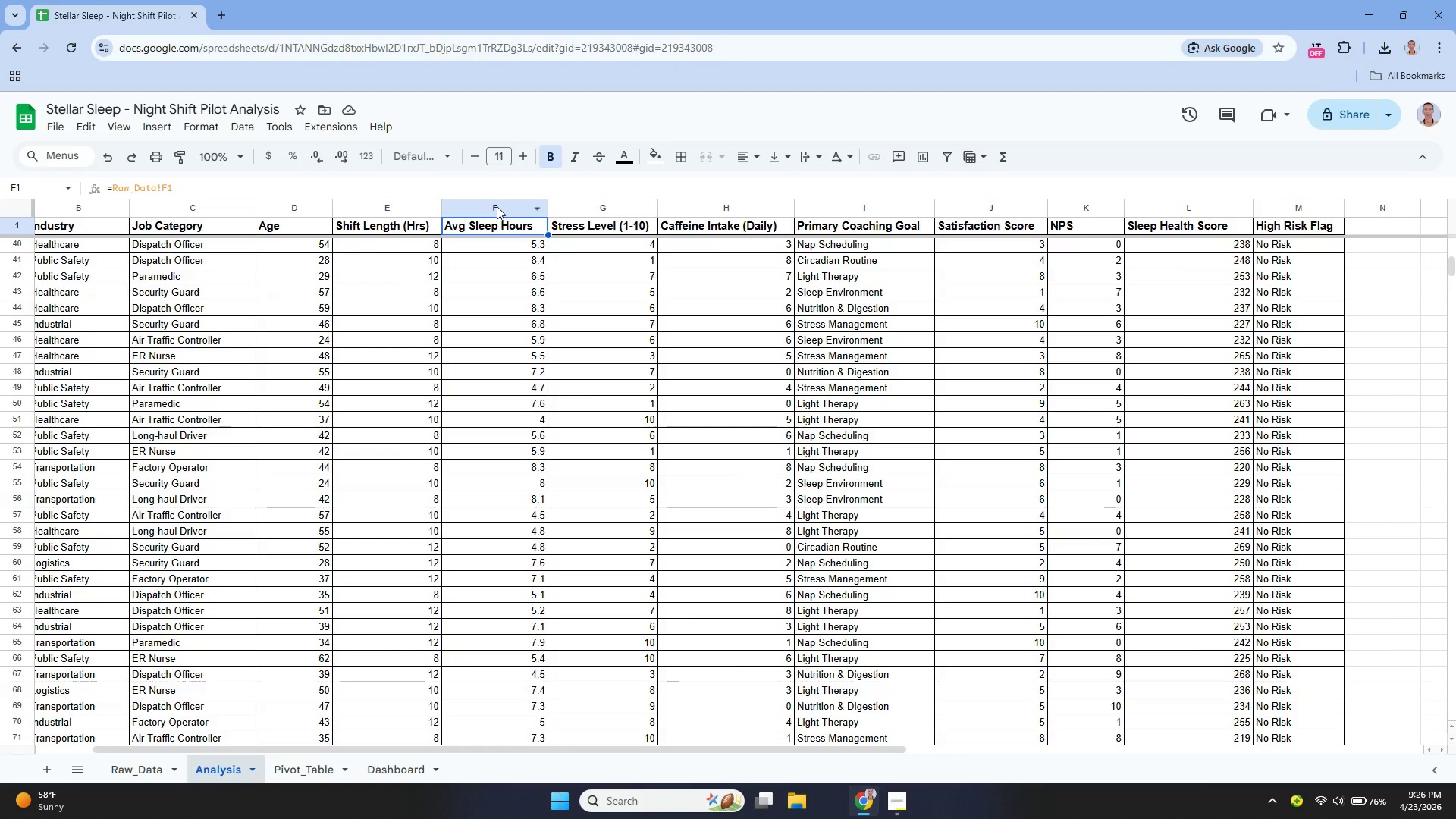 
left_click([497, 206])
 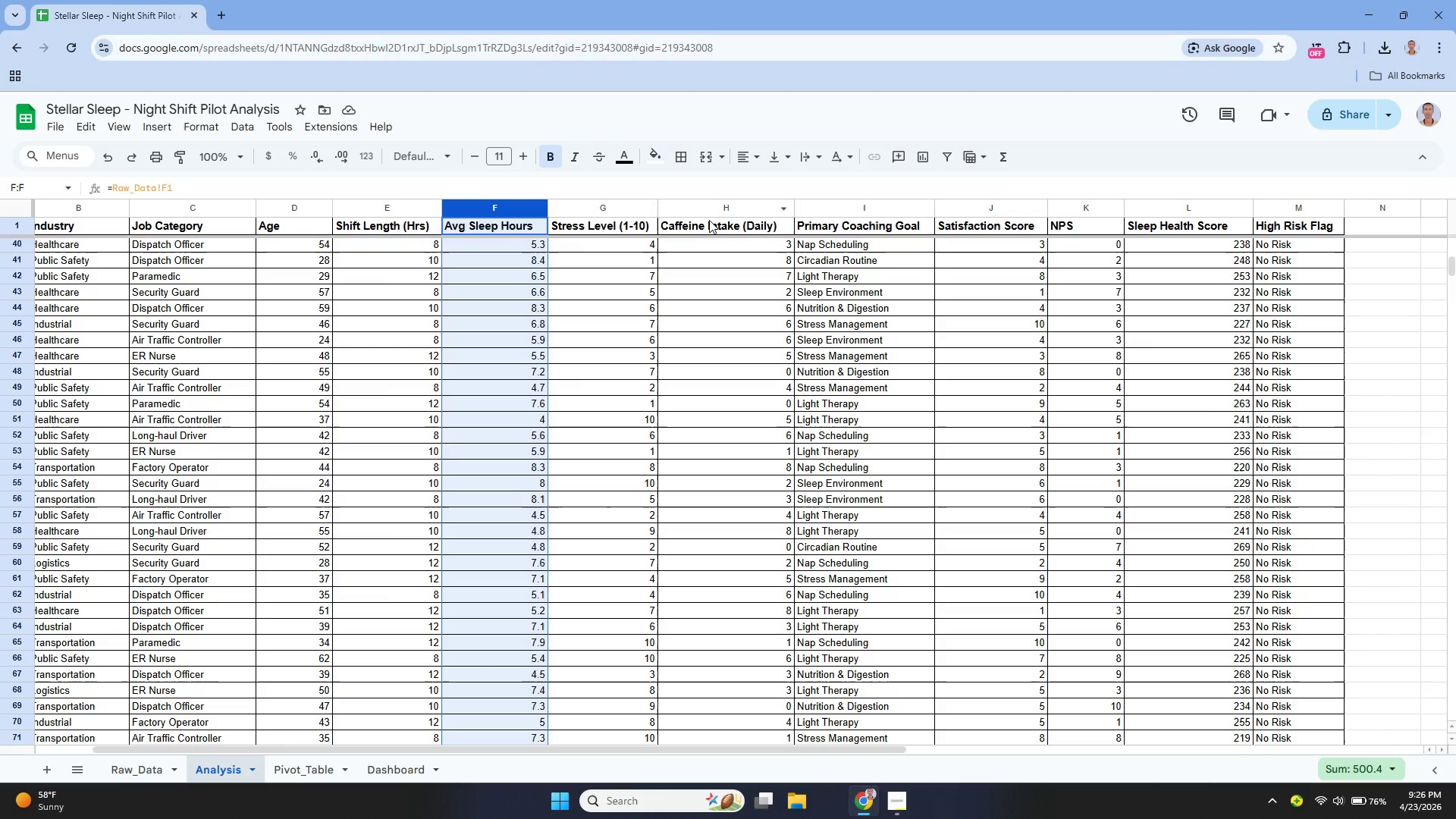 
hold_key(key=ControlLeft, duration=0.69)
left_click([978, 204])
 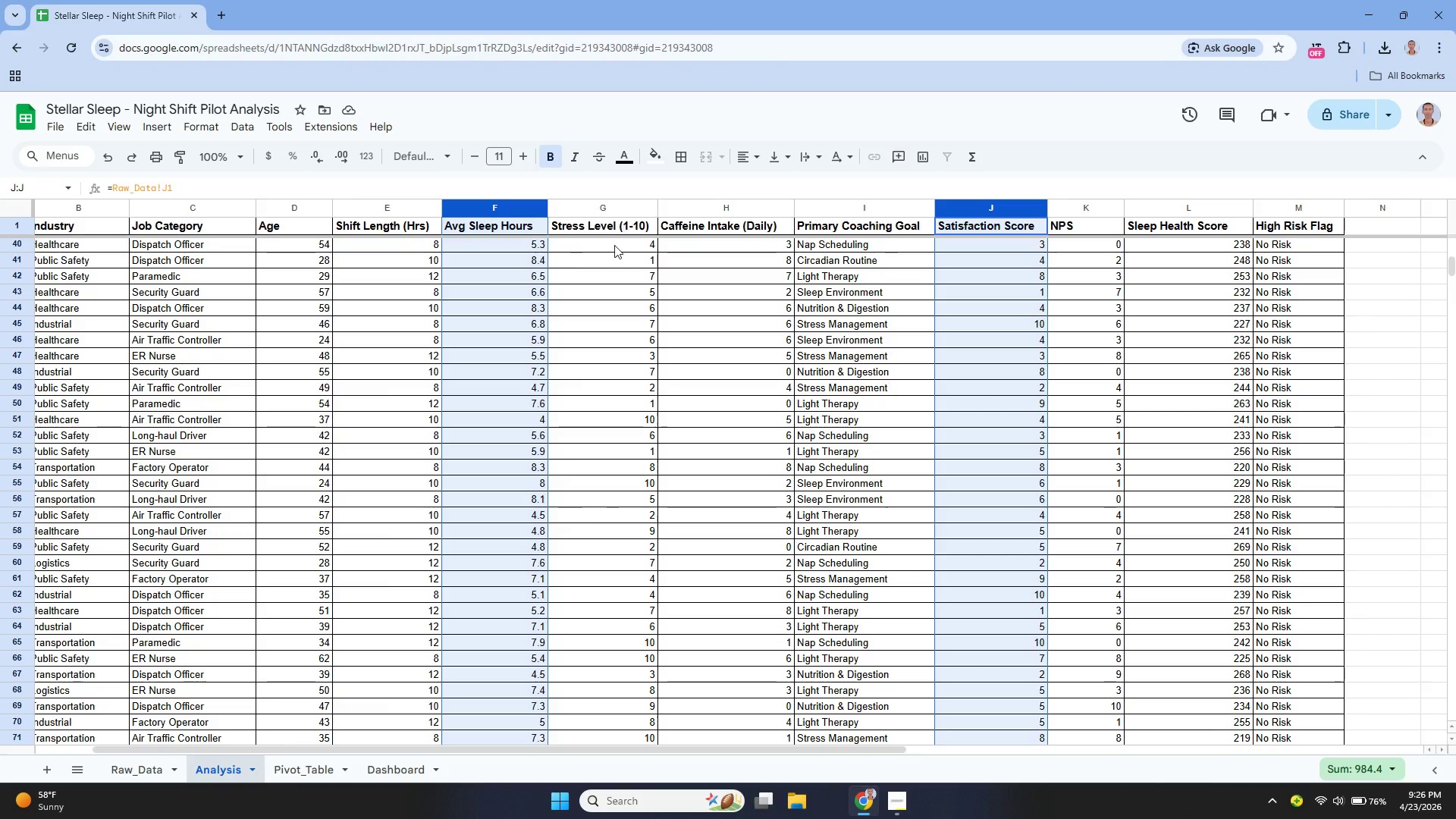 
left_click([497, 238])
 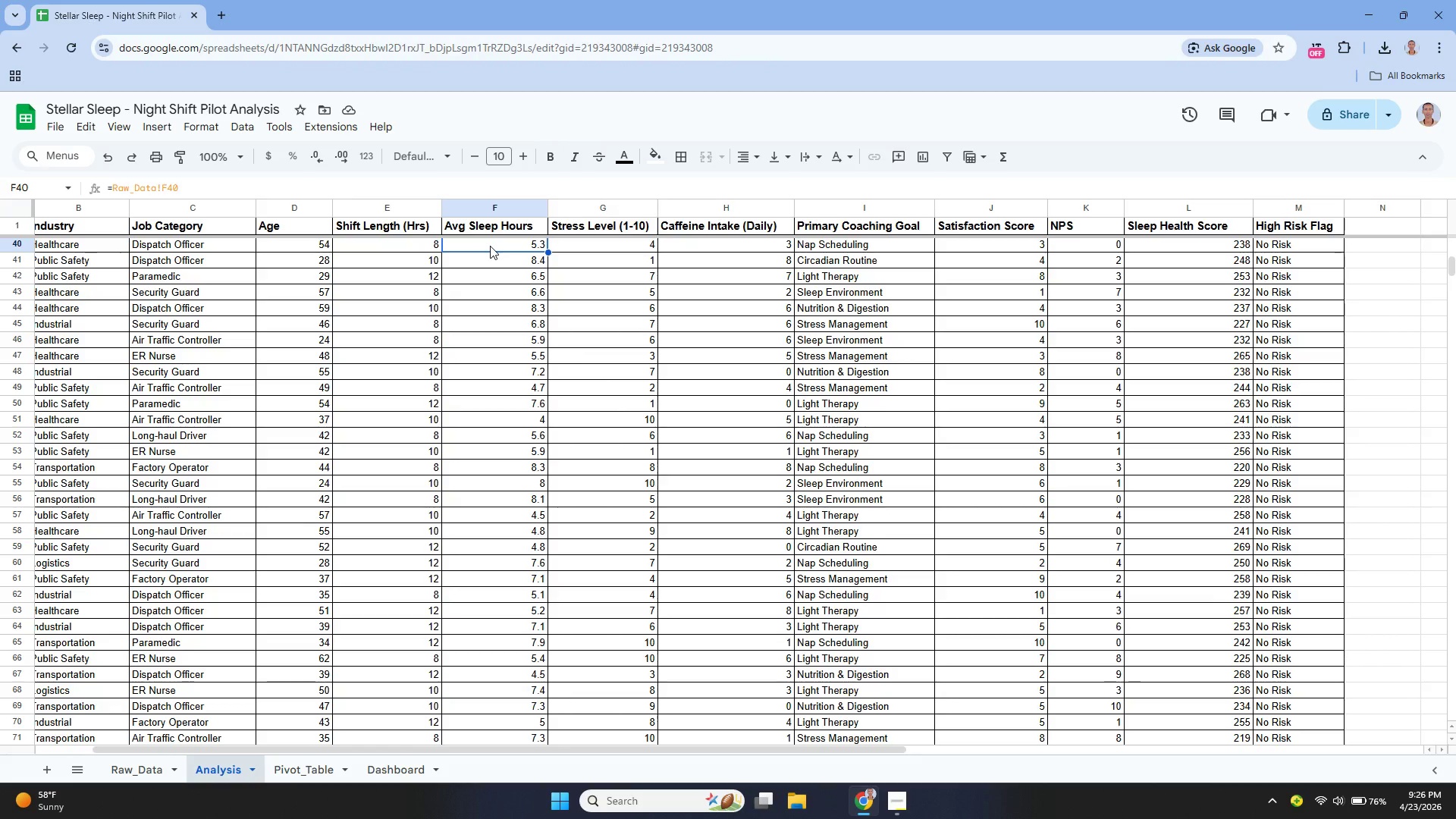 
left_click_drag(start_coordinate=[490, 243], to_coordinate=[526, 395])
 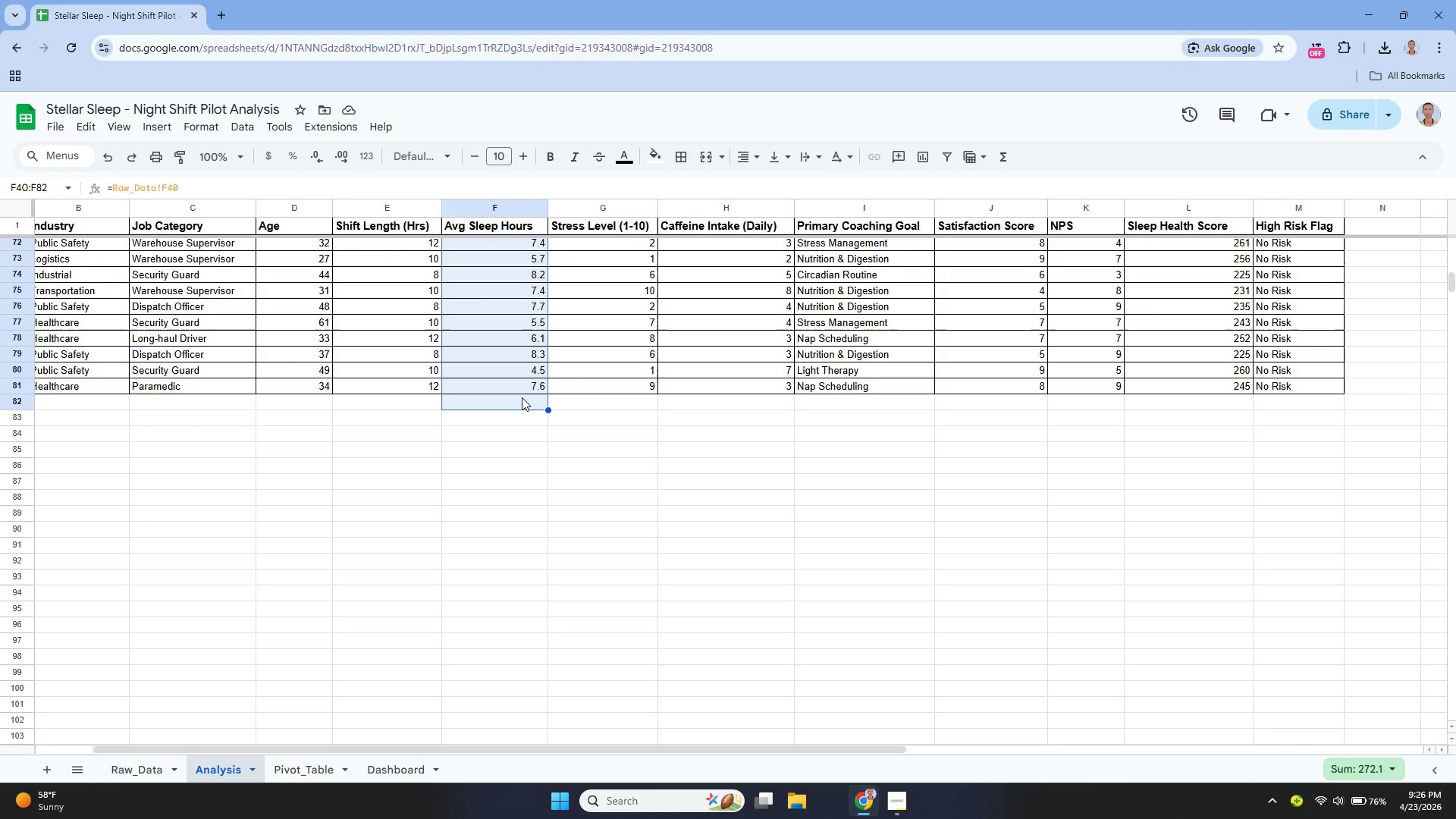 
hold_key(key=ControlLeft, duration=1.16)
 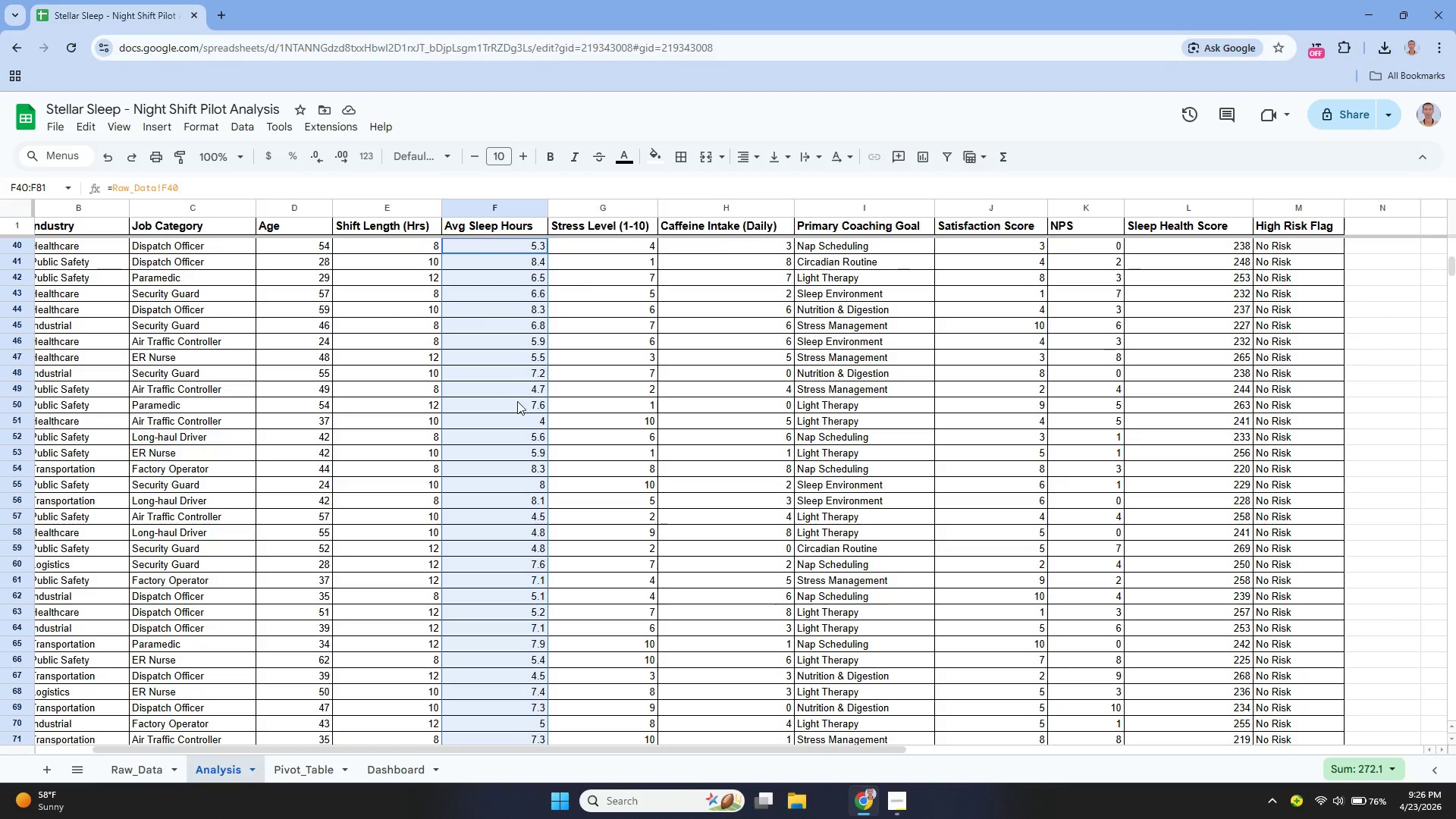 
scroll: coordinate [519, 431], scroll_direction: down, amount: 6.0
 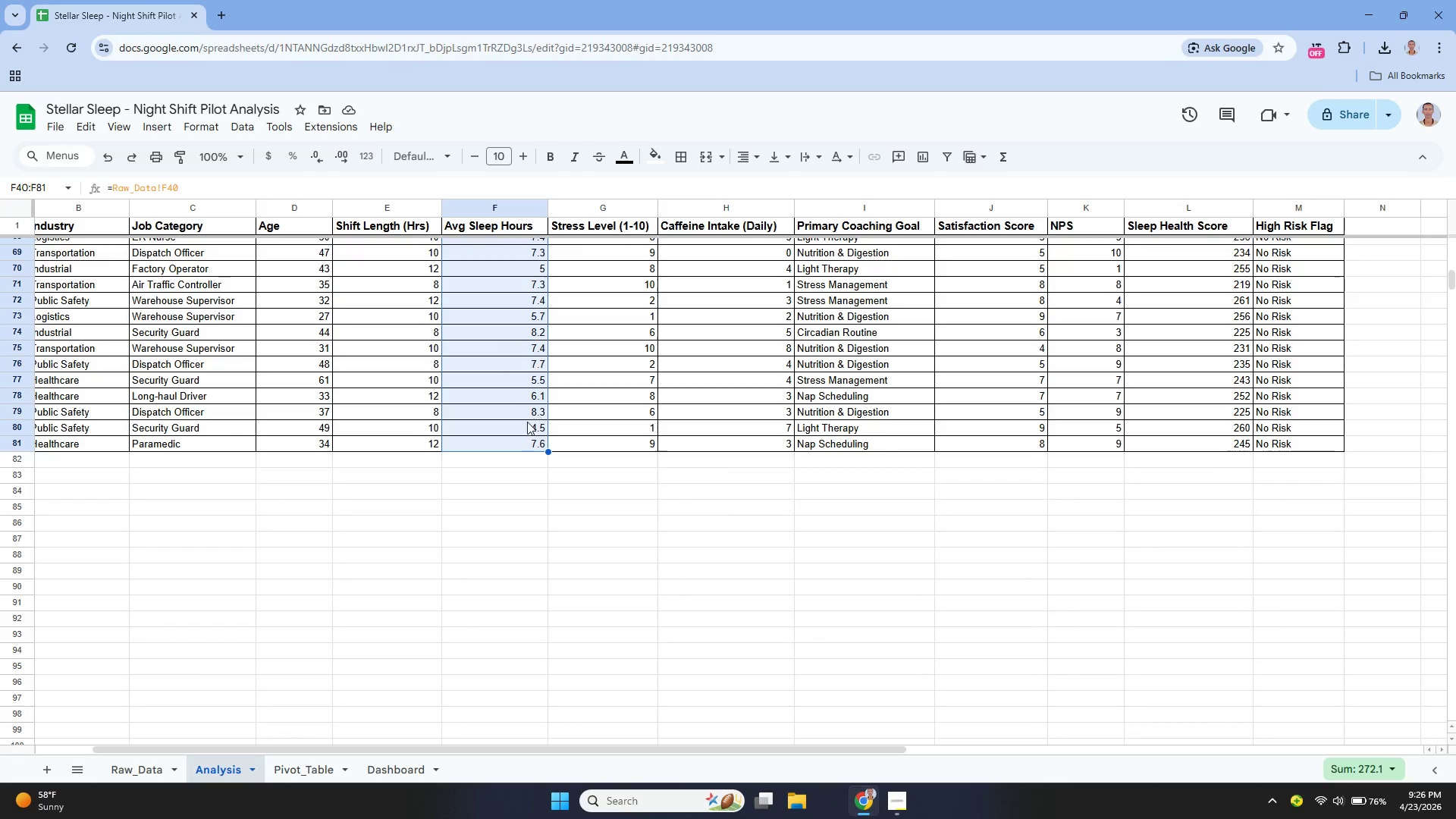 
scroll: coordinate [525, 418], scroll_direction: up, amount: 11.0
 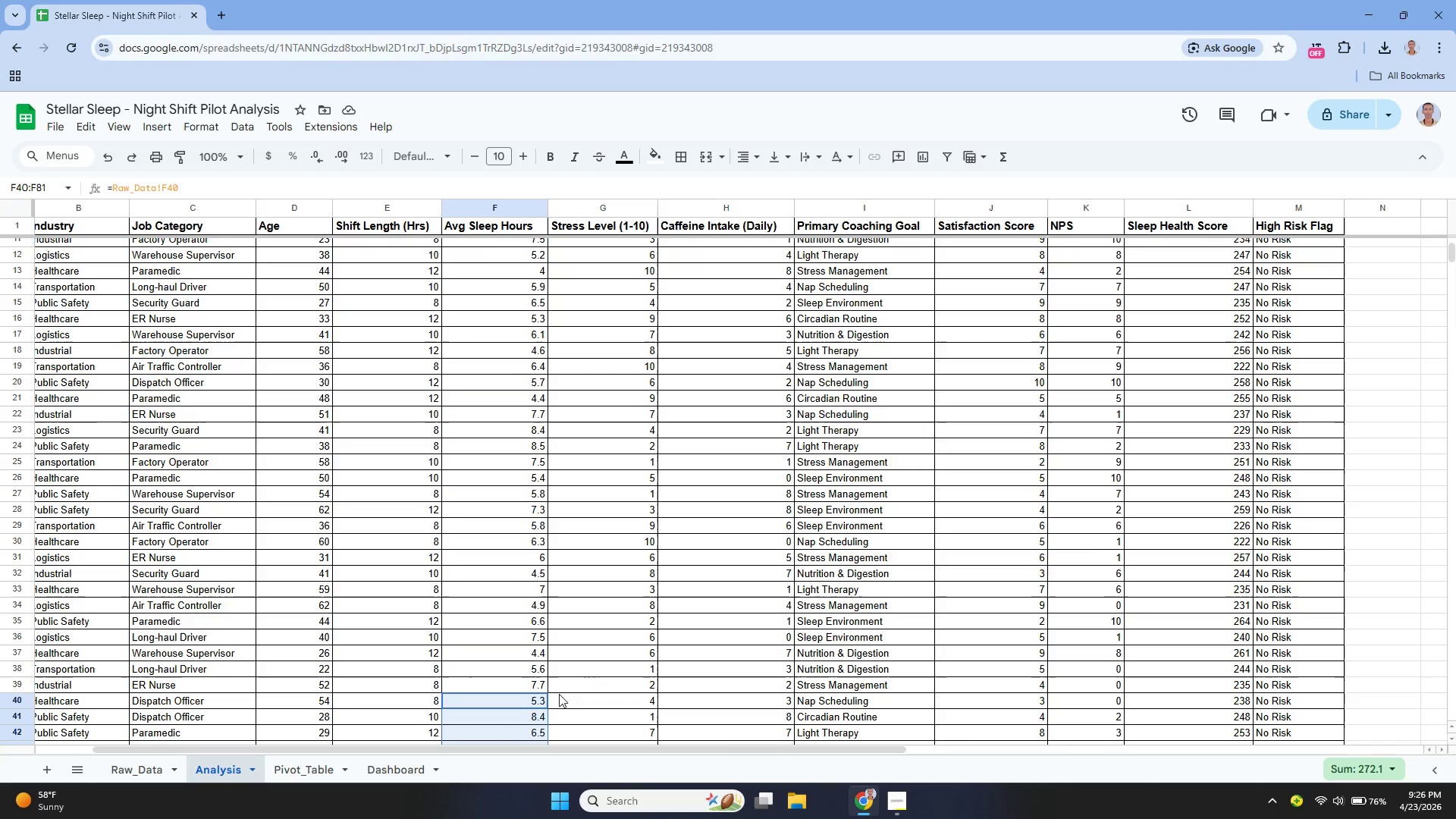 
hold_key(key=ControlLeft, duration=4.36)
left_click_drag(start_coordinate=[520, 686], to_coordinate=[536, 249])
 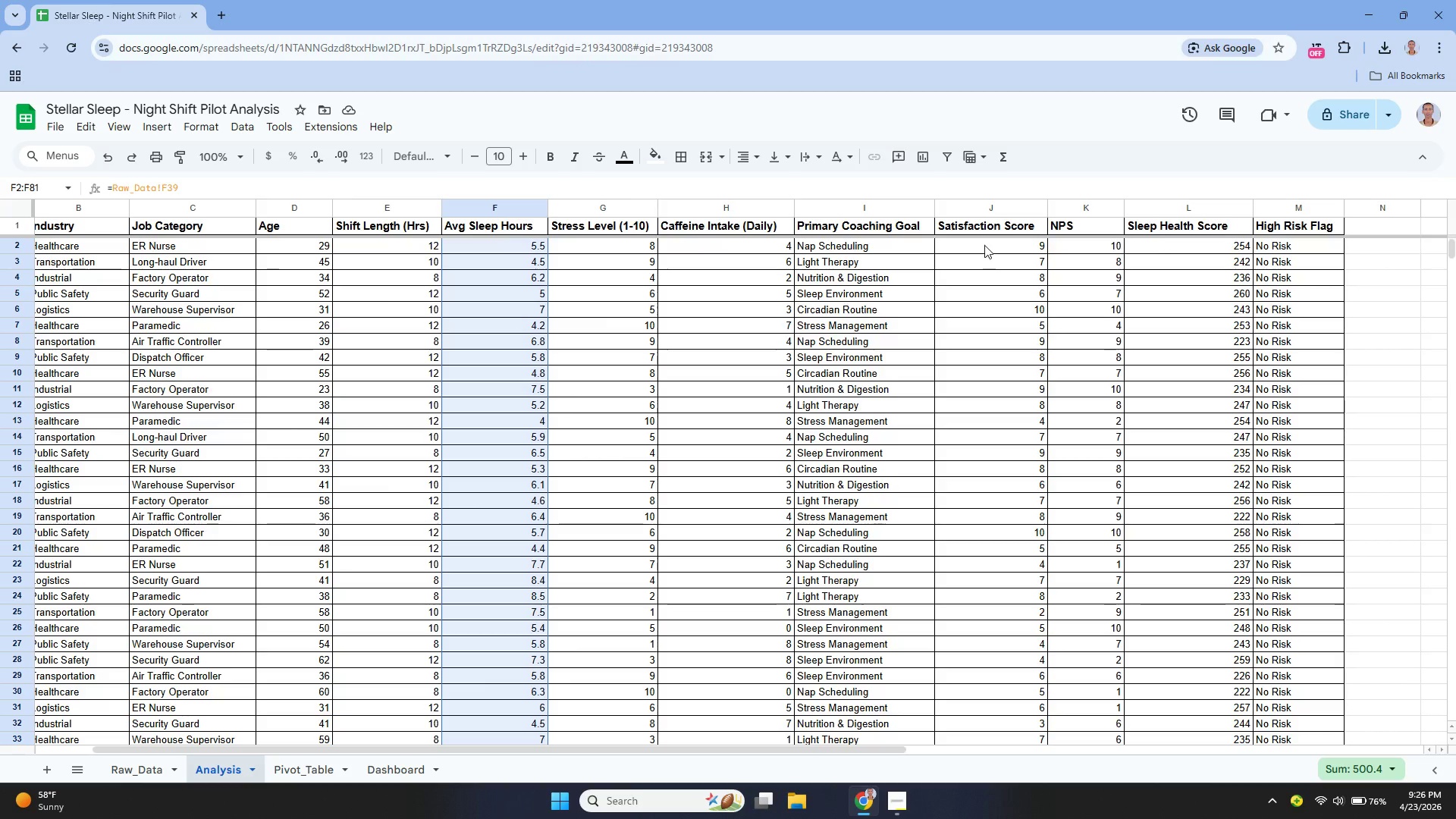 
hold_key(key=ControlLeft, duration=4.58)
left_click_drag(start_coordinate=[984, 245], to_coordinate=[1027, 405])
 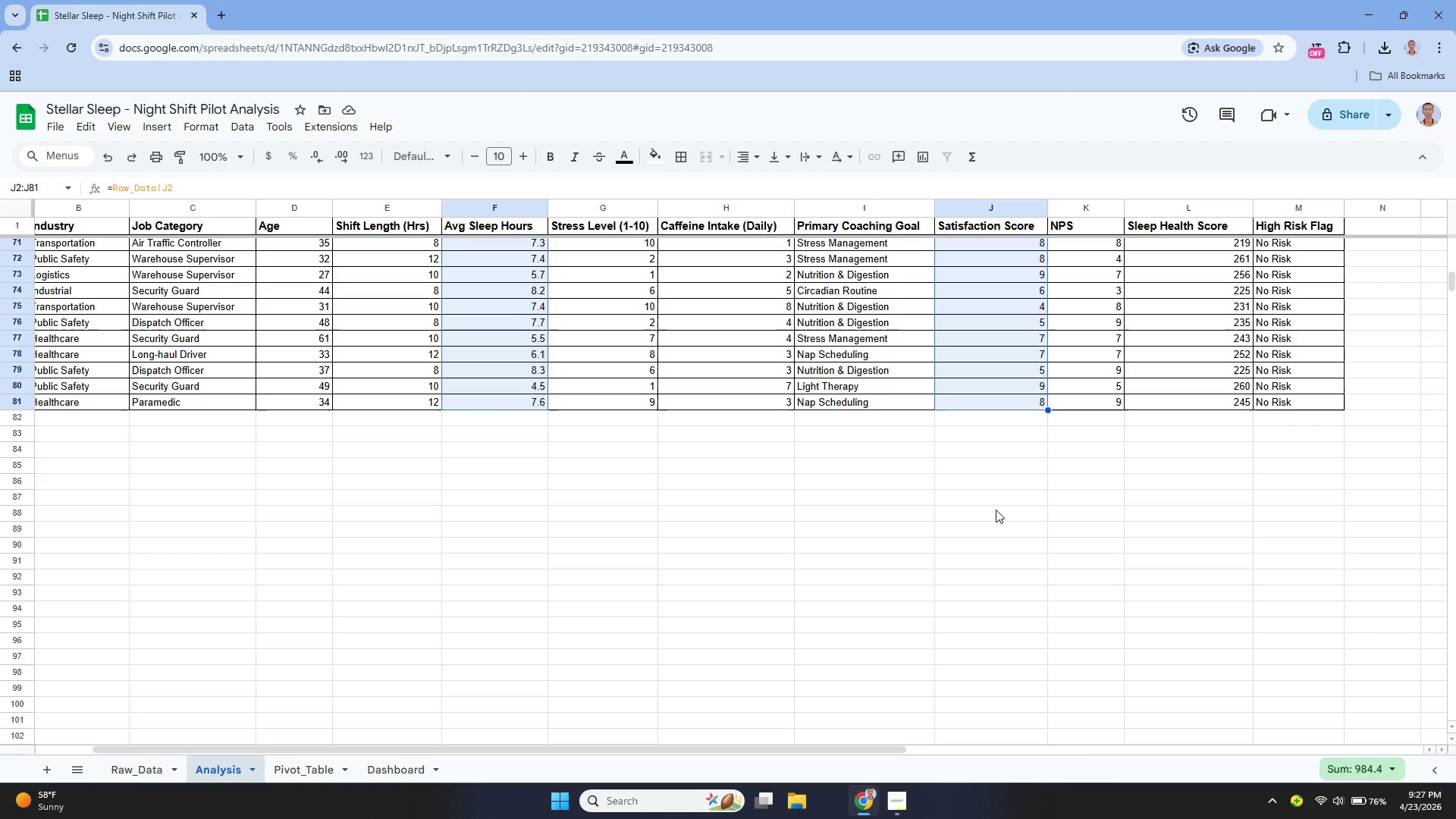 
scroll: coordinate [994, 511], scroll_direction: up, amount: 25.0
 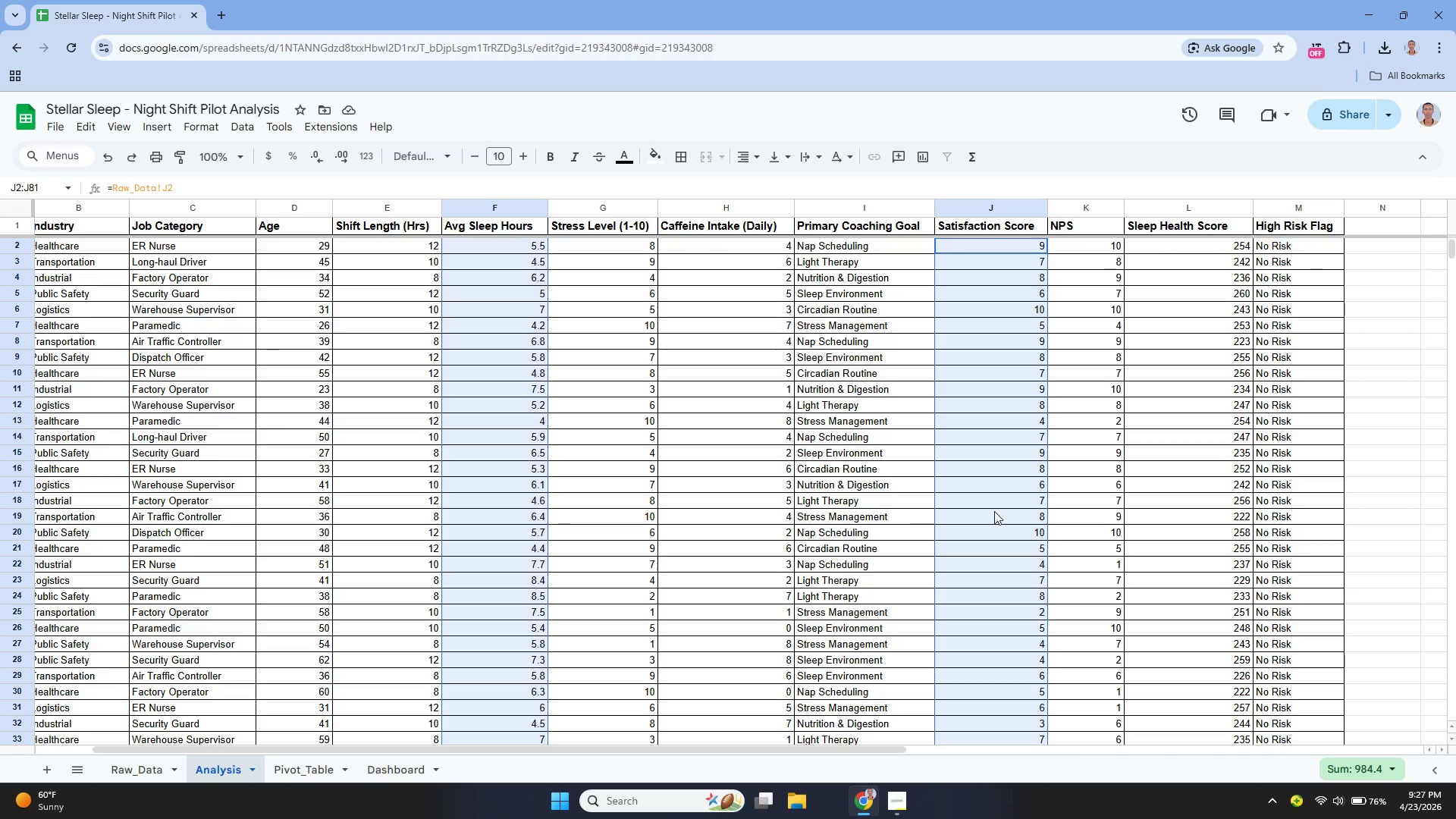 
wait(29.69)
 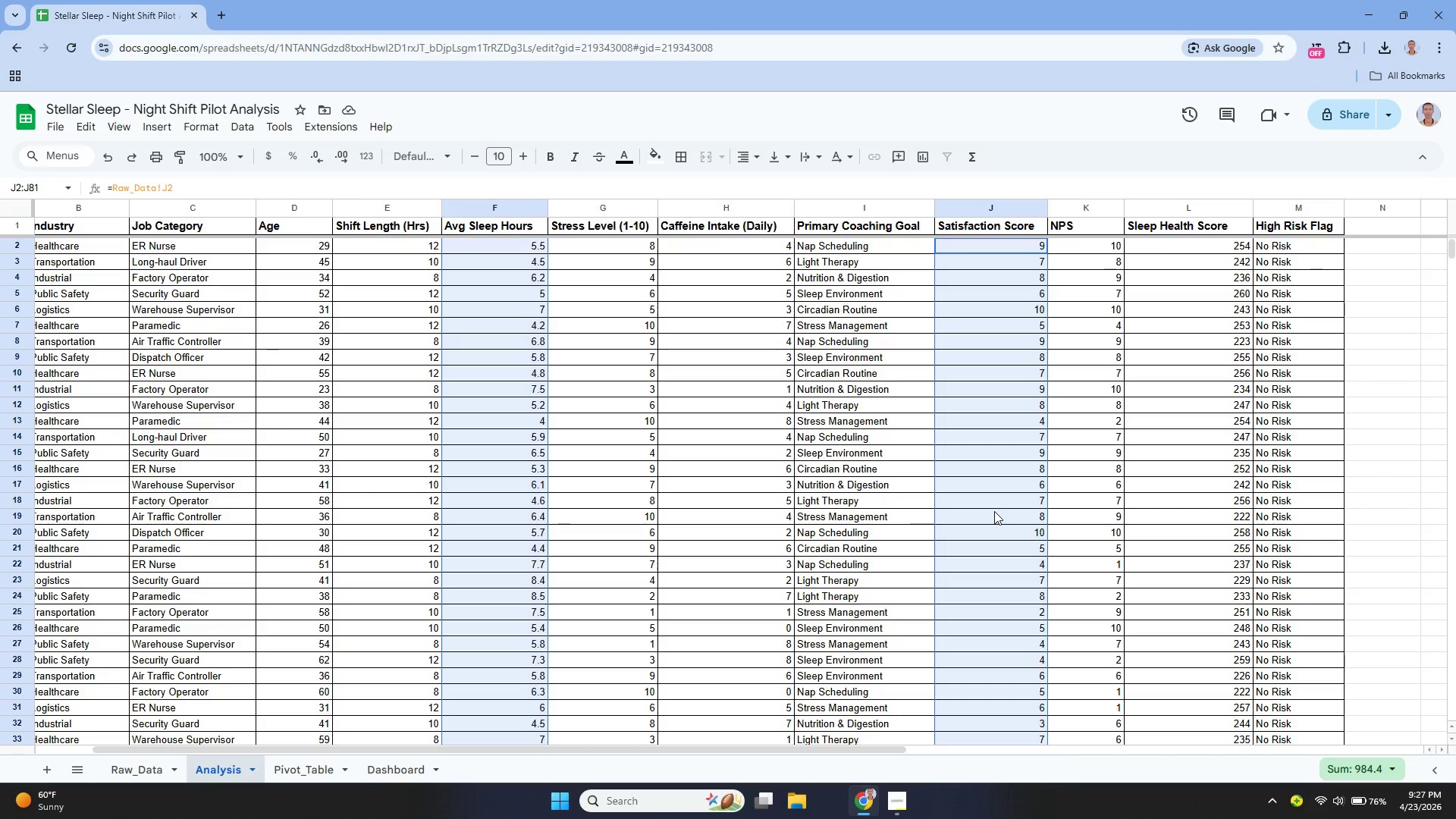 
left_click([148, 130])
 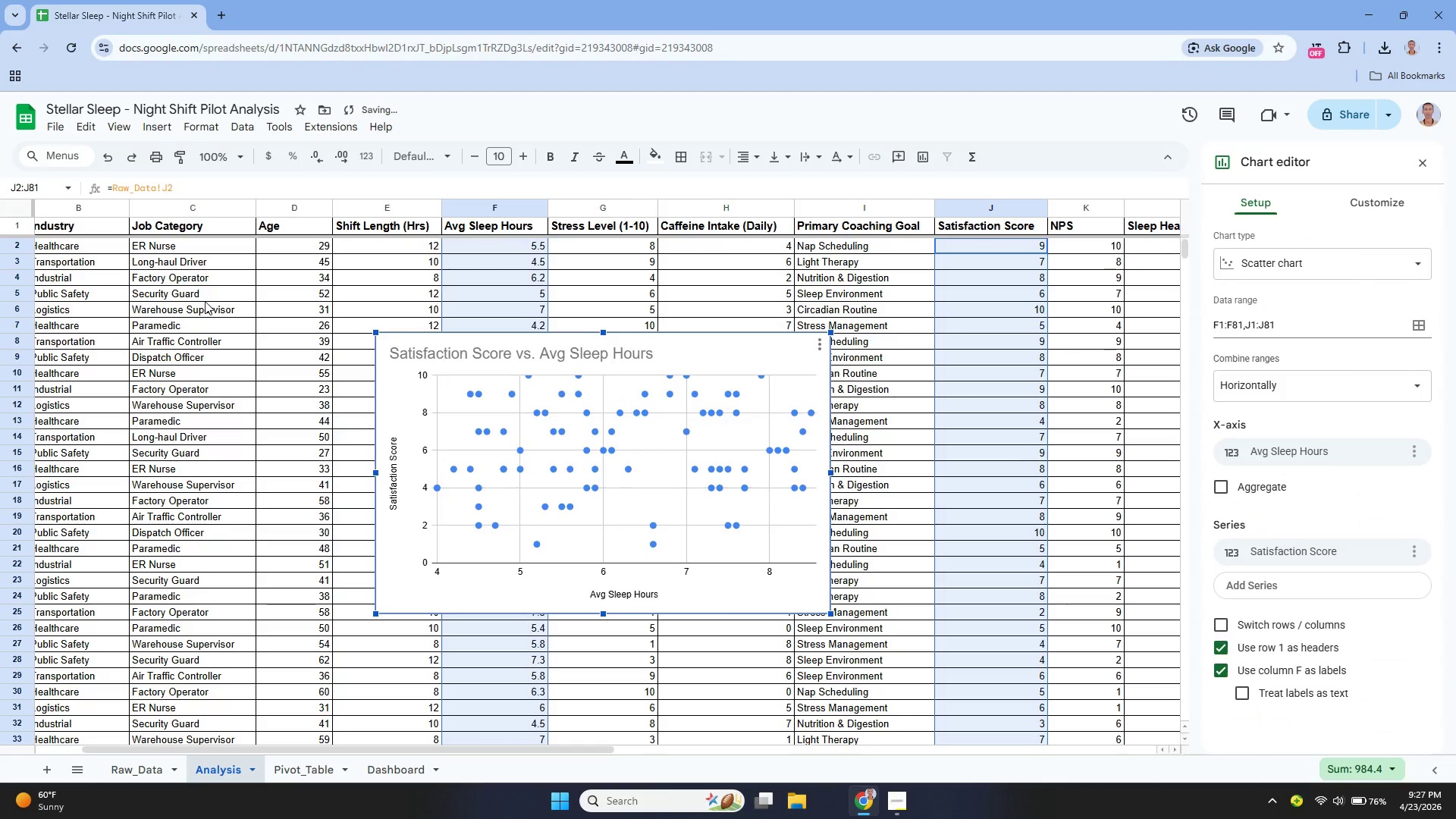 
wait(8.16)
 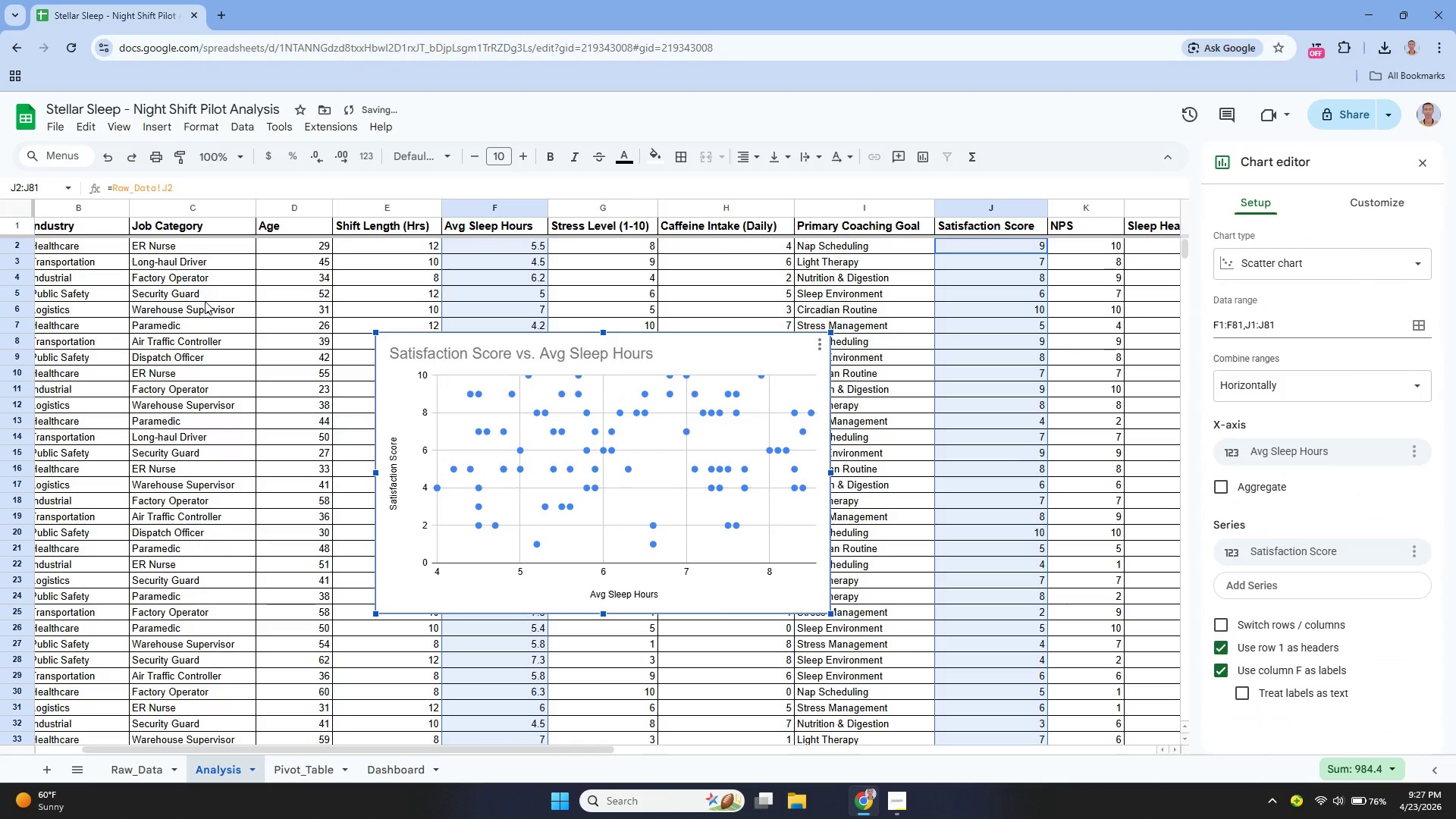 
left_click([820, 343])
 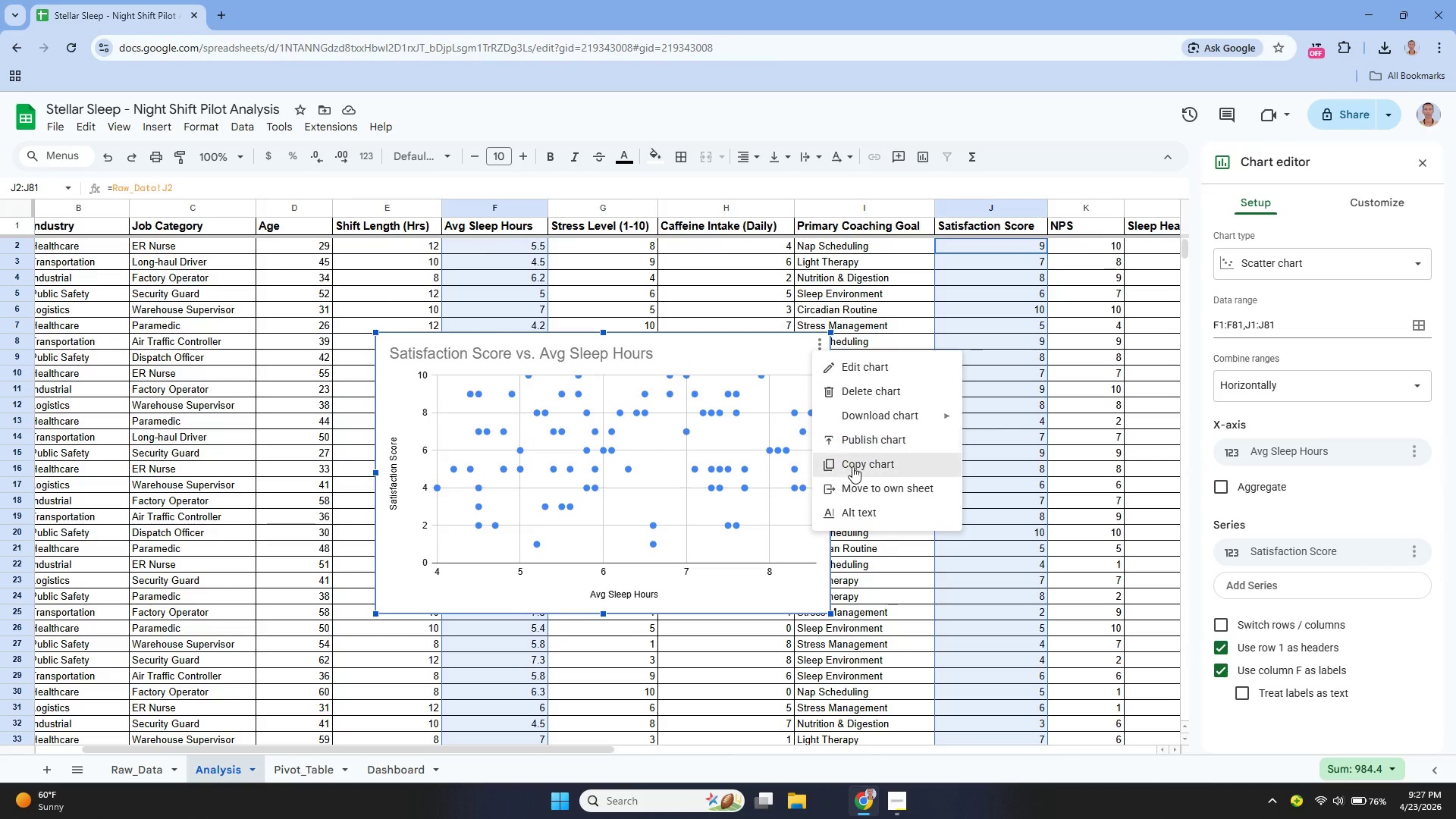 
left_click([853, 485])
 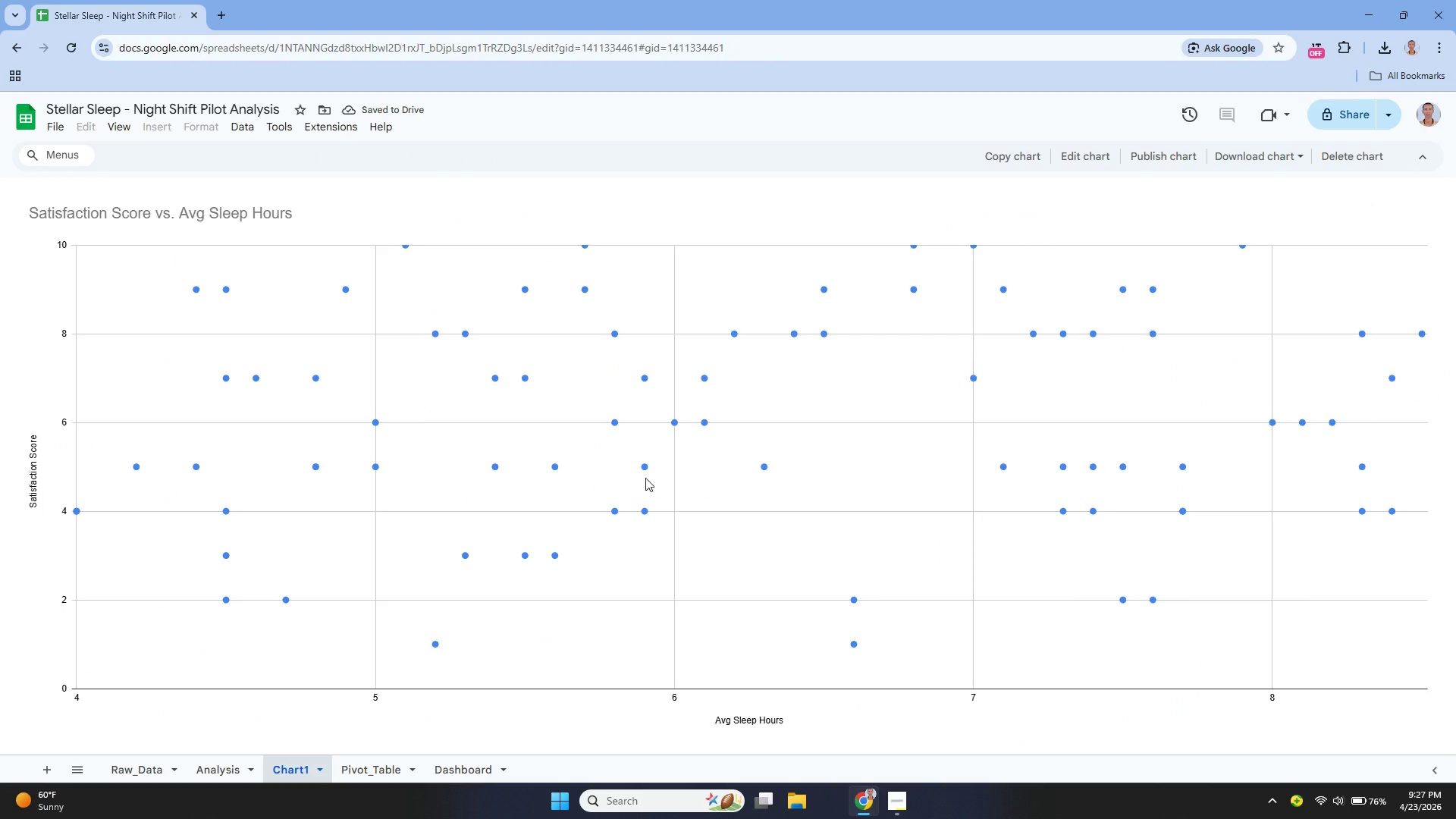 
wait(5.55)
 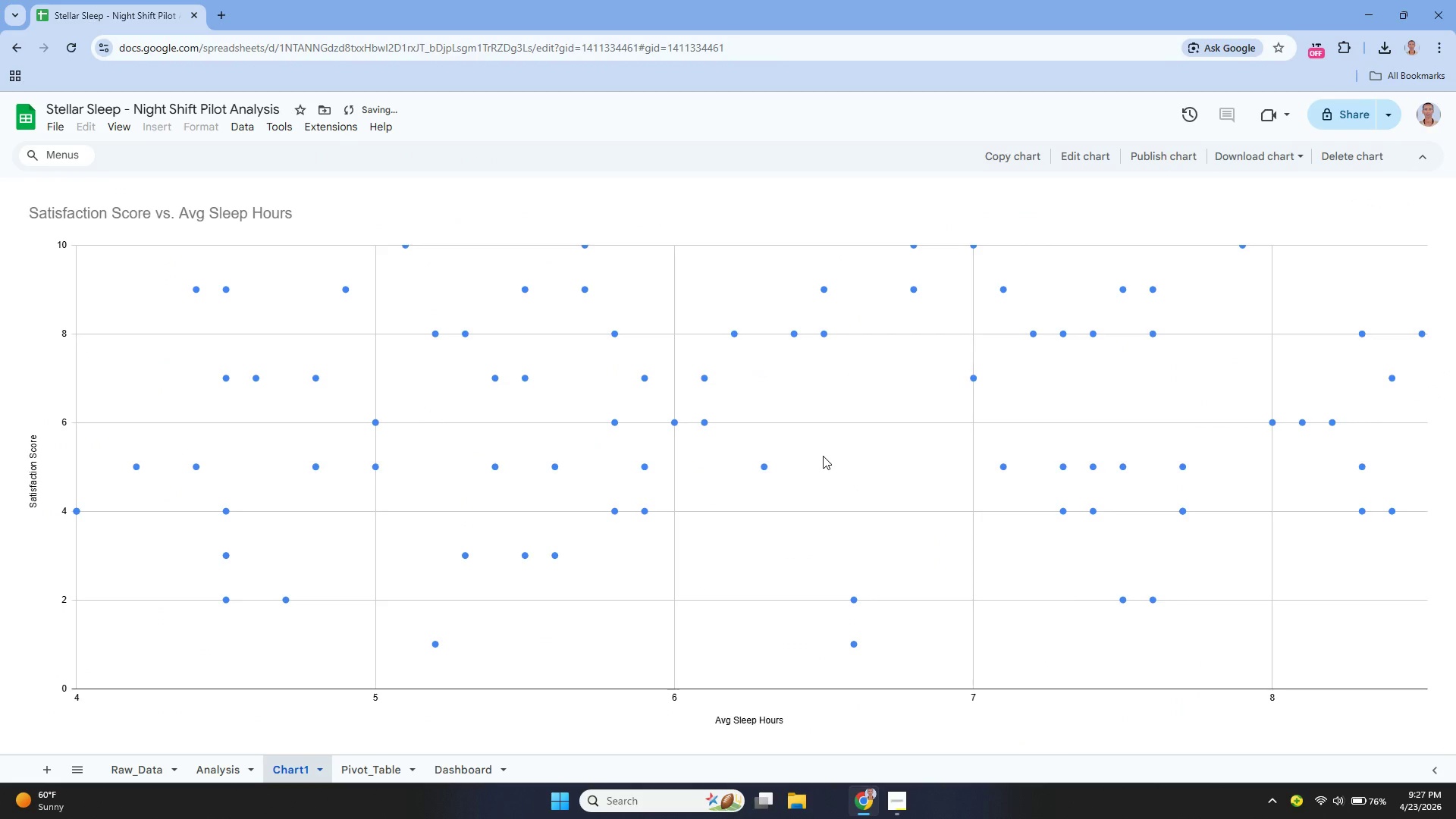 
key(Control+Z)
 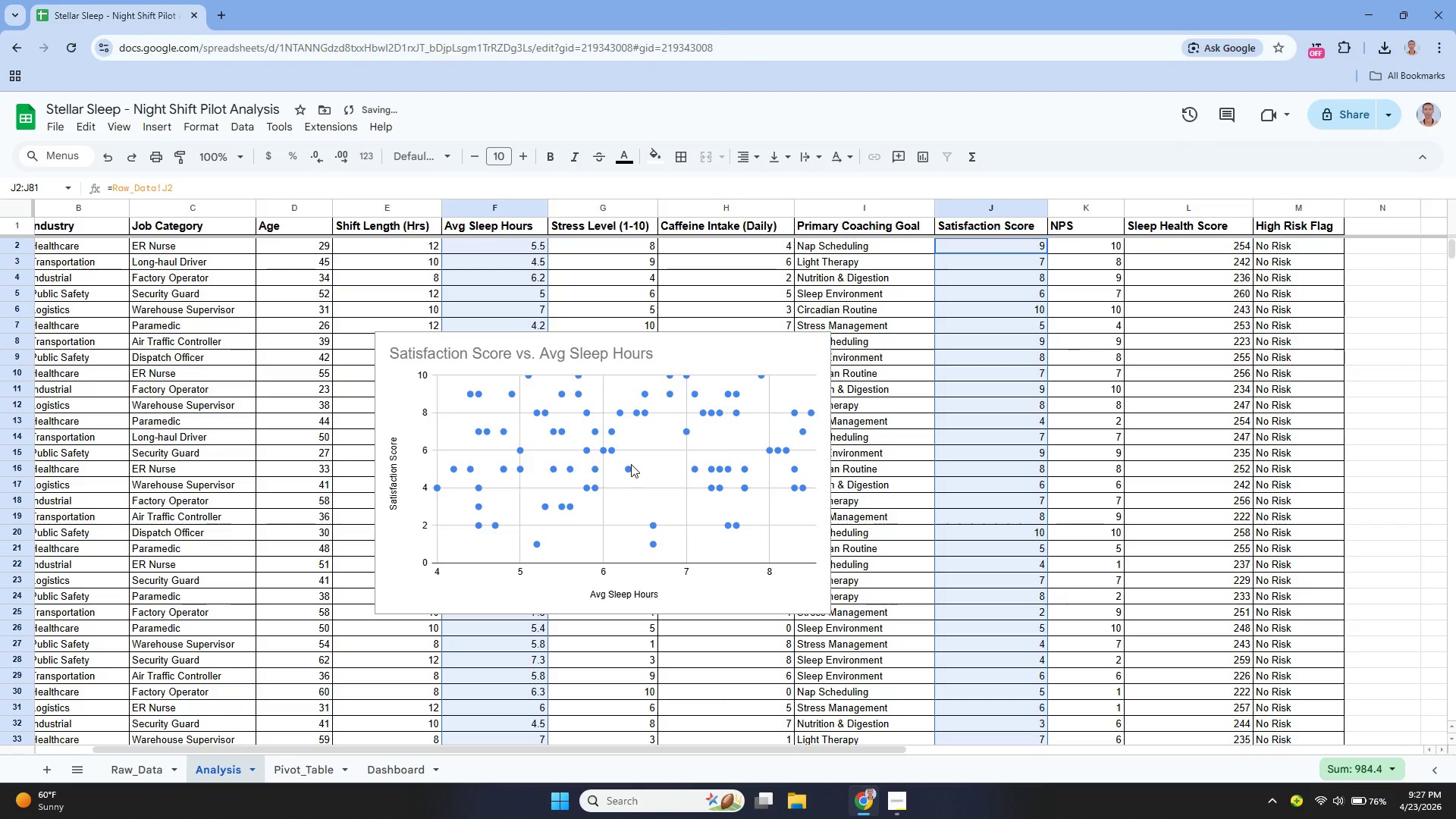 
left_click([666, 437])
 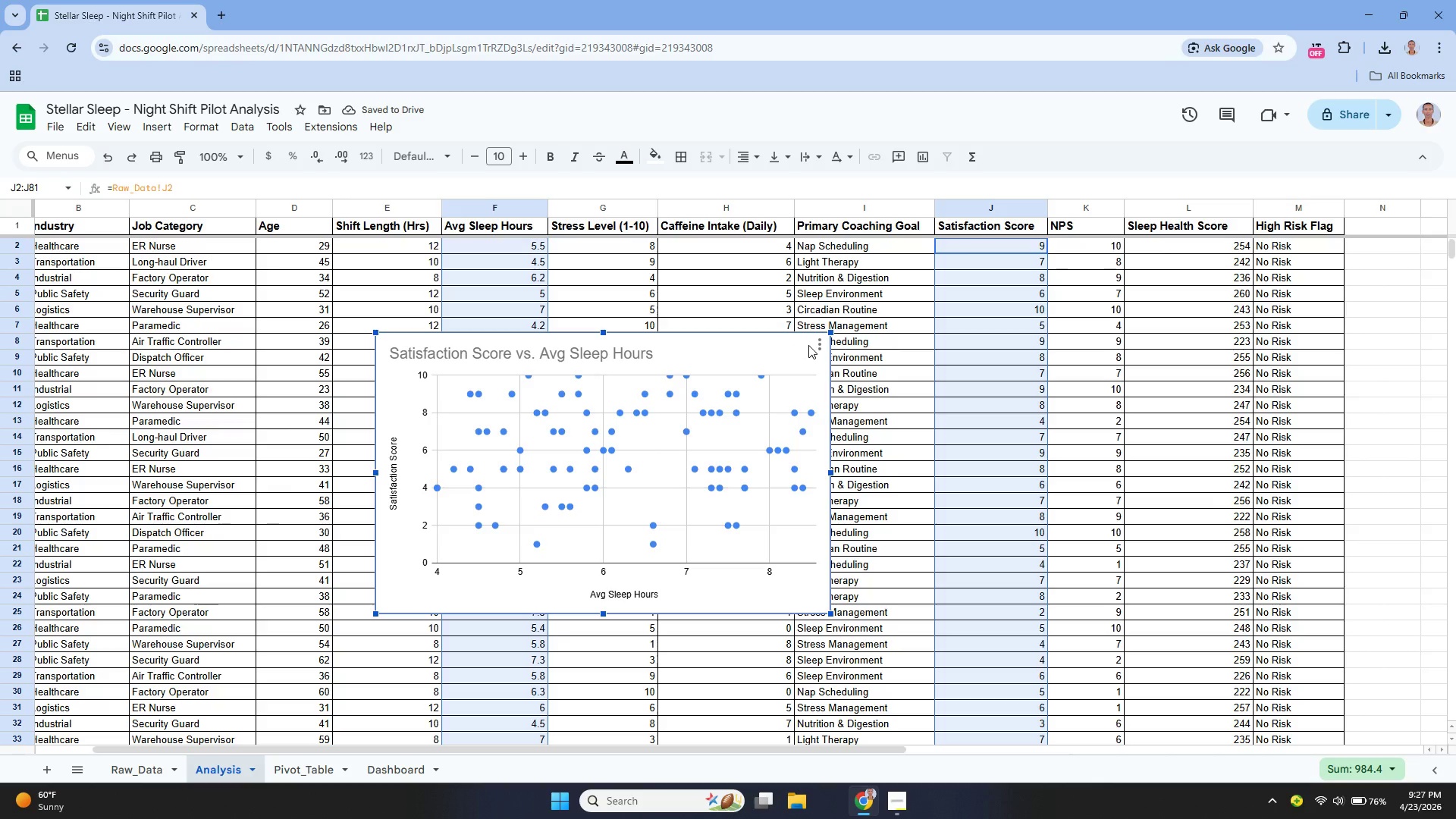 
mouse_move([826, 359])
 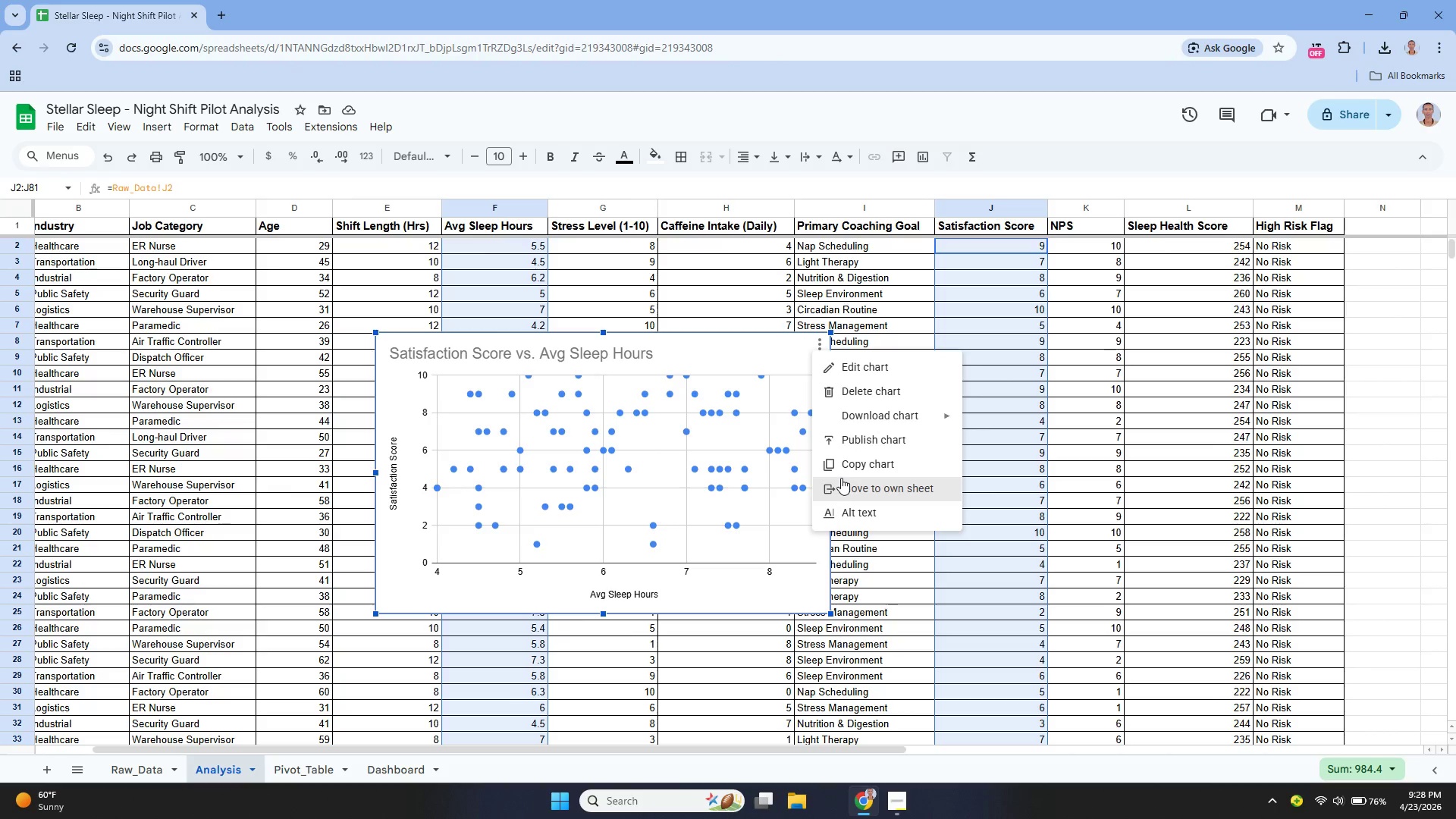 
wait(5.13)
 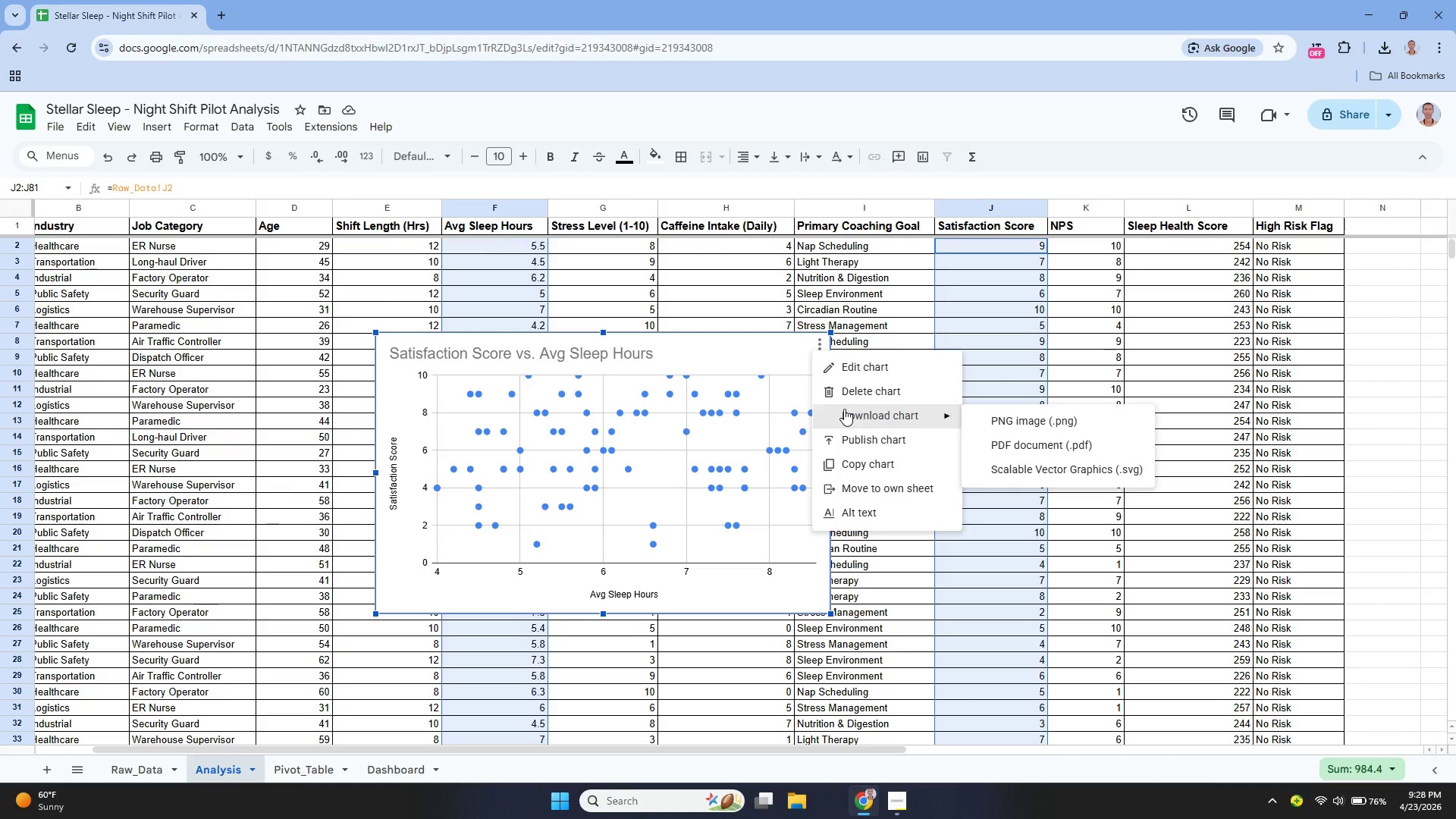 
left_click([839, 469])
 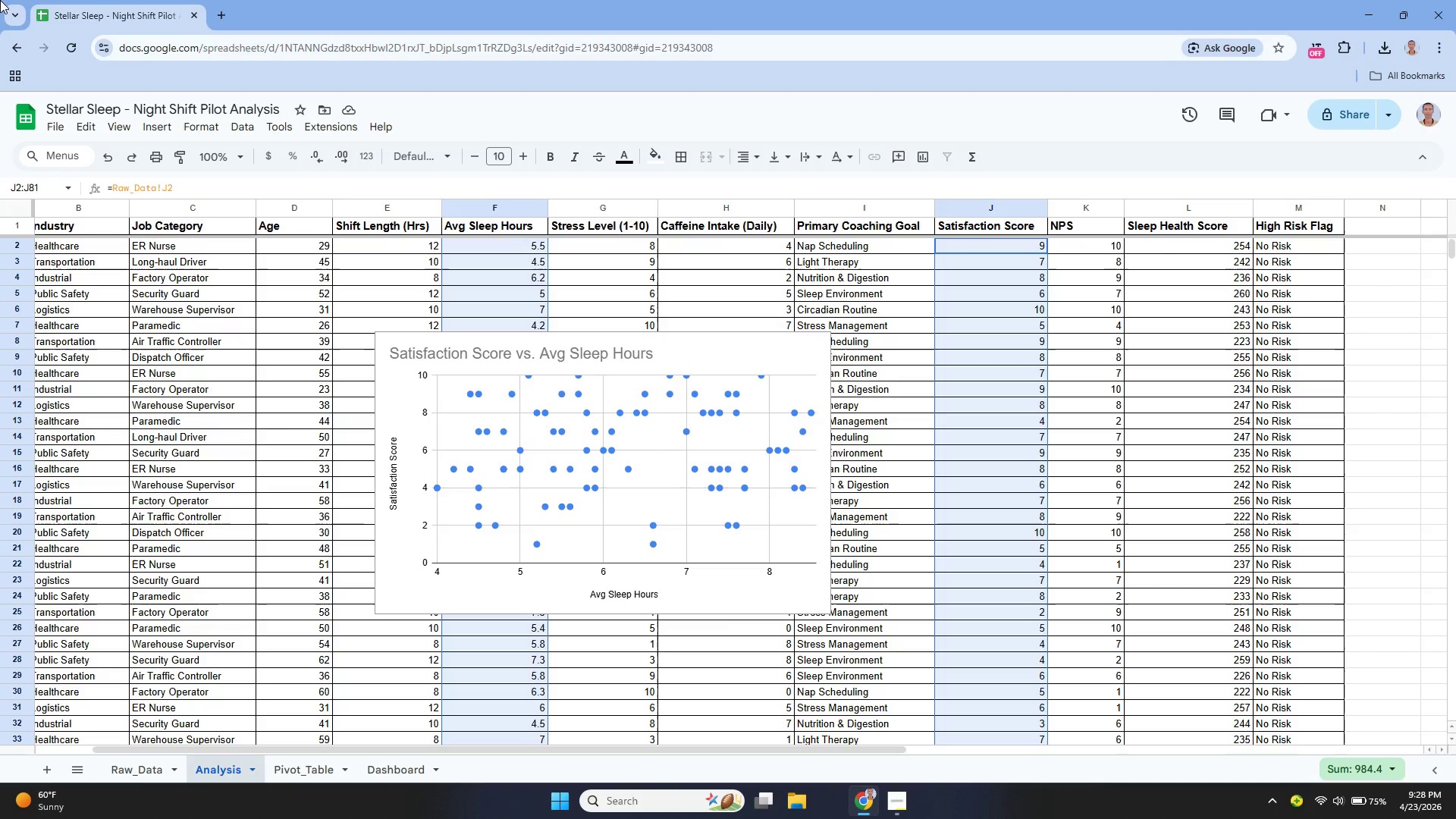 
wait(42.02)
 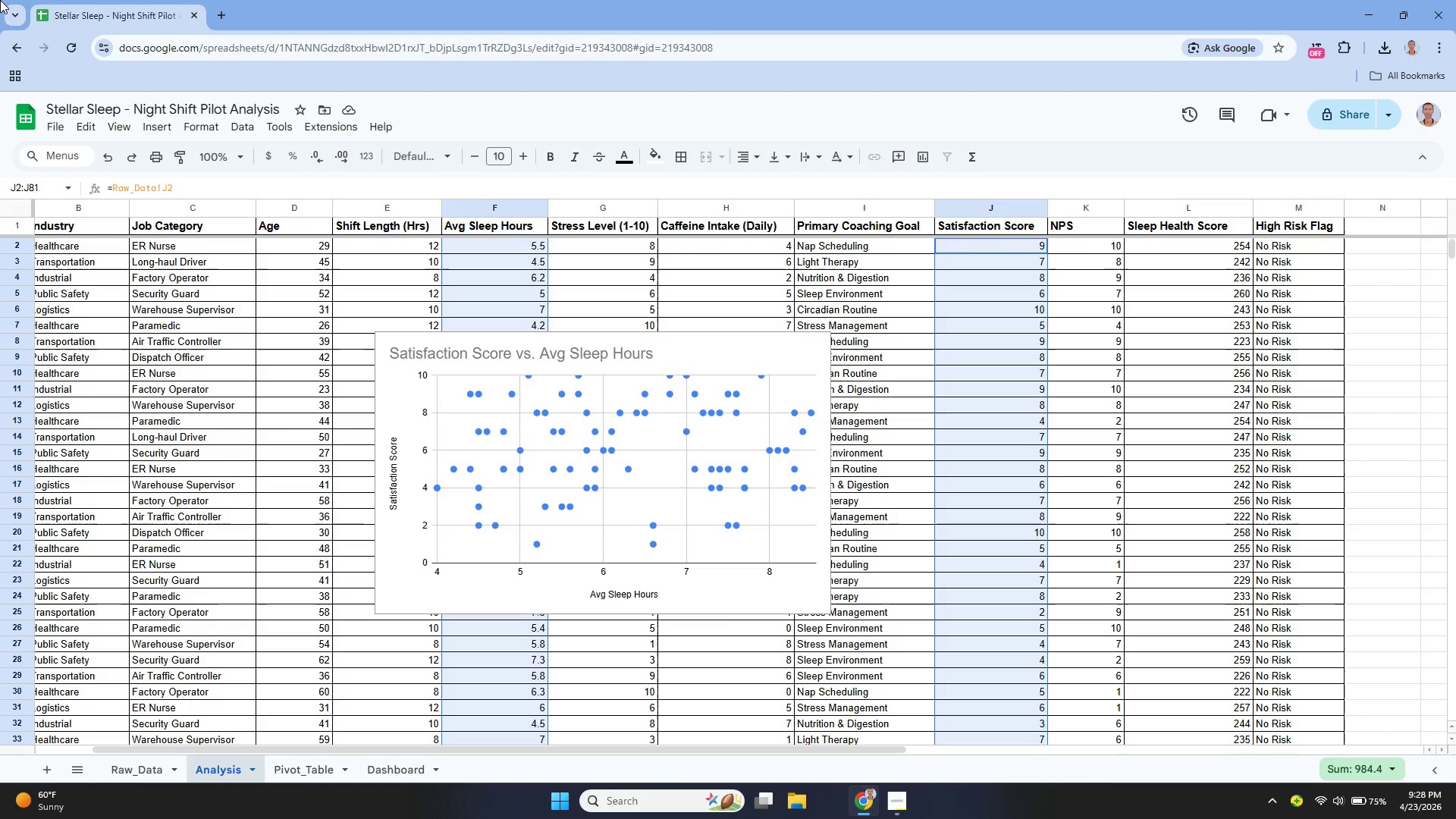 
left_click([397, 774])
 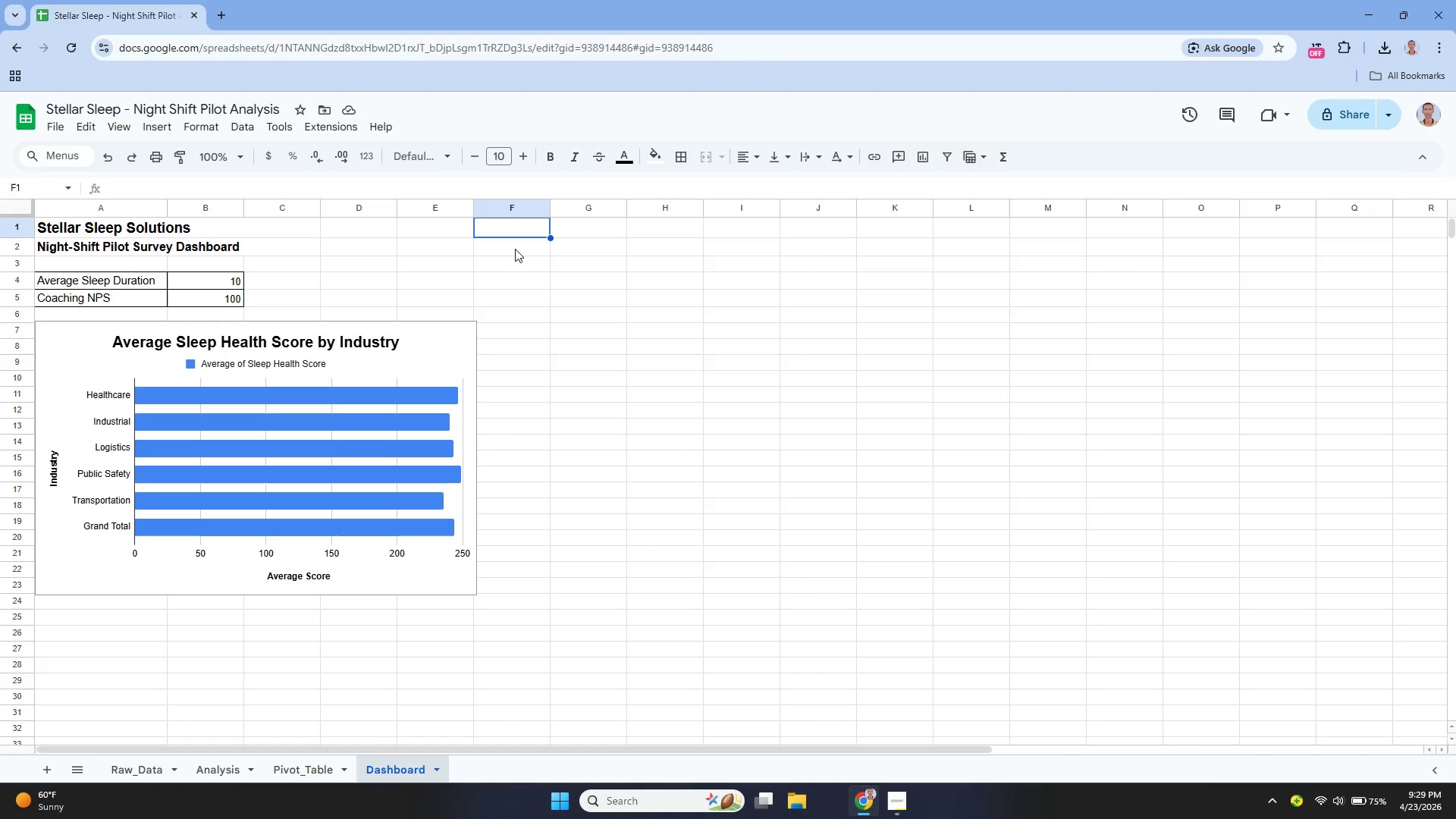 
wait(45.61)
 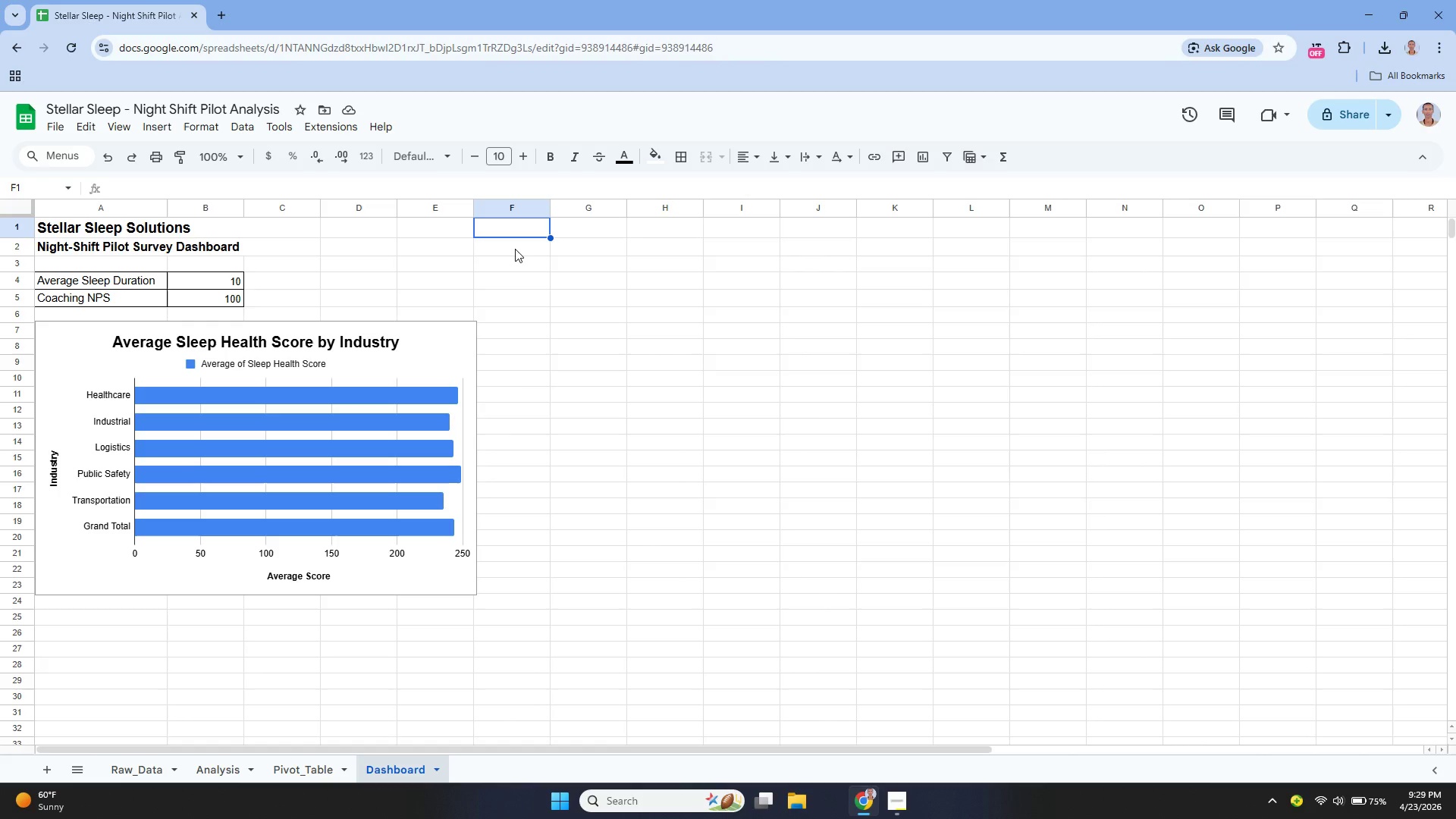 
left_click([215, 774])
 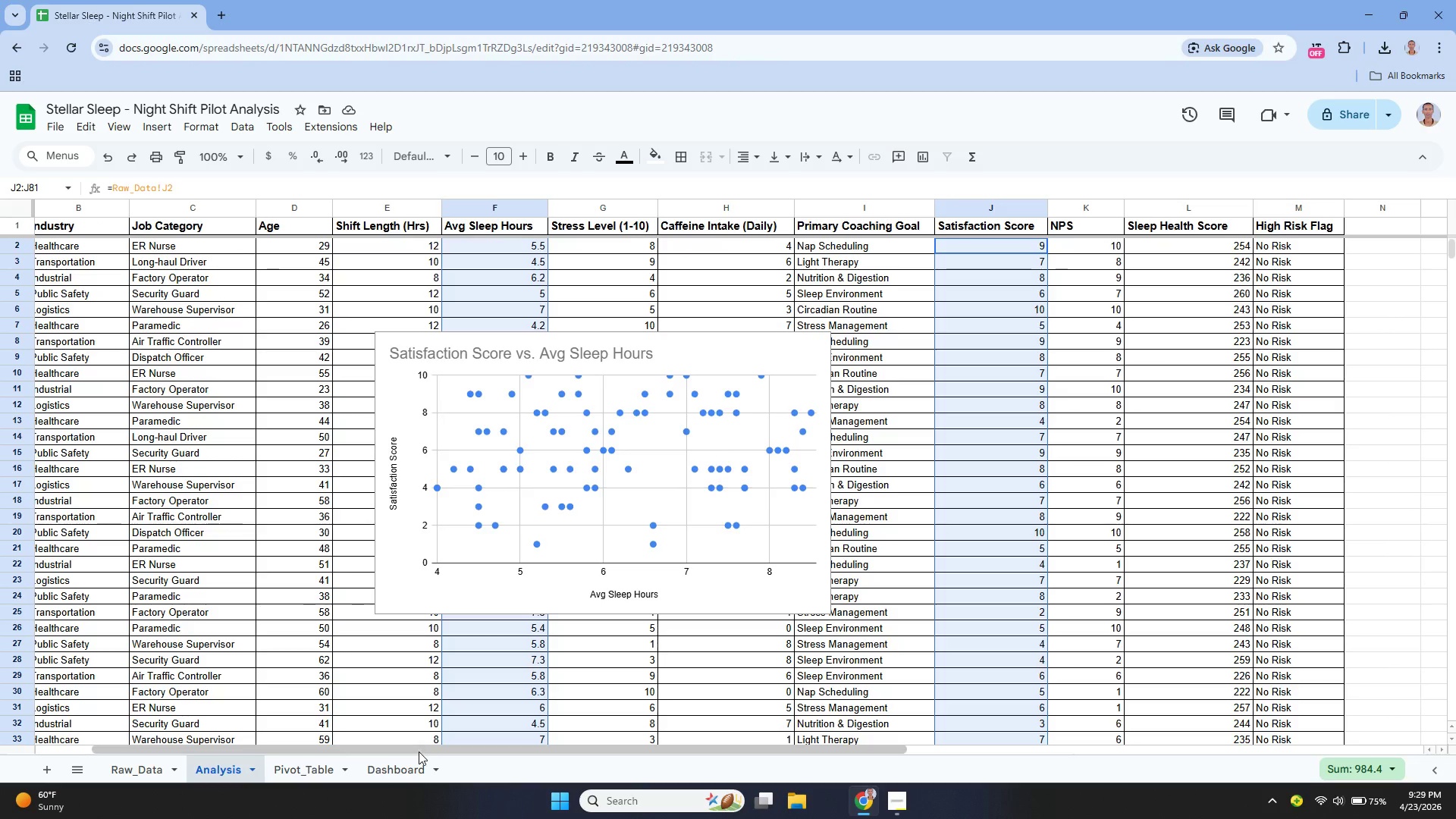 
left_click([618, 544])
 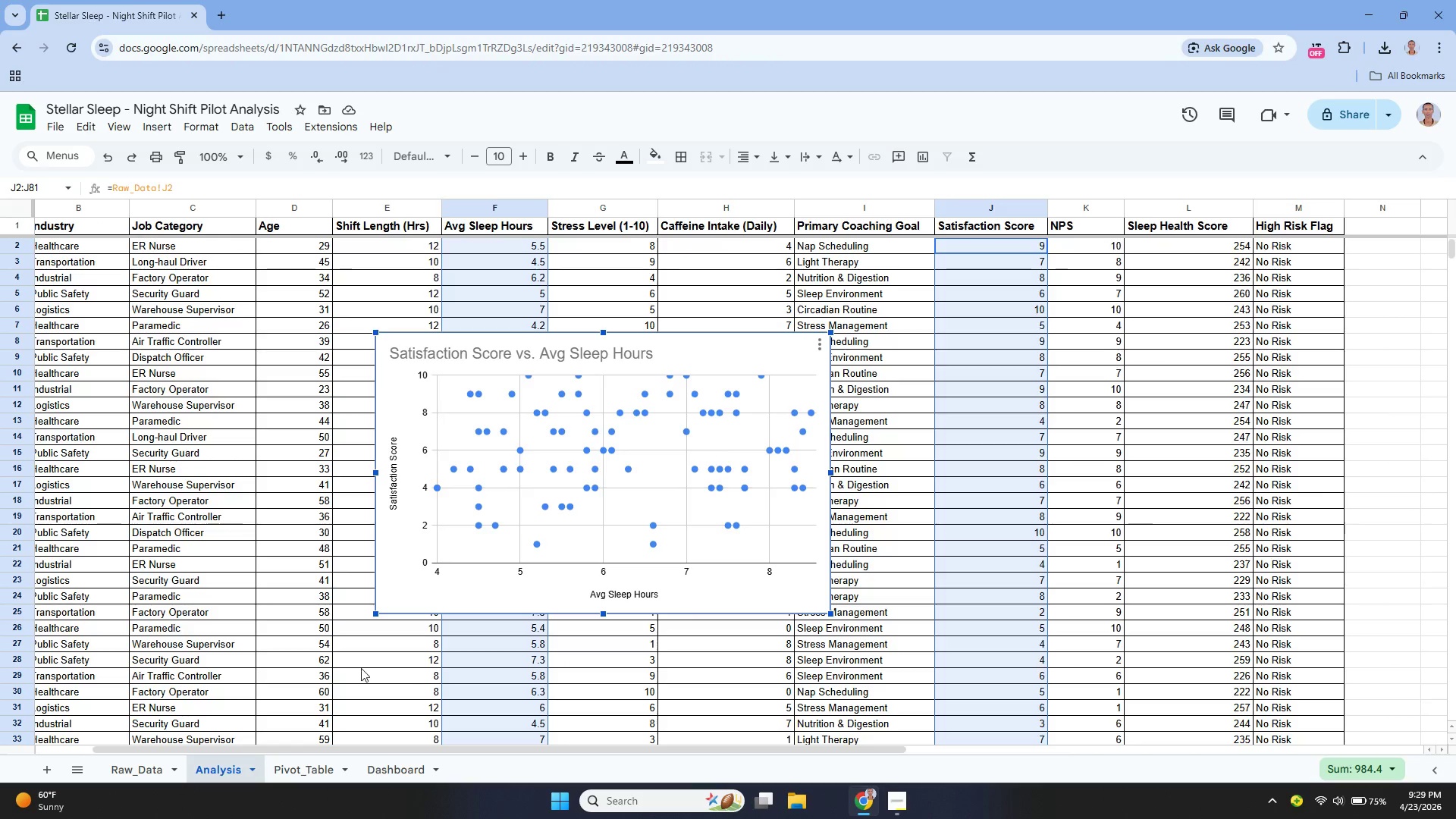 
scroll: coordinate [549, 607], scroll_direction: up, amount: 2.0
 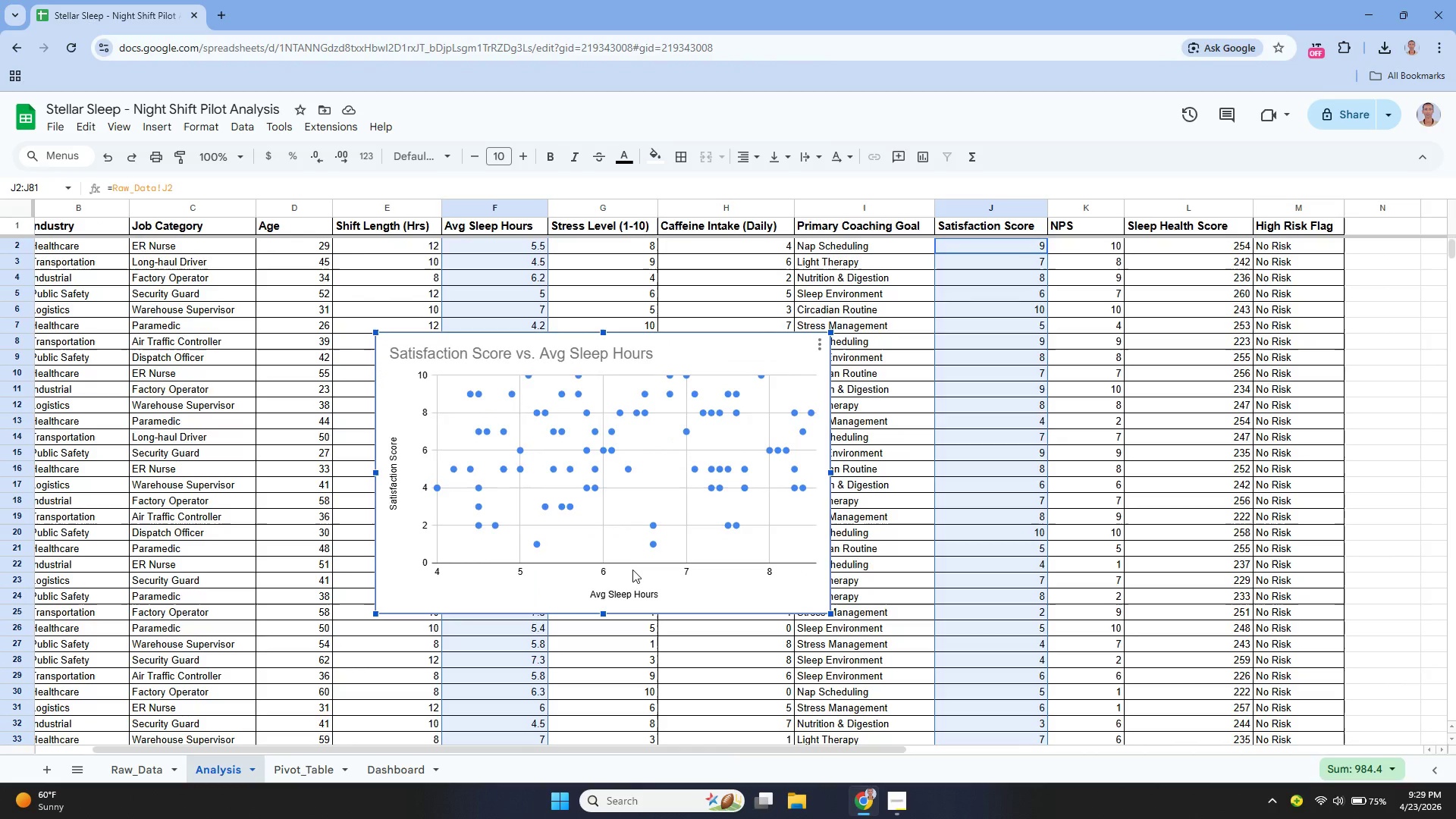 
wait(7.99)
 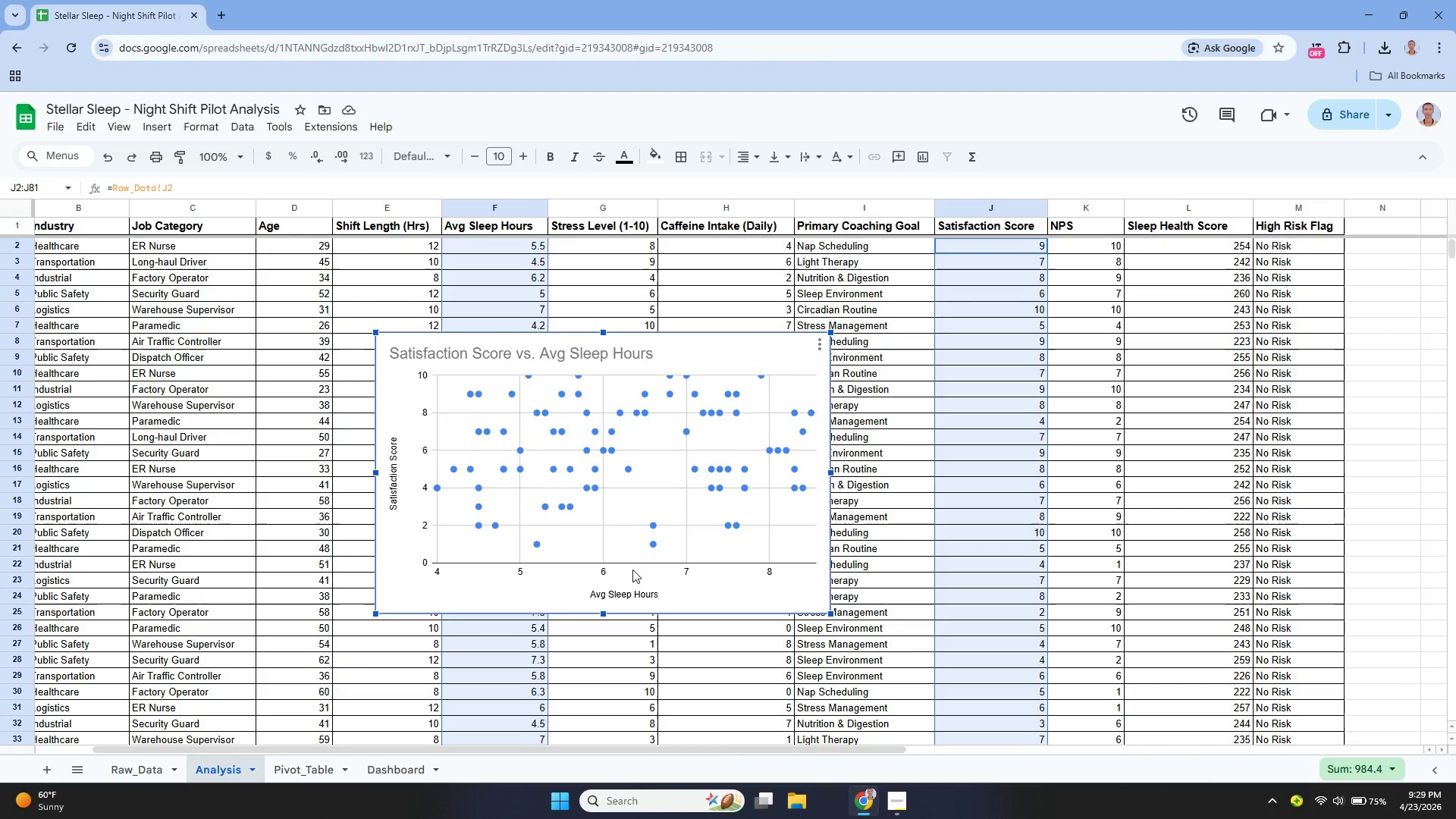 
left_click([391, 777])
 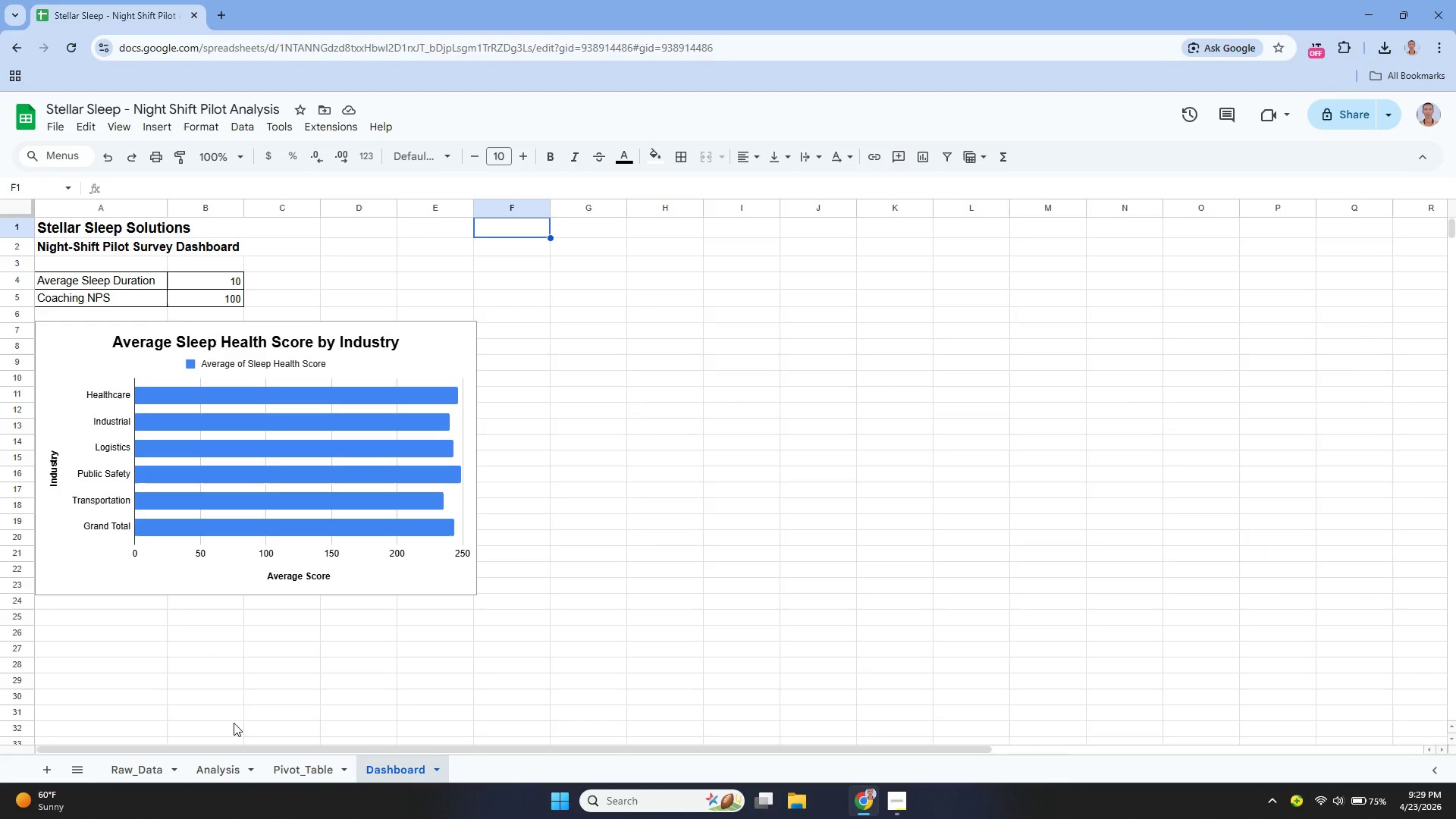 
left_click([237, 765])
 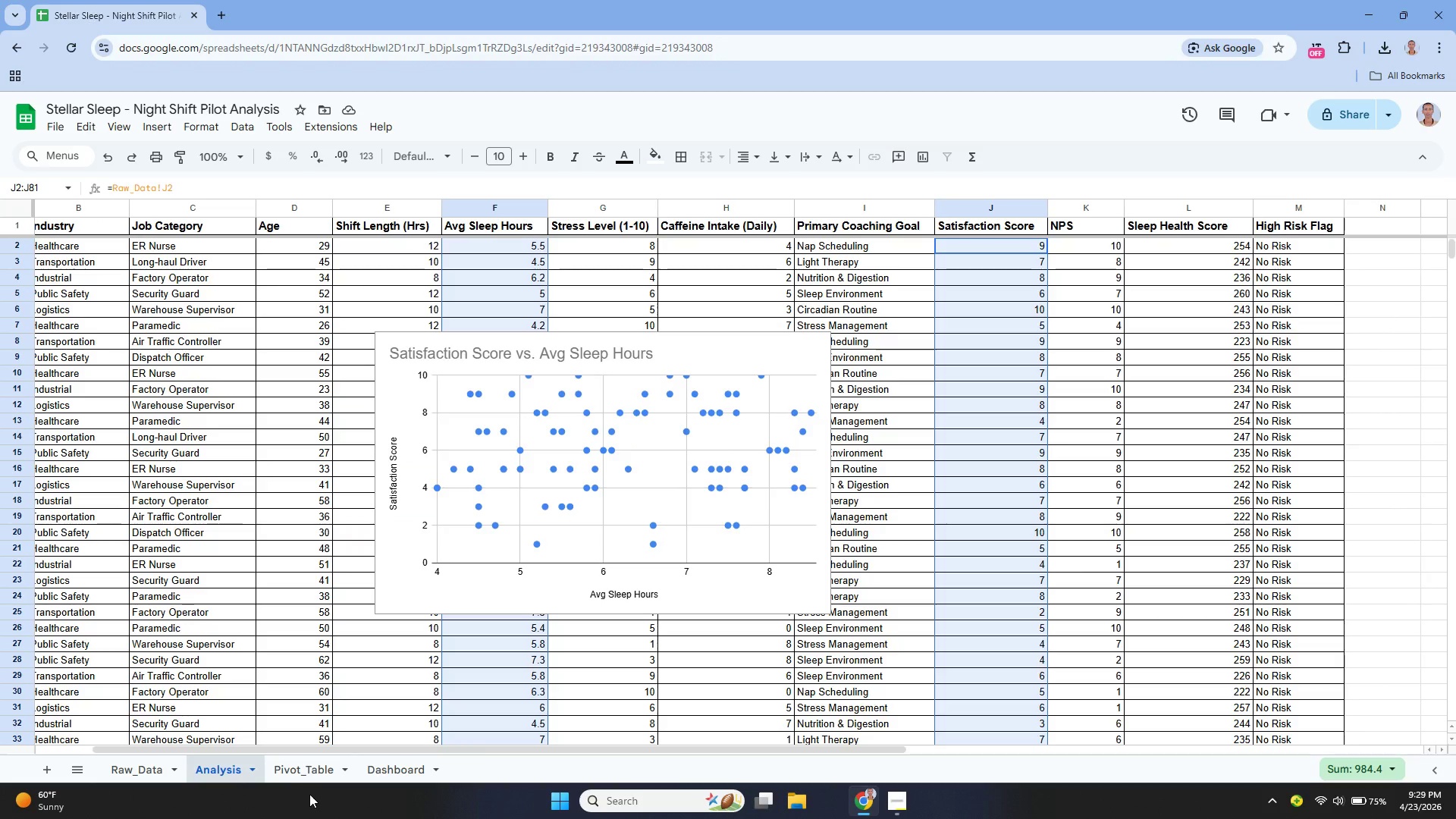 
left_click([284, 764])
 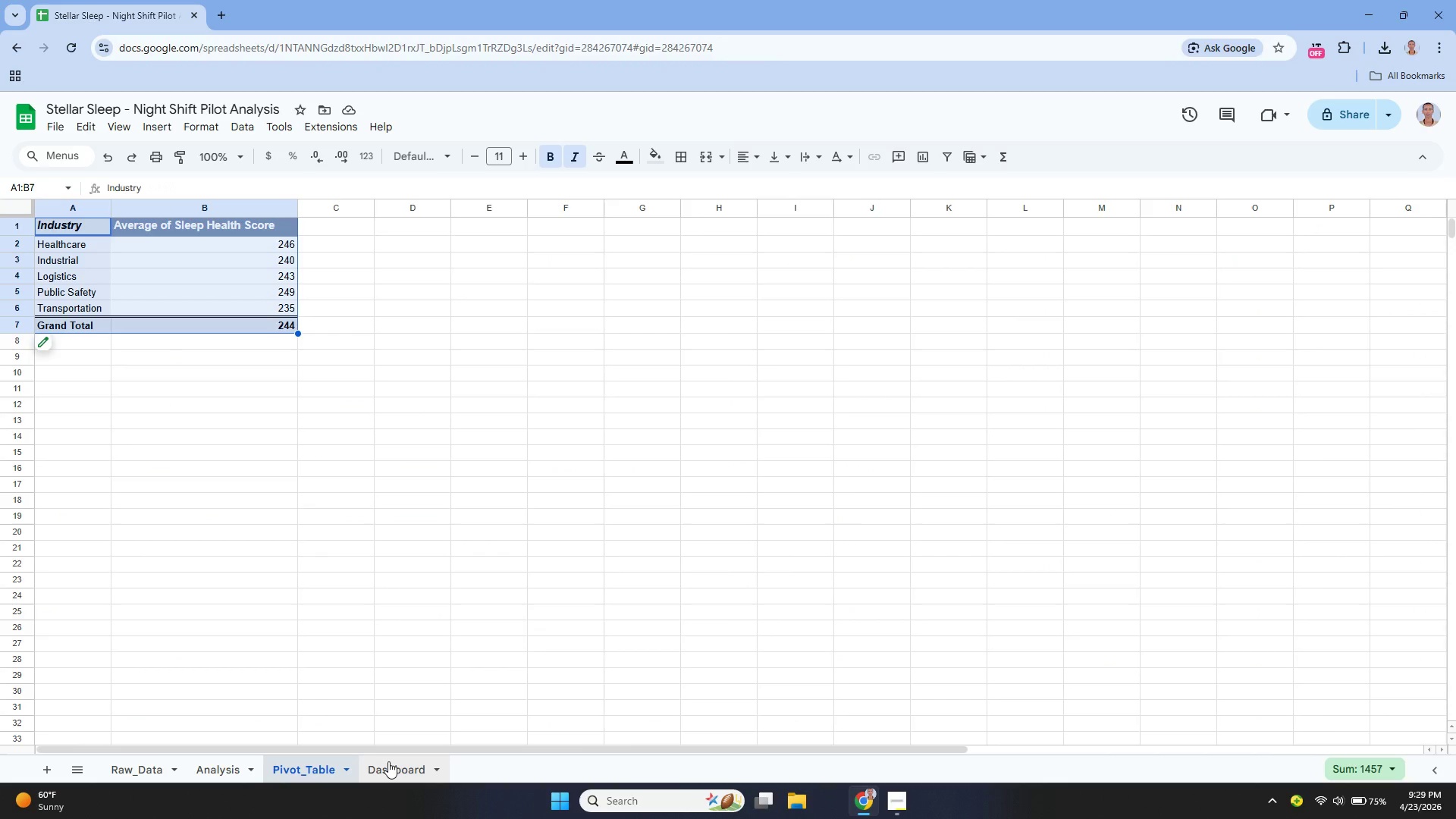 
left_click([395, 761])
 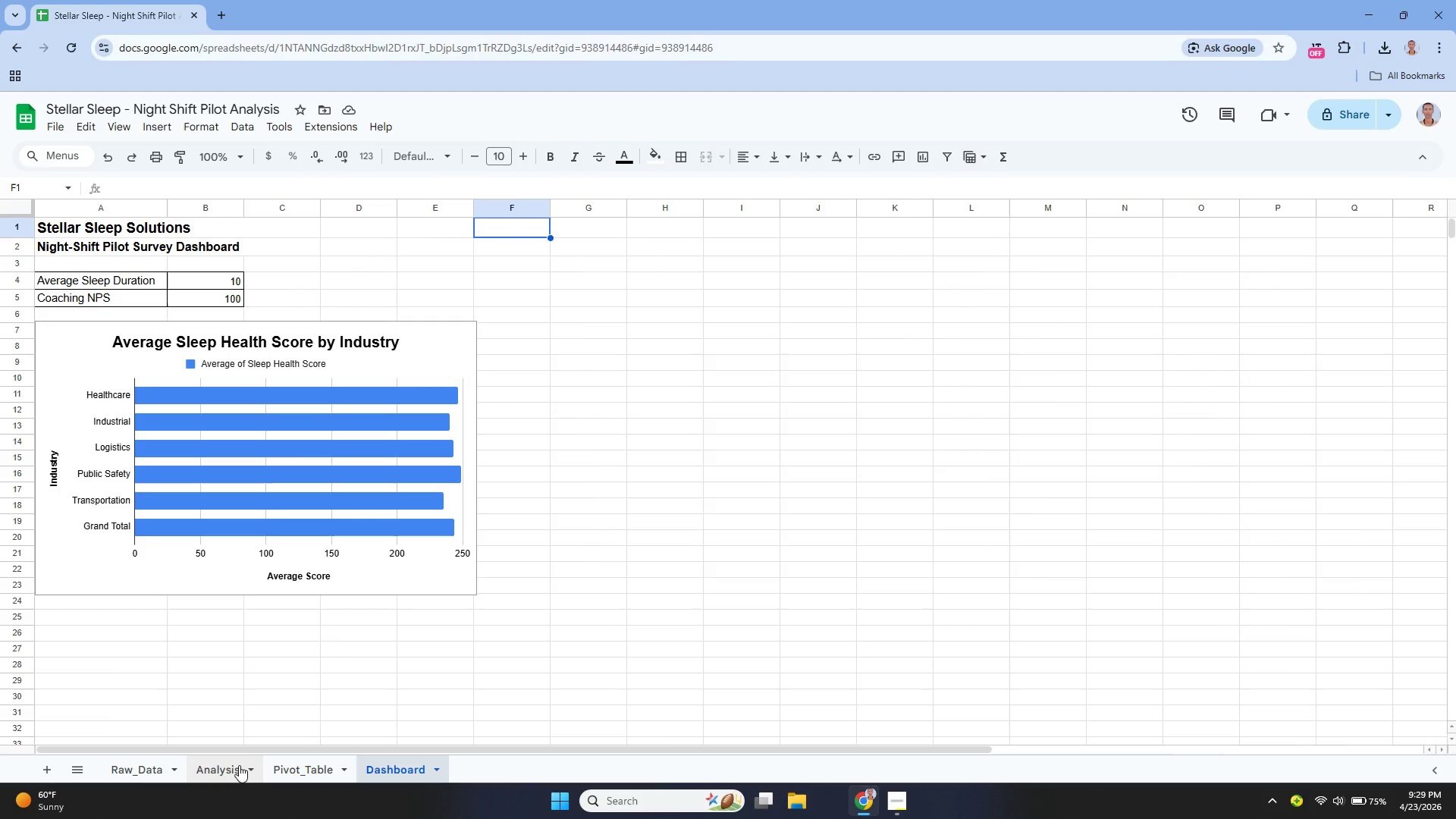 
left_click([237, 764])
 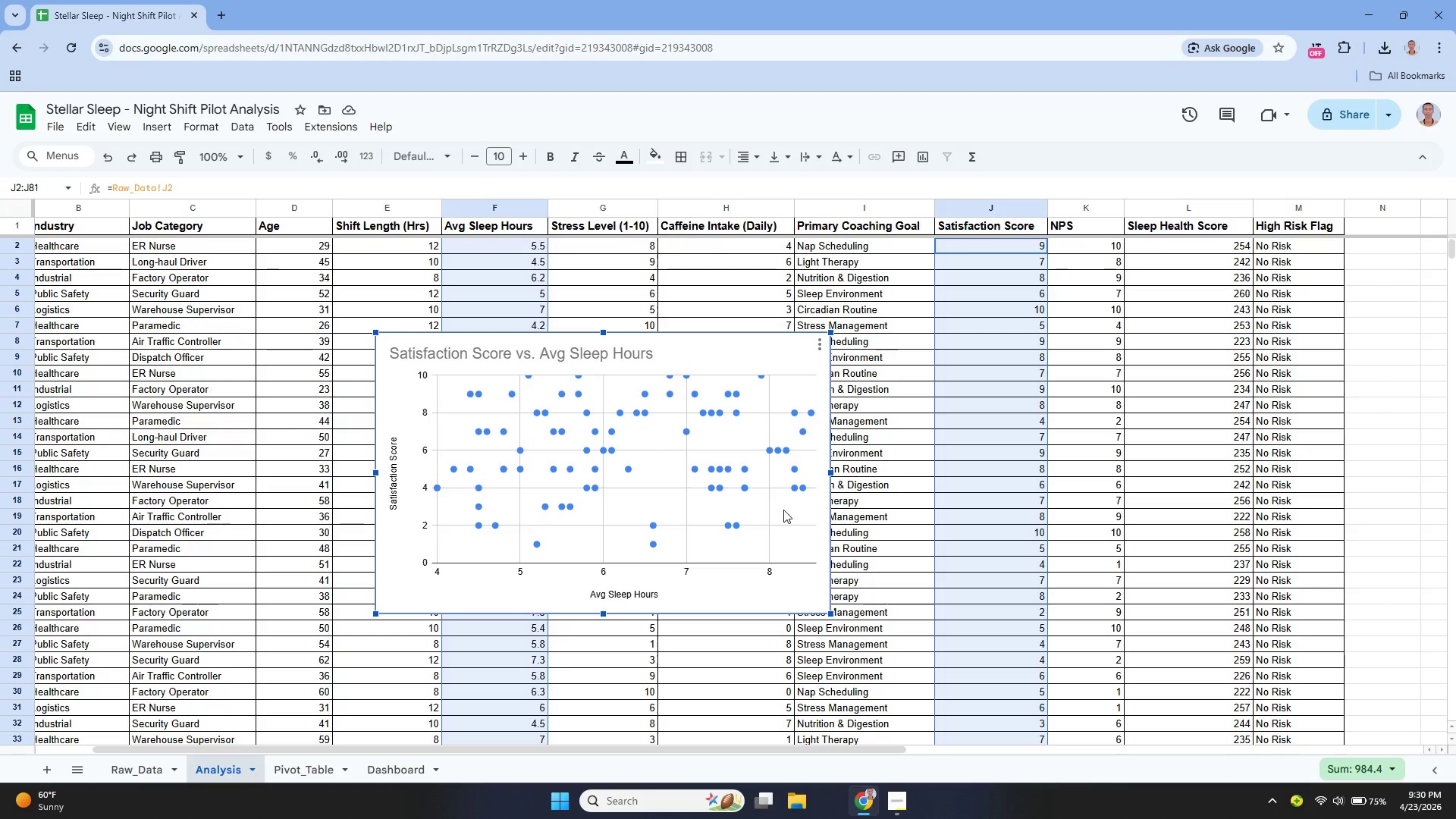 
wait(38.06)
 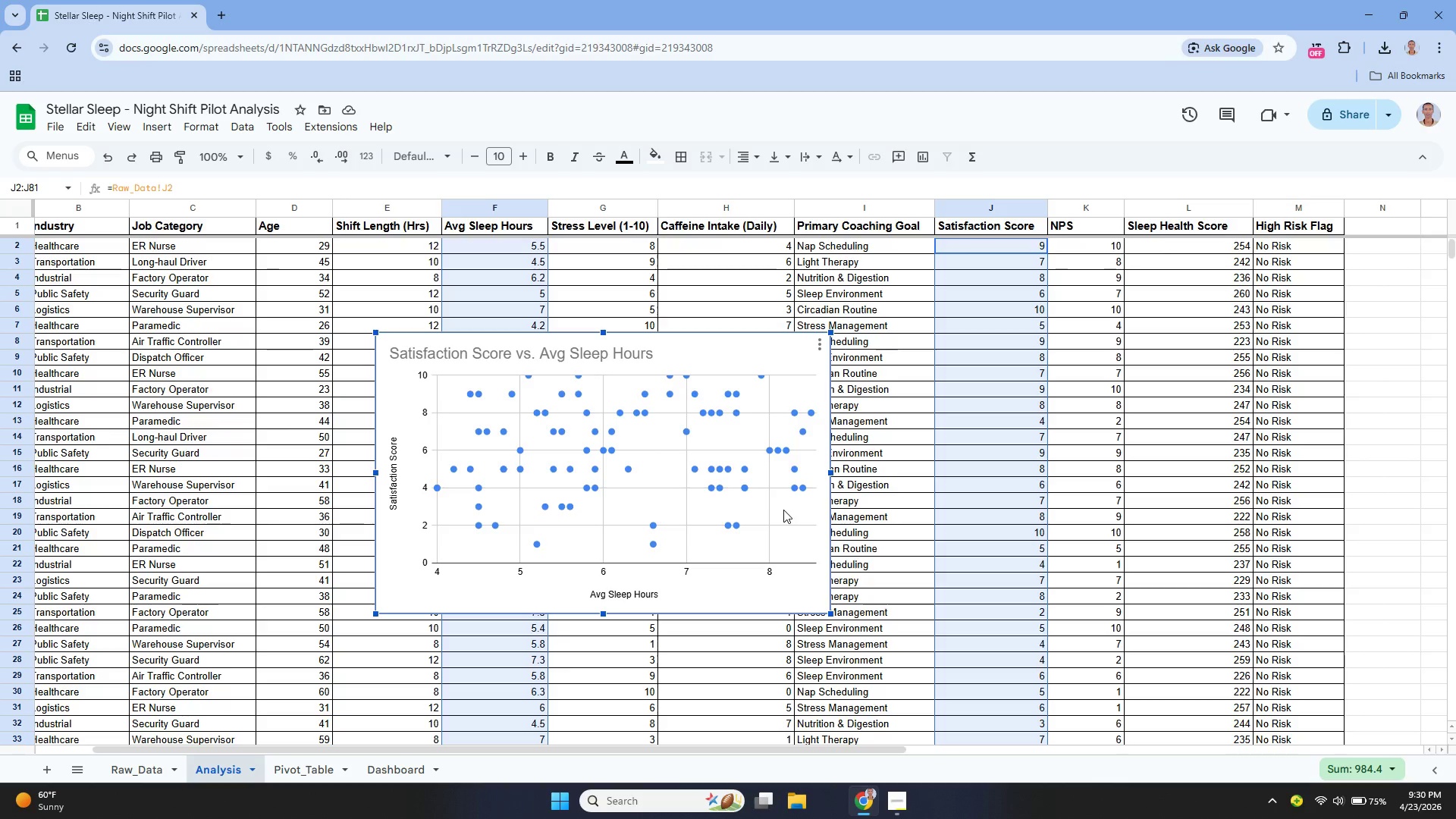 
left_click([814, 348])
 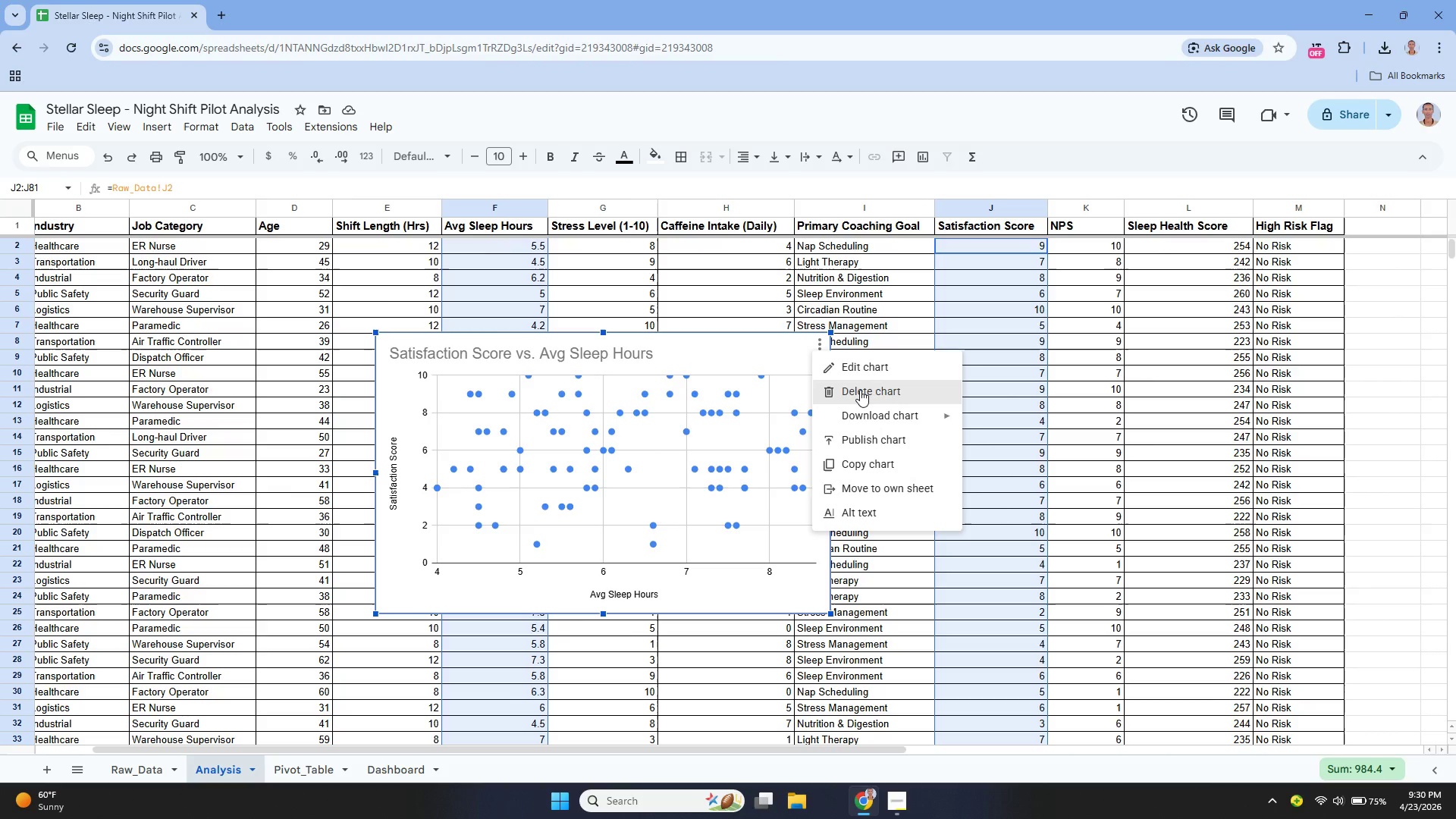 
left_click([860, 390])
 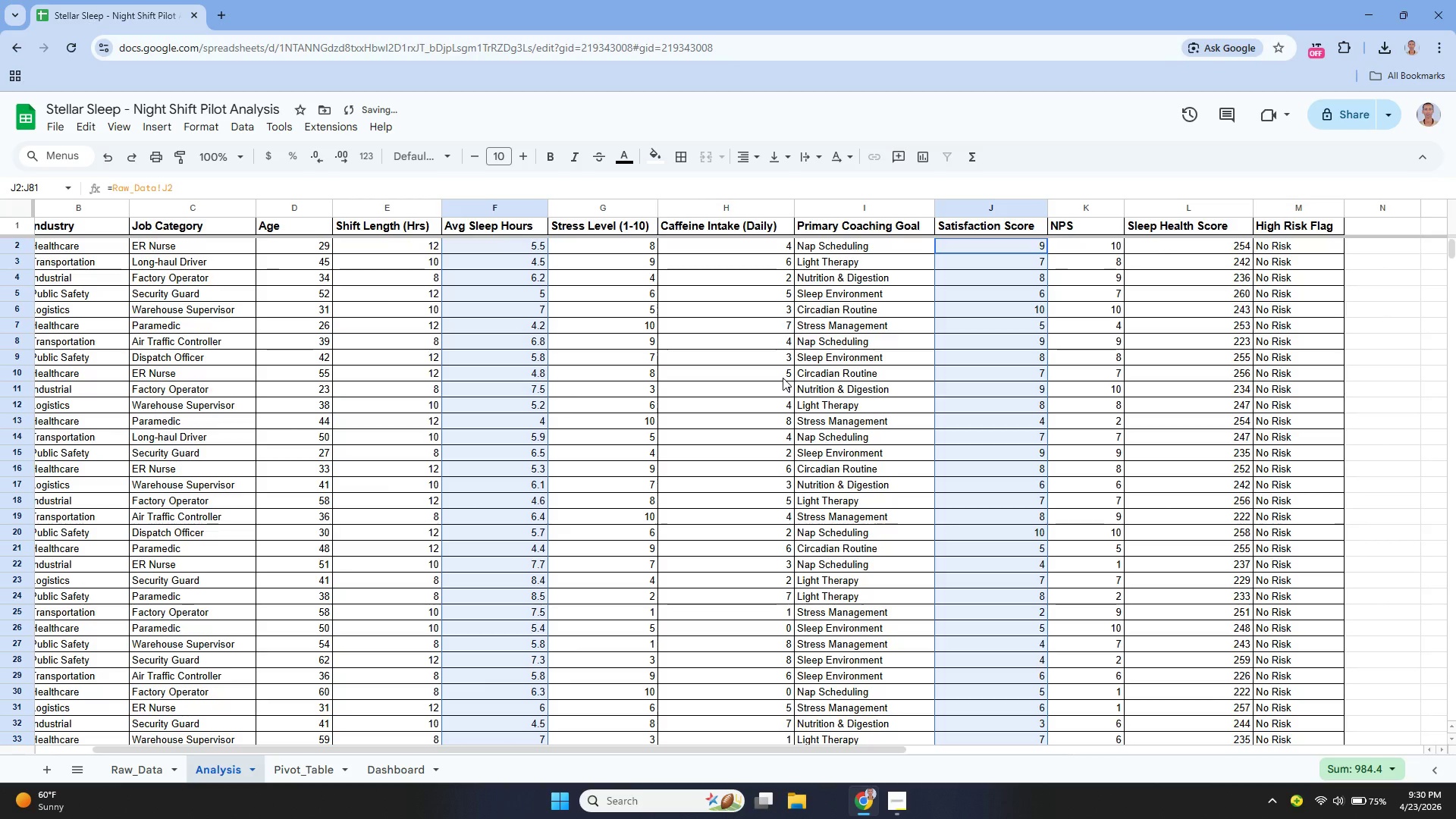 
key(Control+C)
 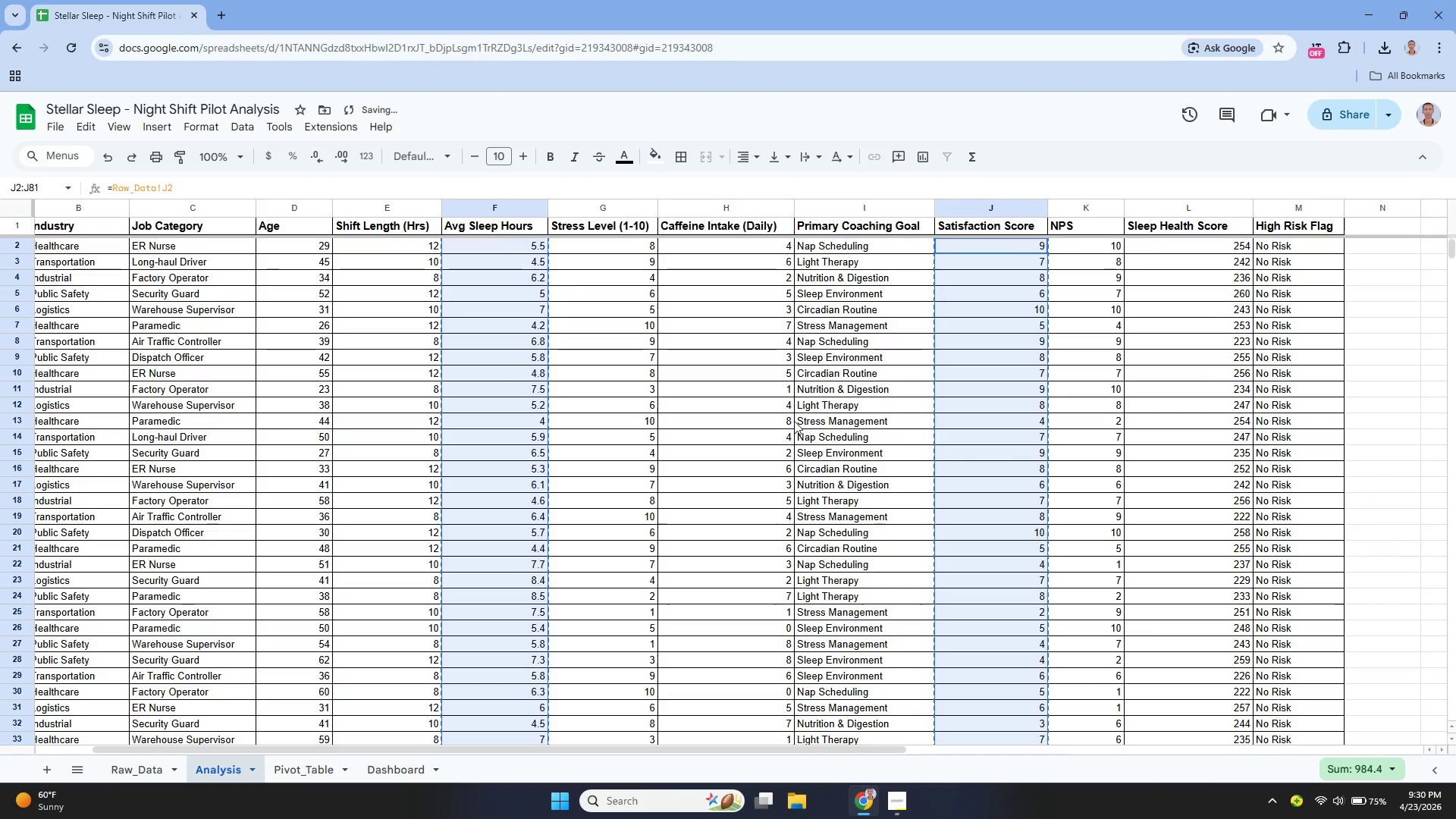 
key(Control+C)
 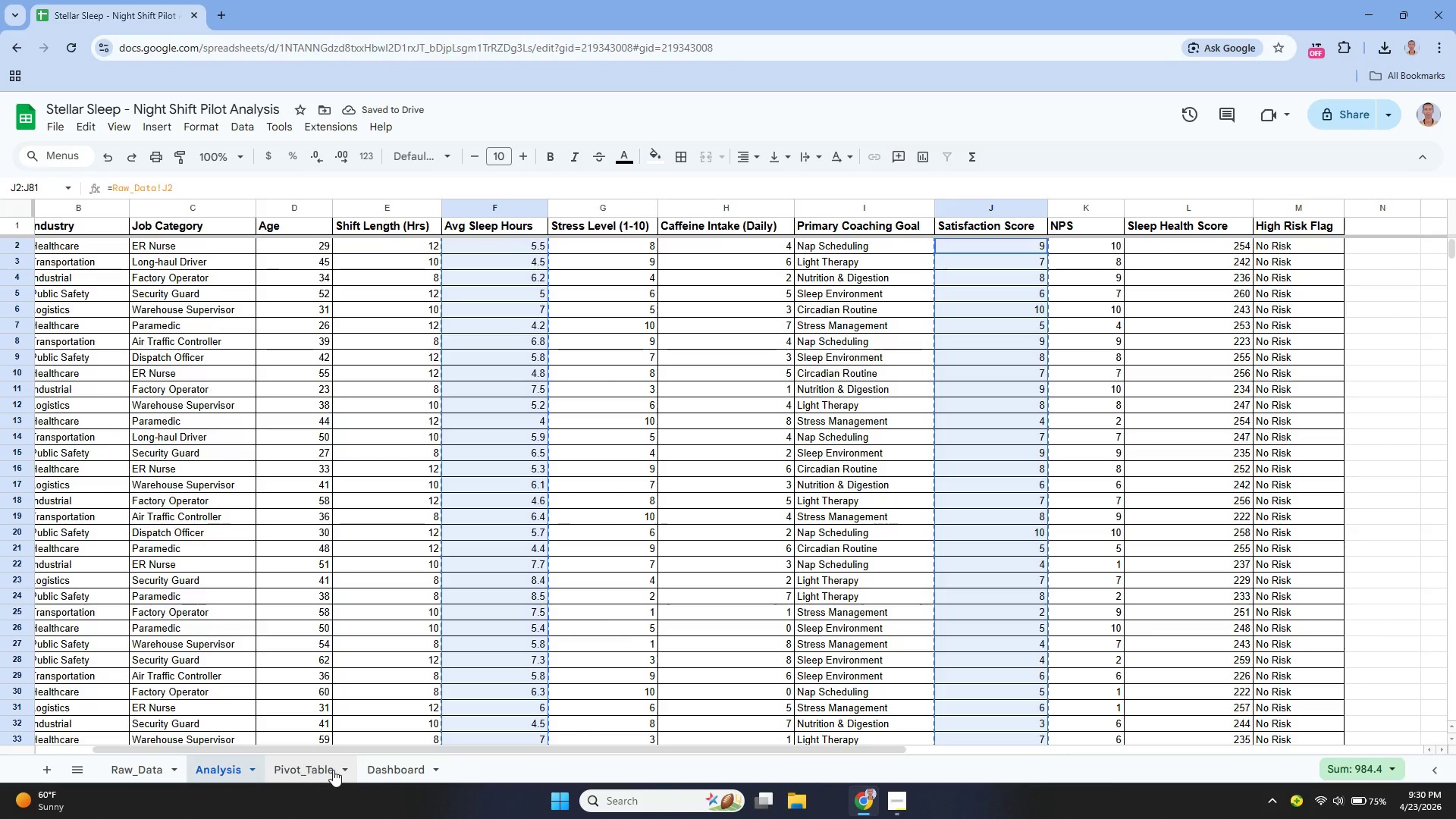 
left_click([304, 770])
 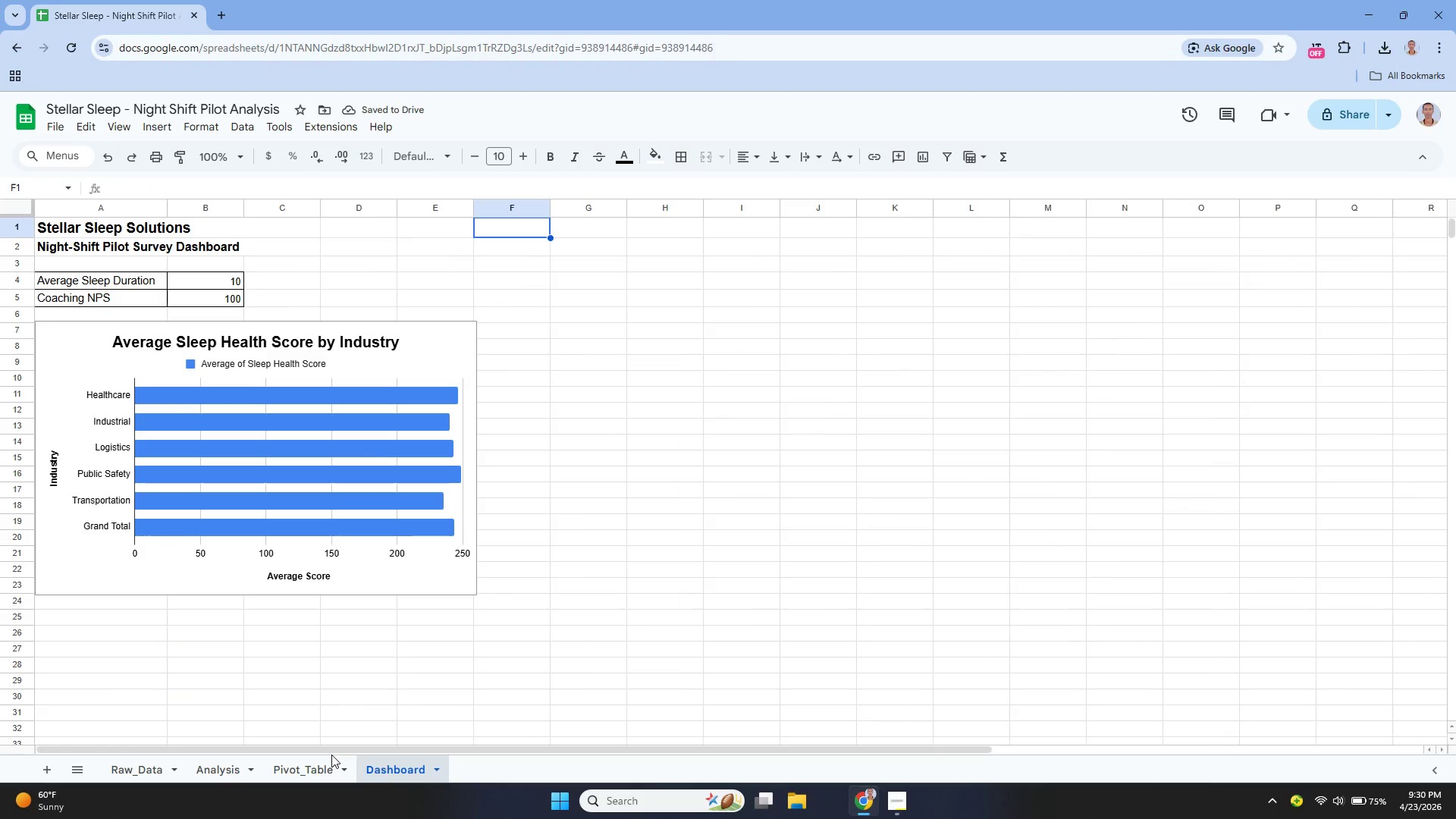 
left_click([311, 761])
 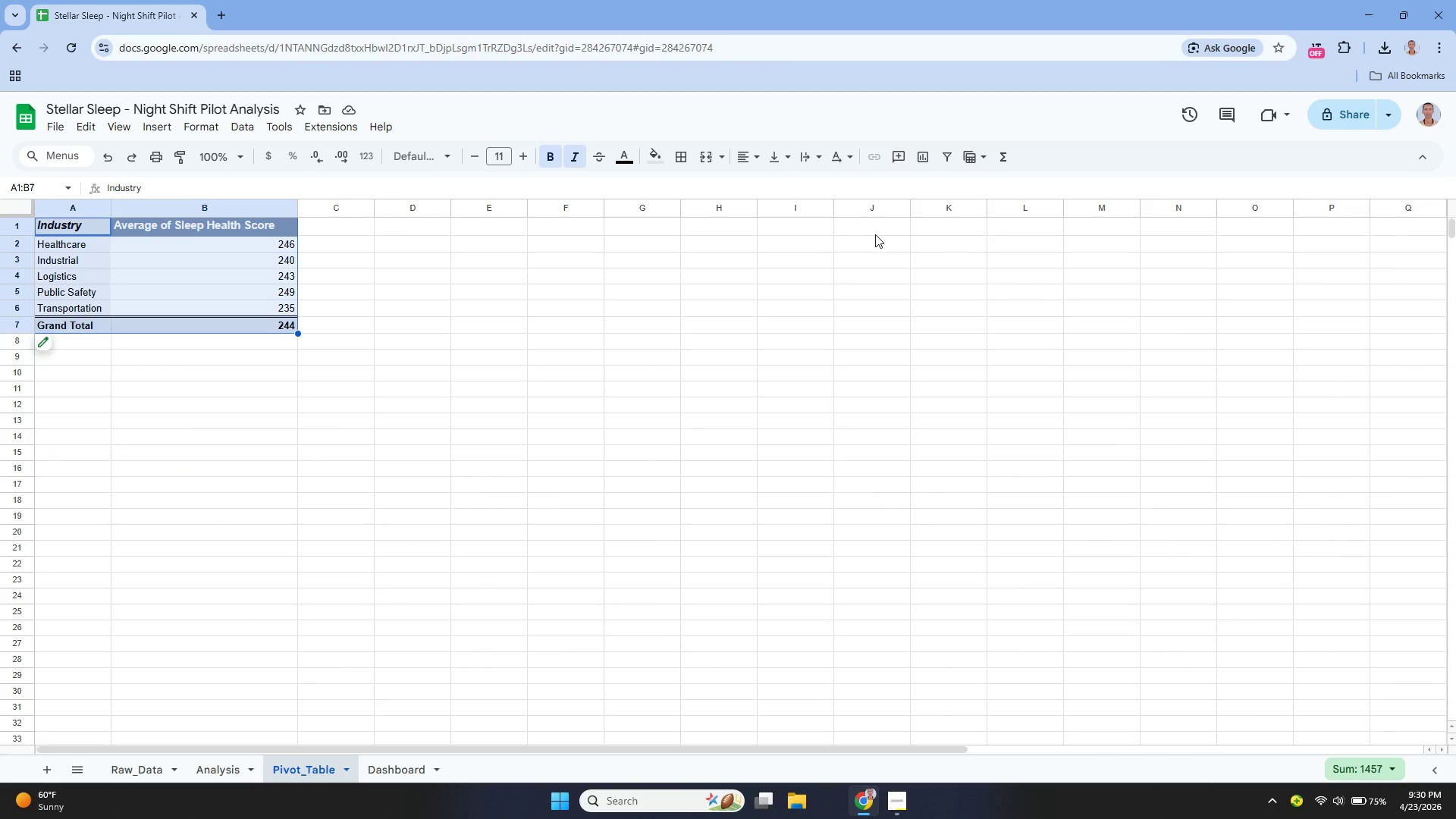 
left_click([874, 231])
 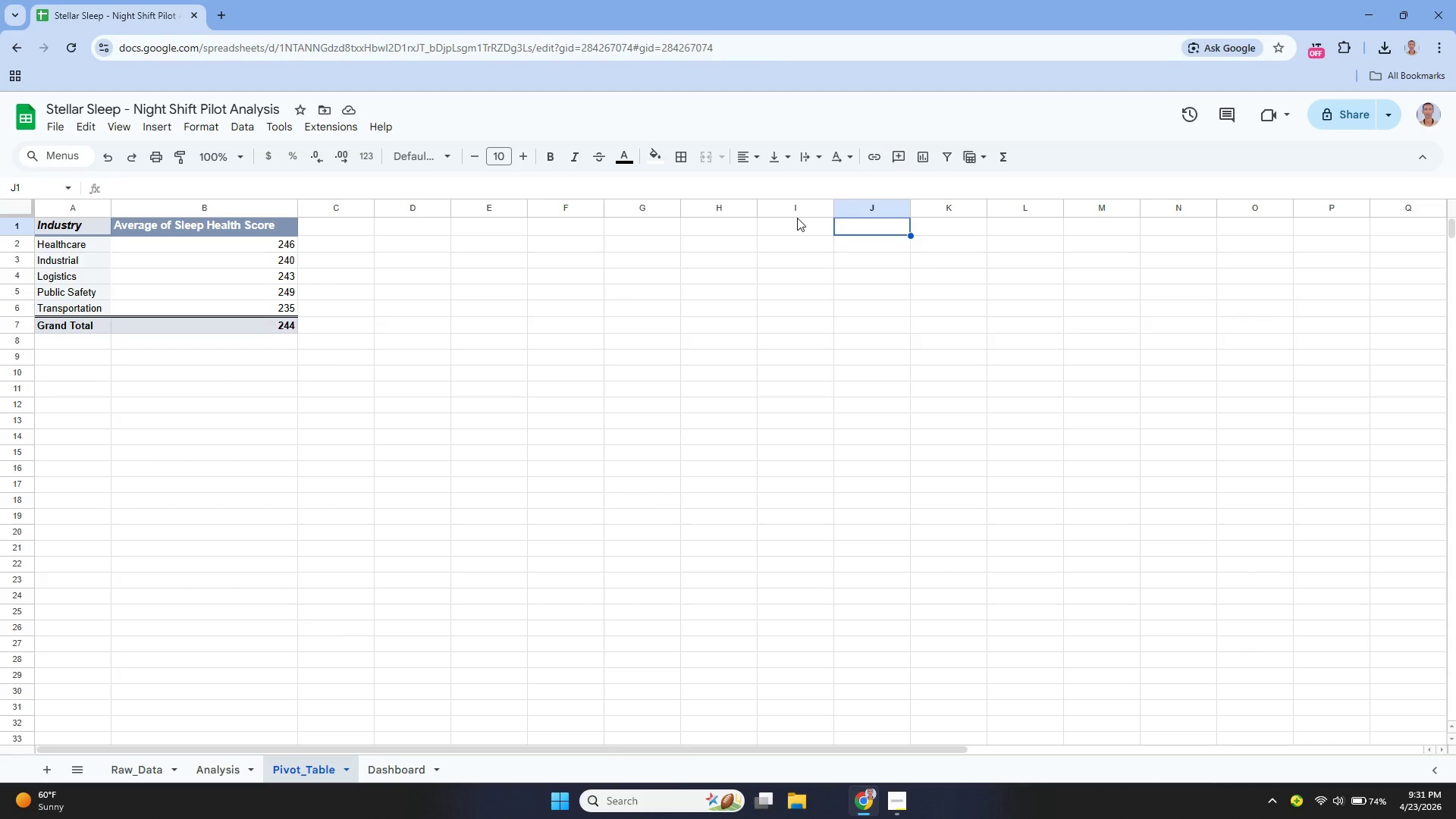 
wait(35.28)
 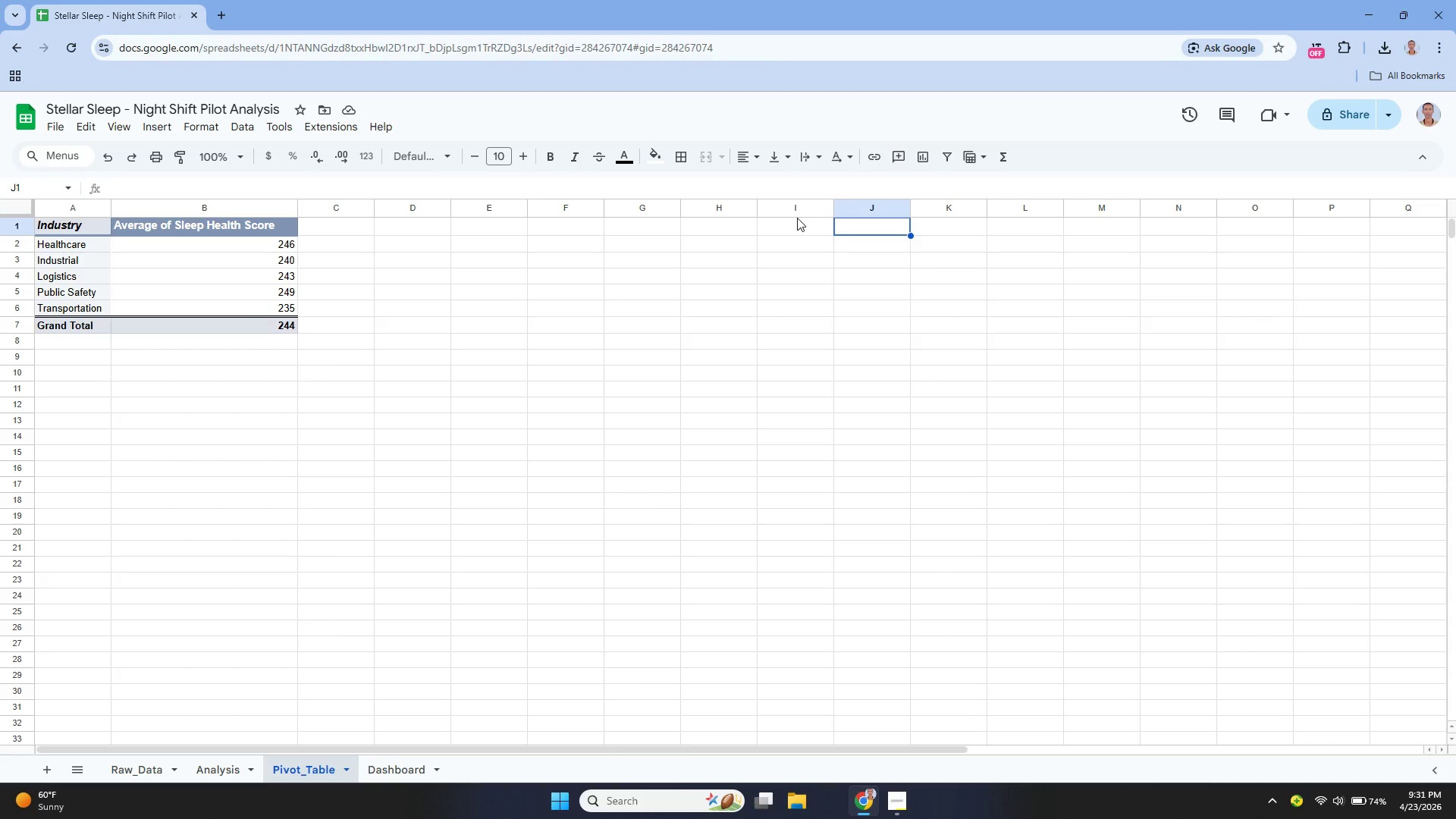 
left_click([672, 229])
 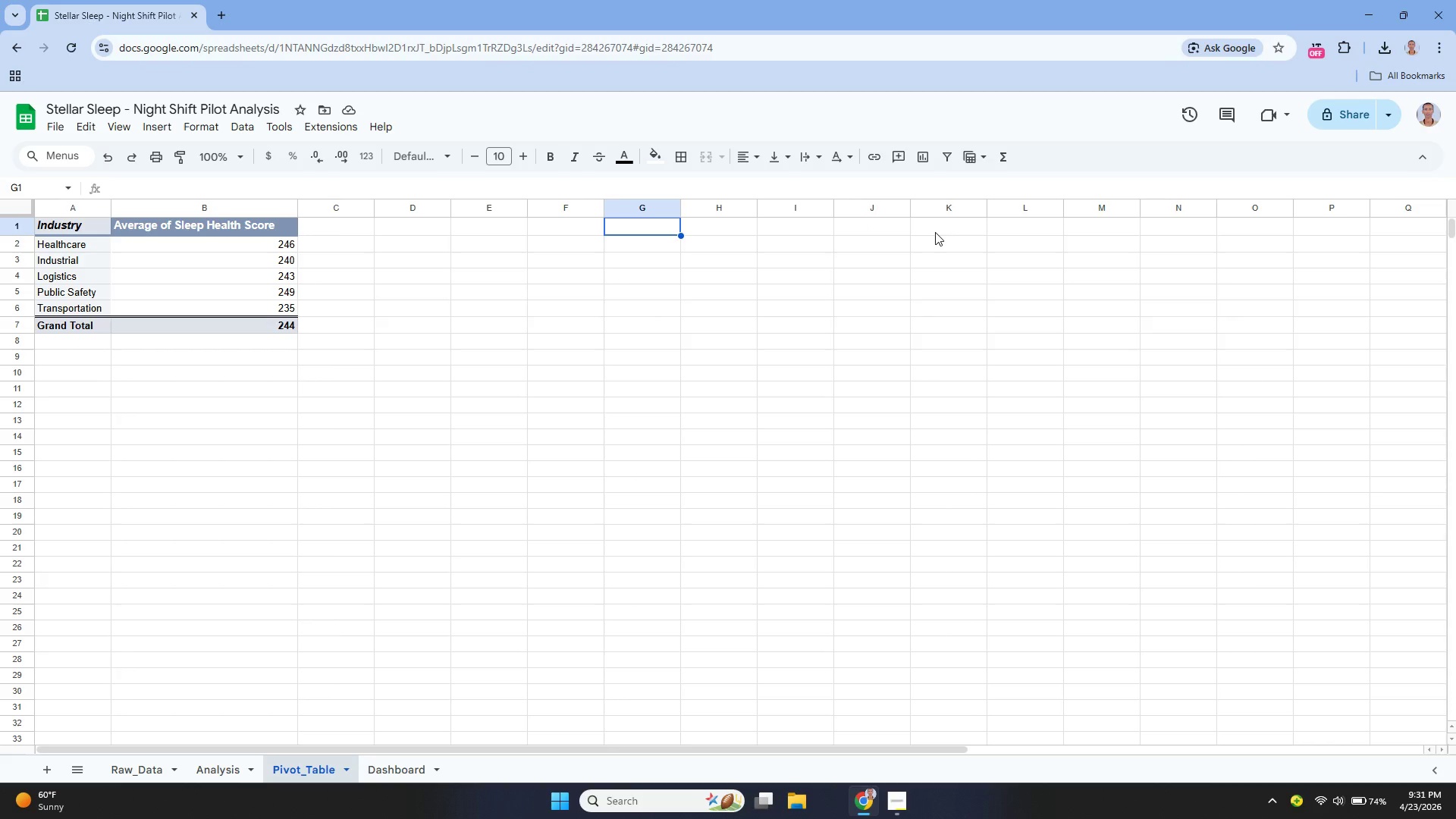 
left_click([969, 233])
 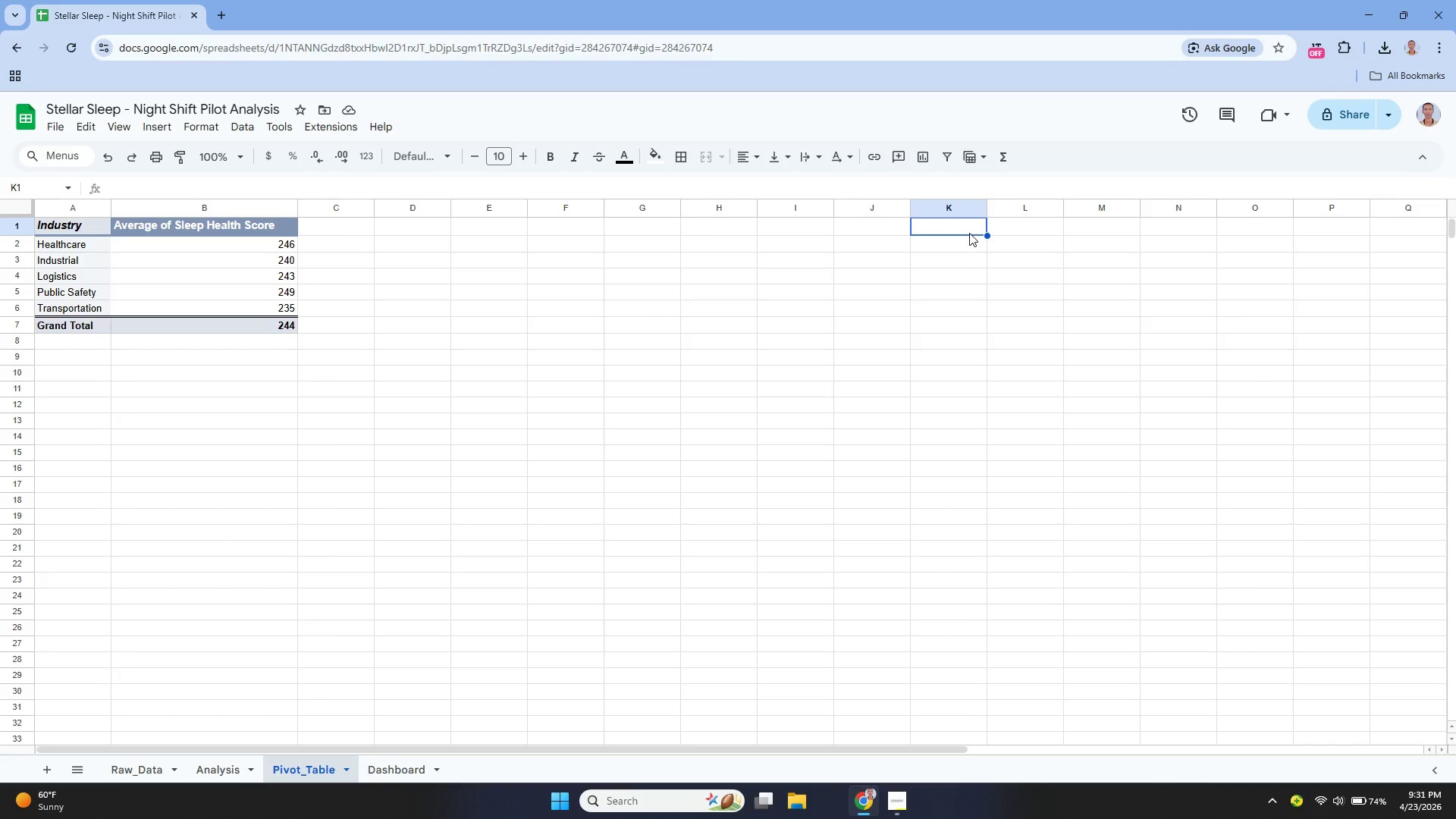 
scroll: coordinate [721, 308], scroll_direction: up, amount: 6.0
 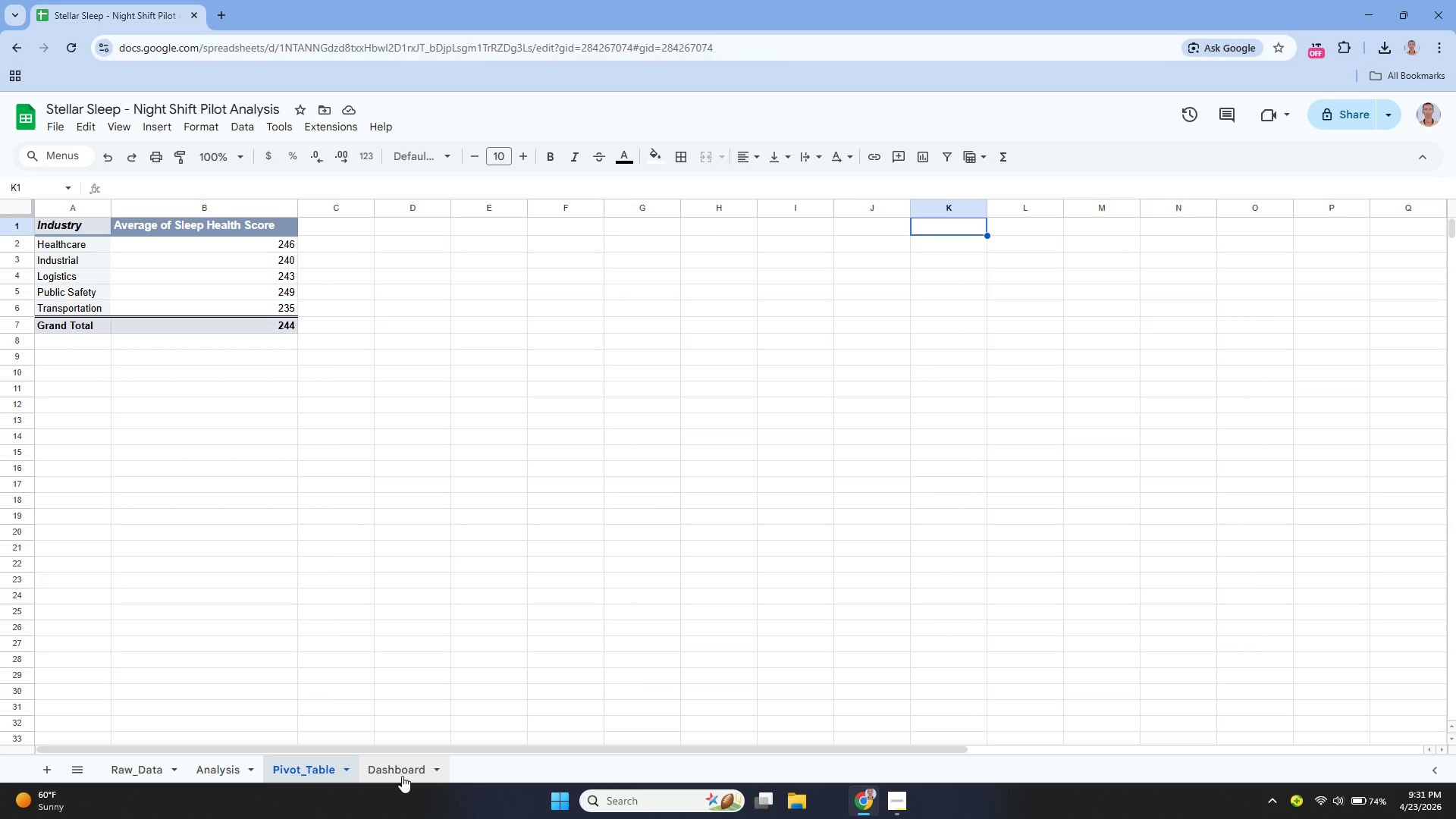 
left_click([403, 776])
 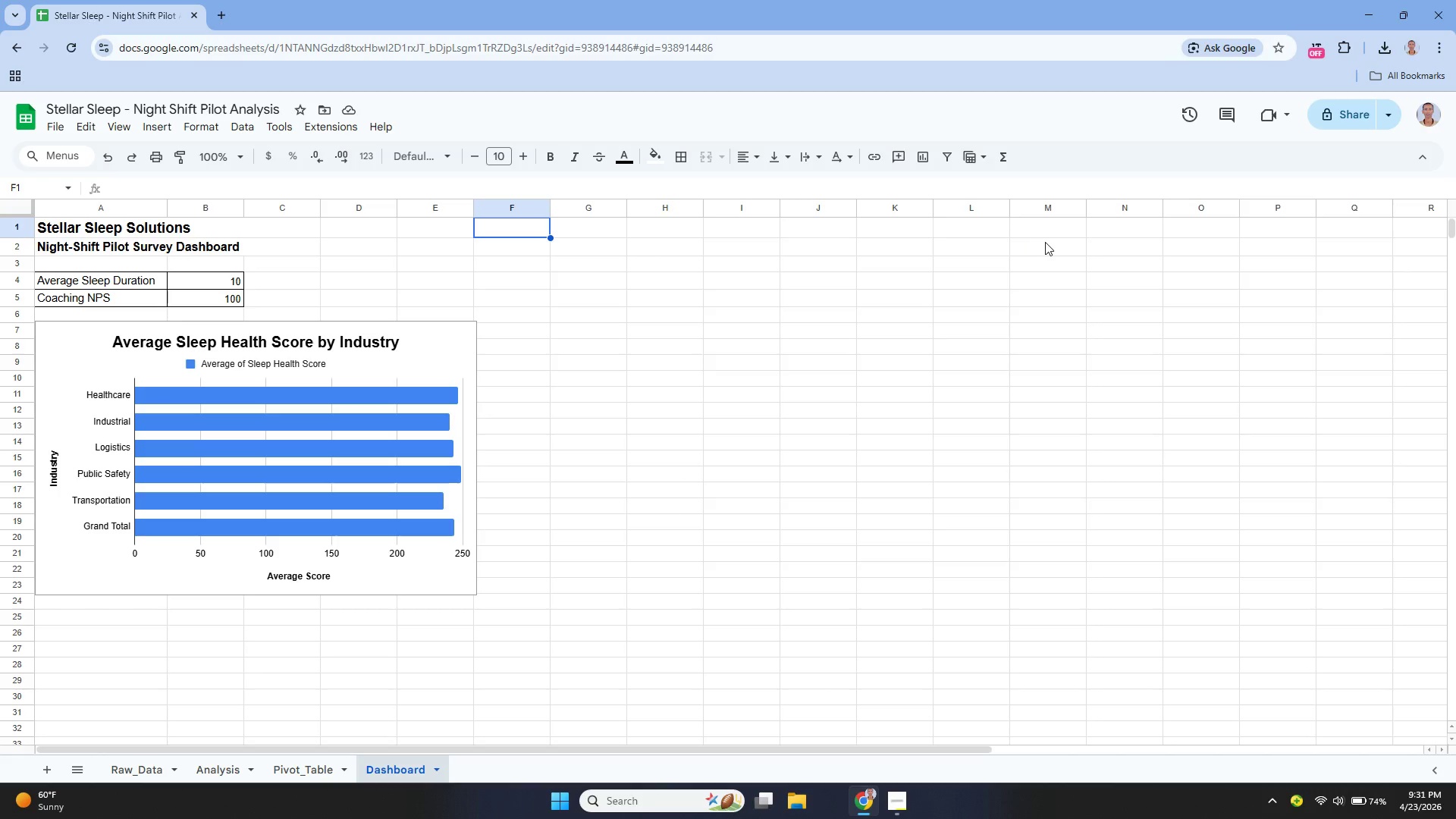 
left_click([1045, 242])
 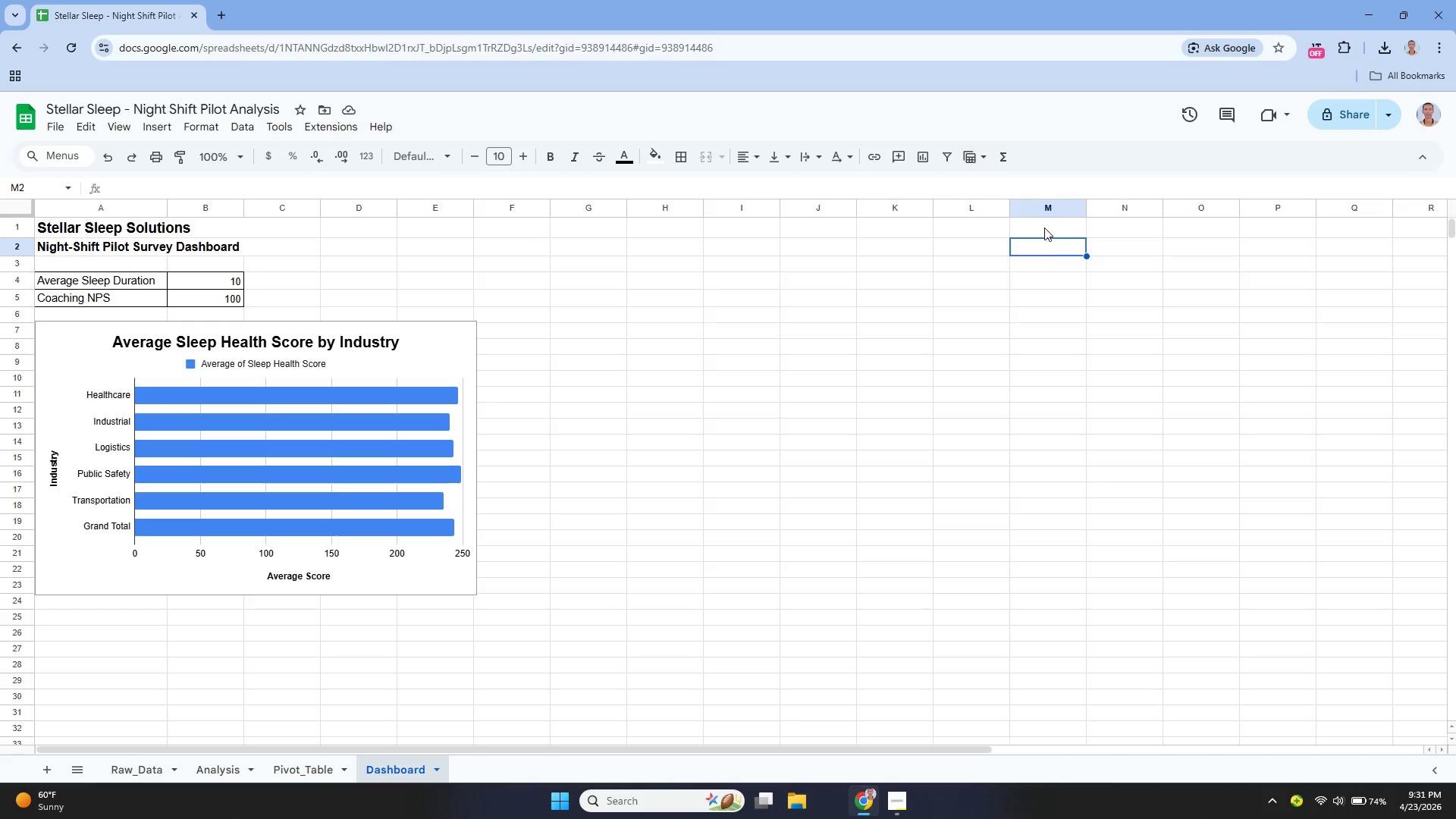 
left_click([1044, 228])
 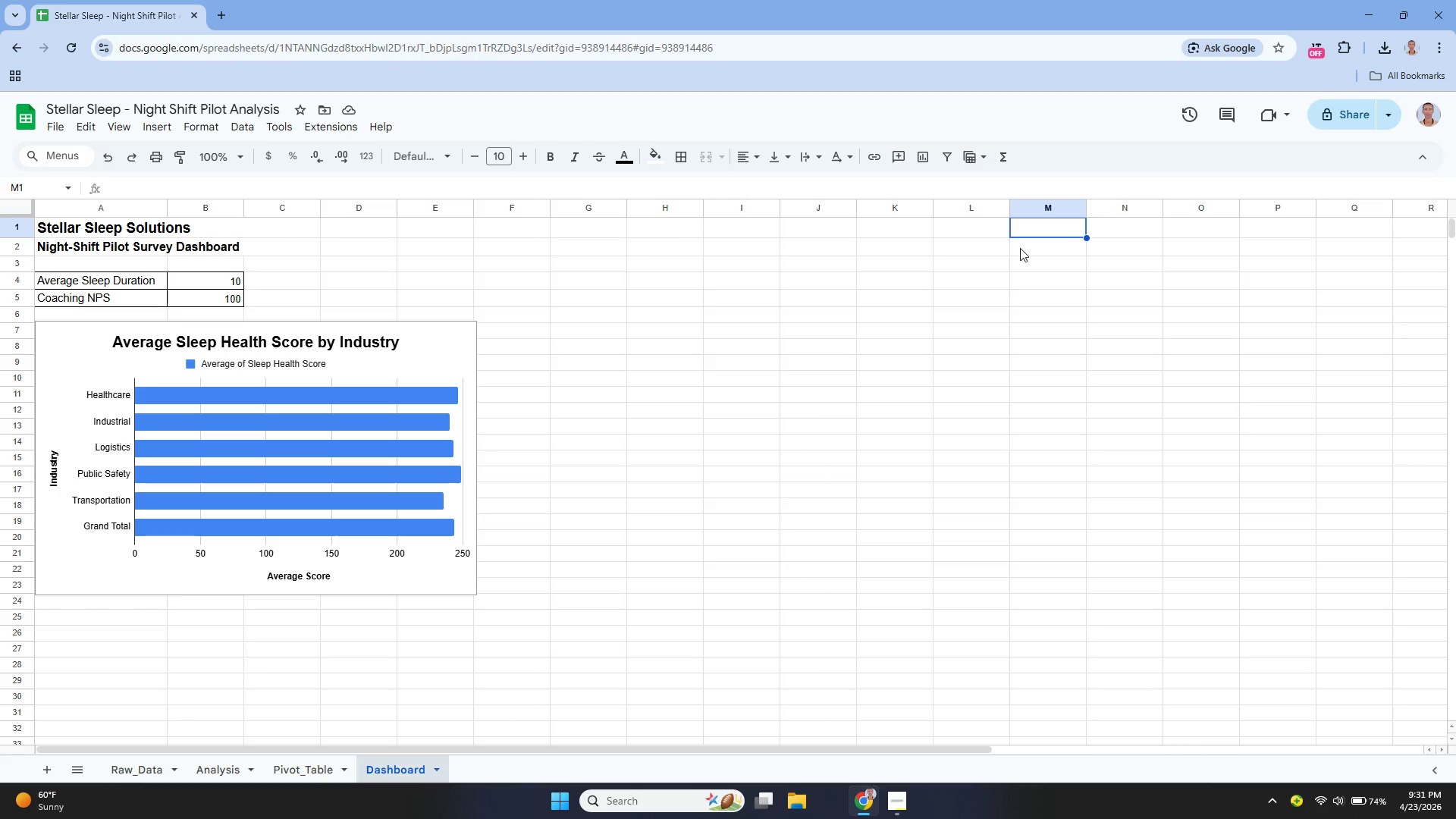 
key(Enter)
 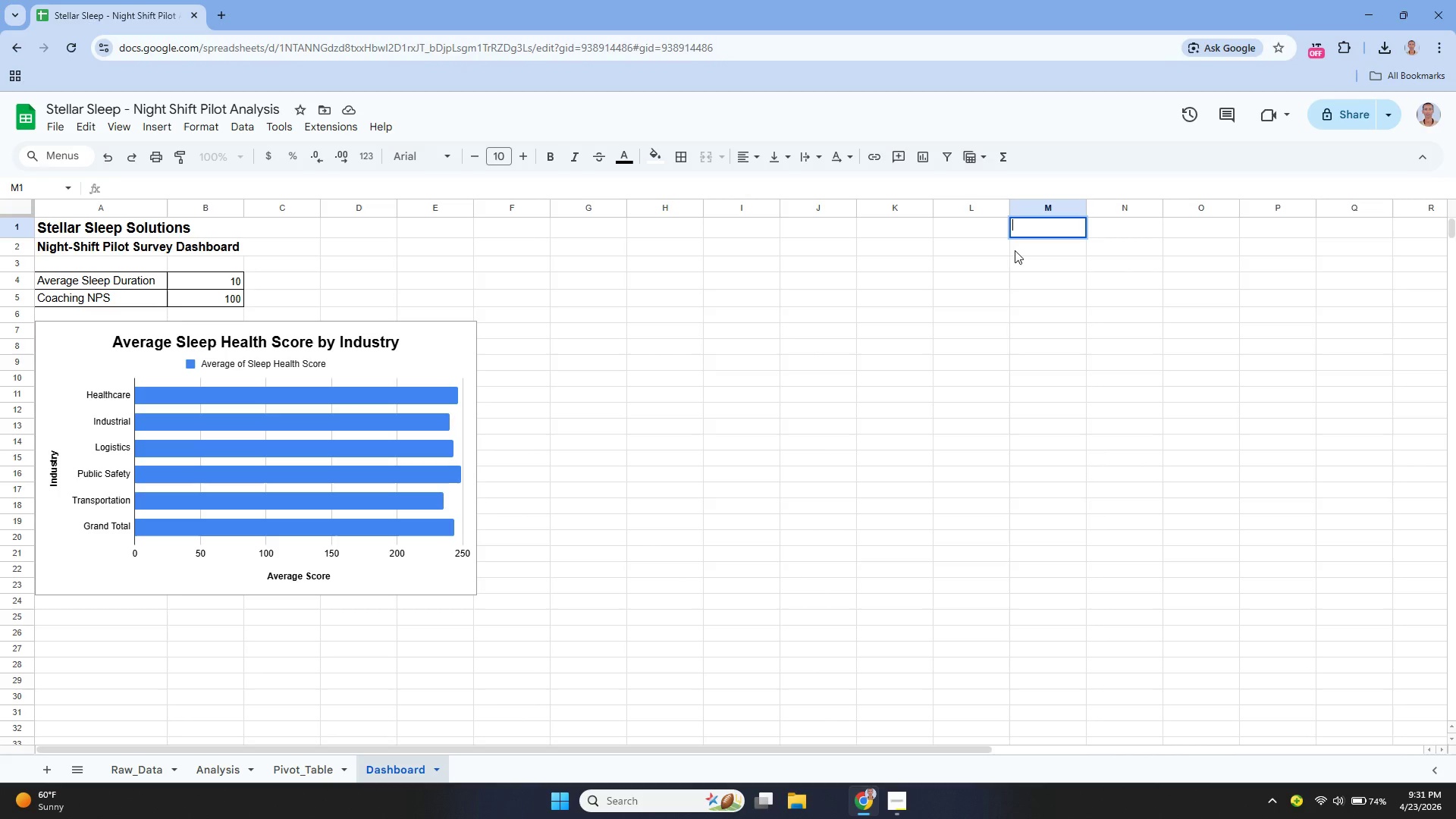 
key(Enter)
 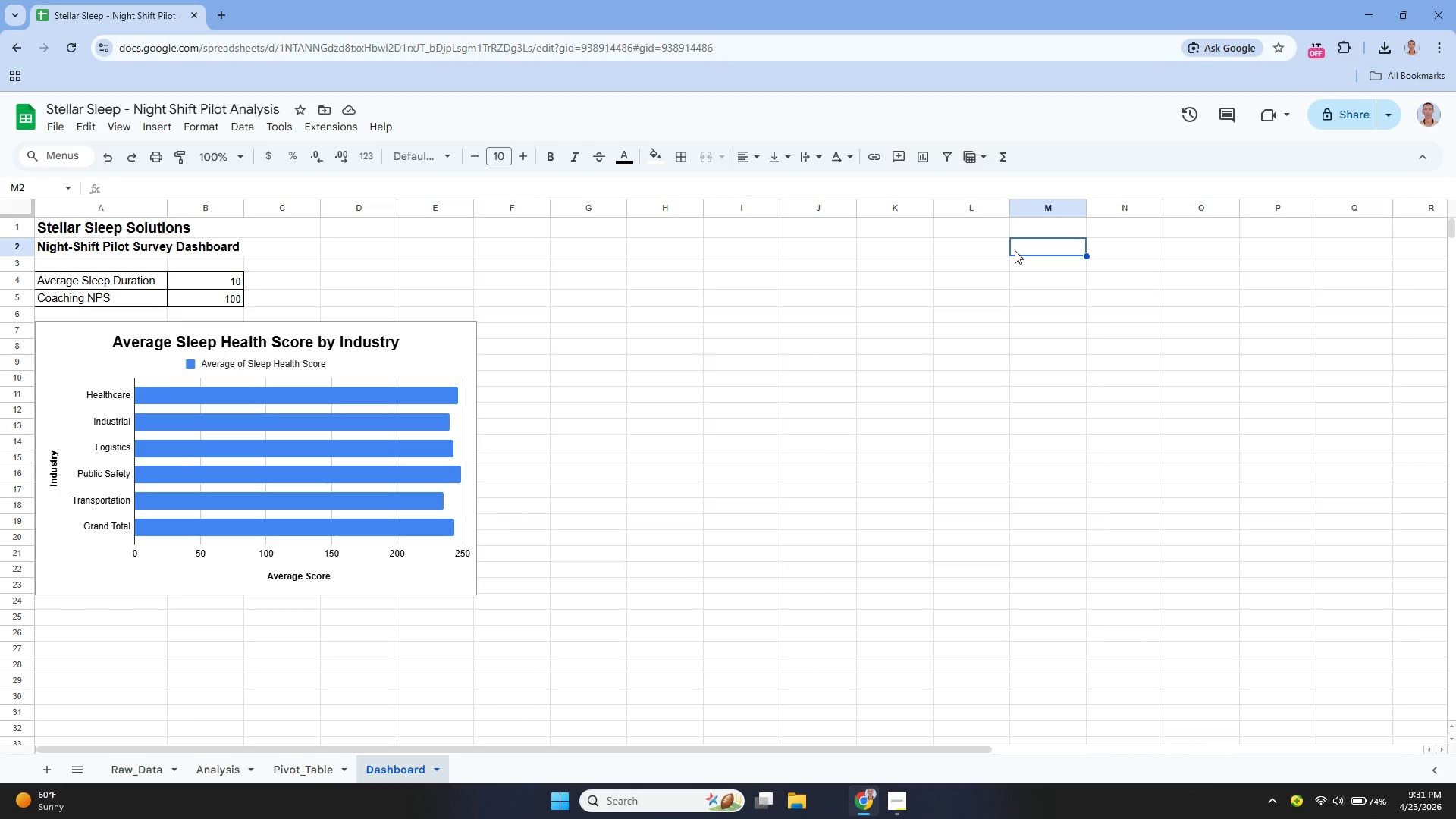 
key(ArrowUp)
 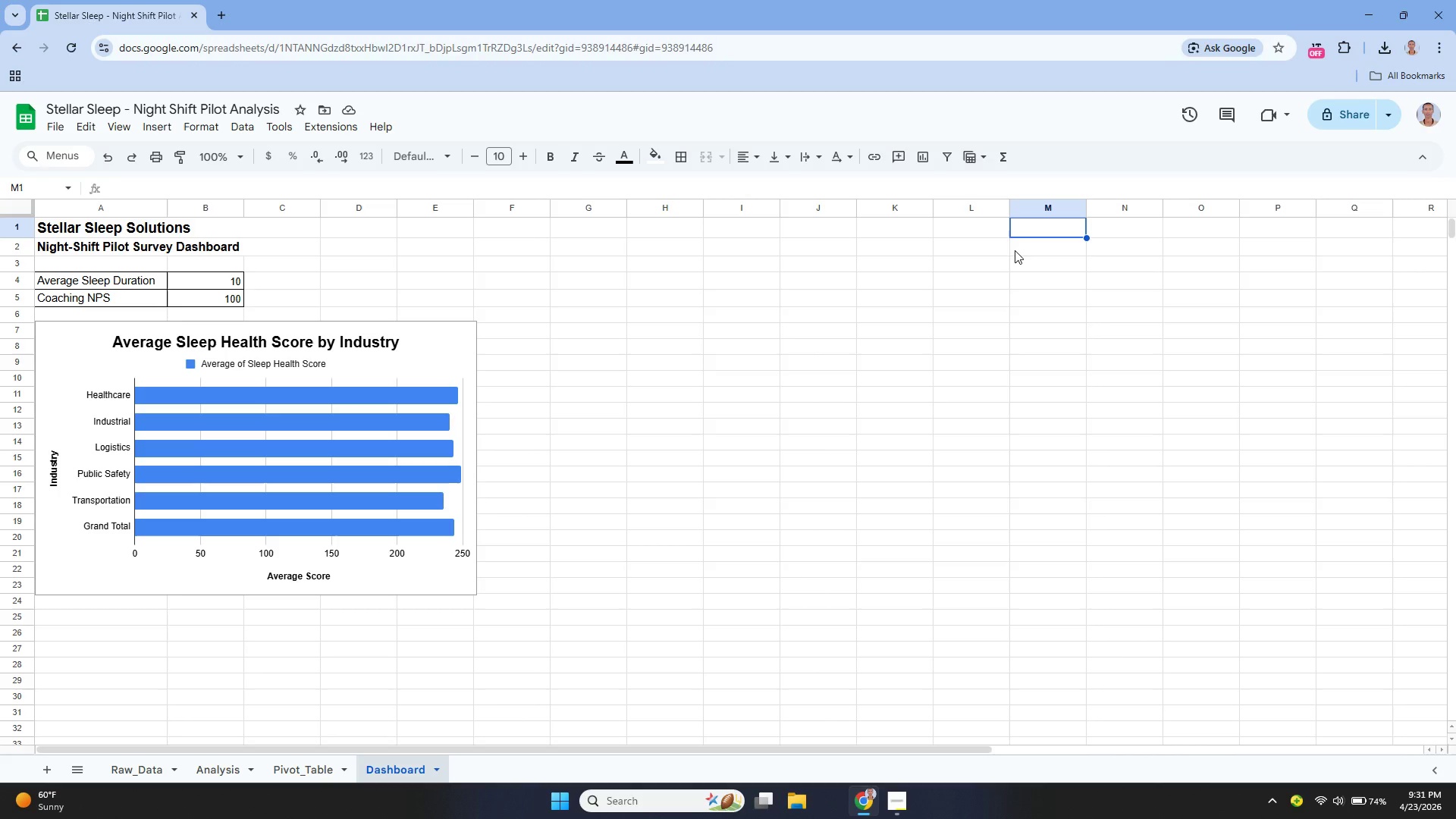 
key(Enter)
 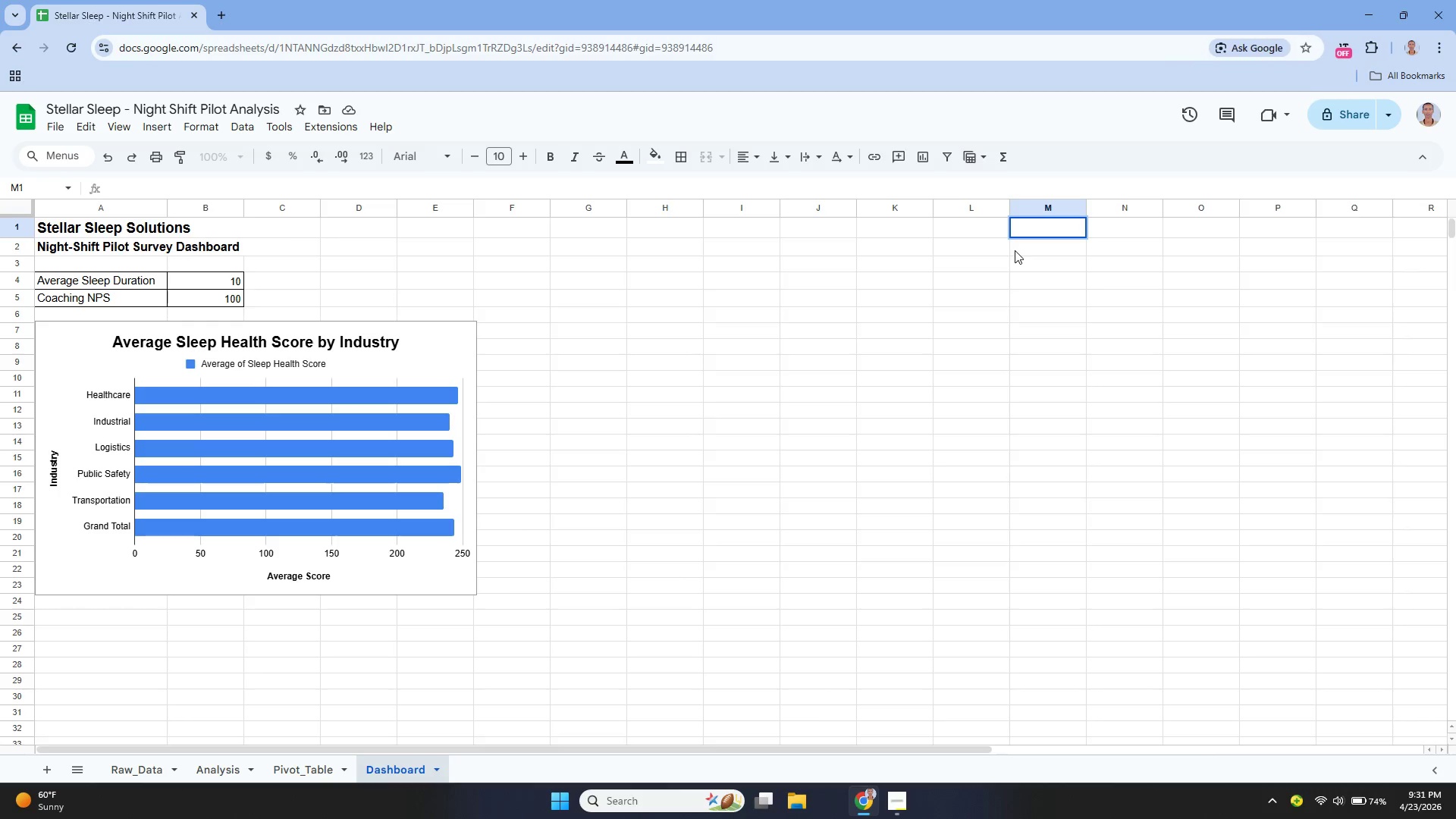 
type(Sn)
key(Backspace)
key(Backspace)
type(An)
key(Backspace)
key(Backspace)
type(=Anlysis)
 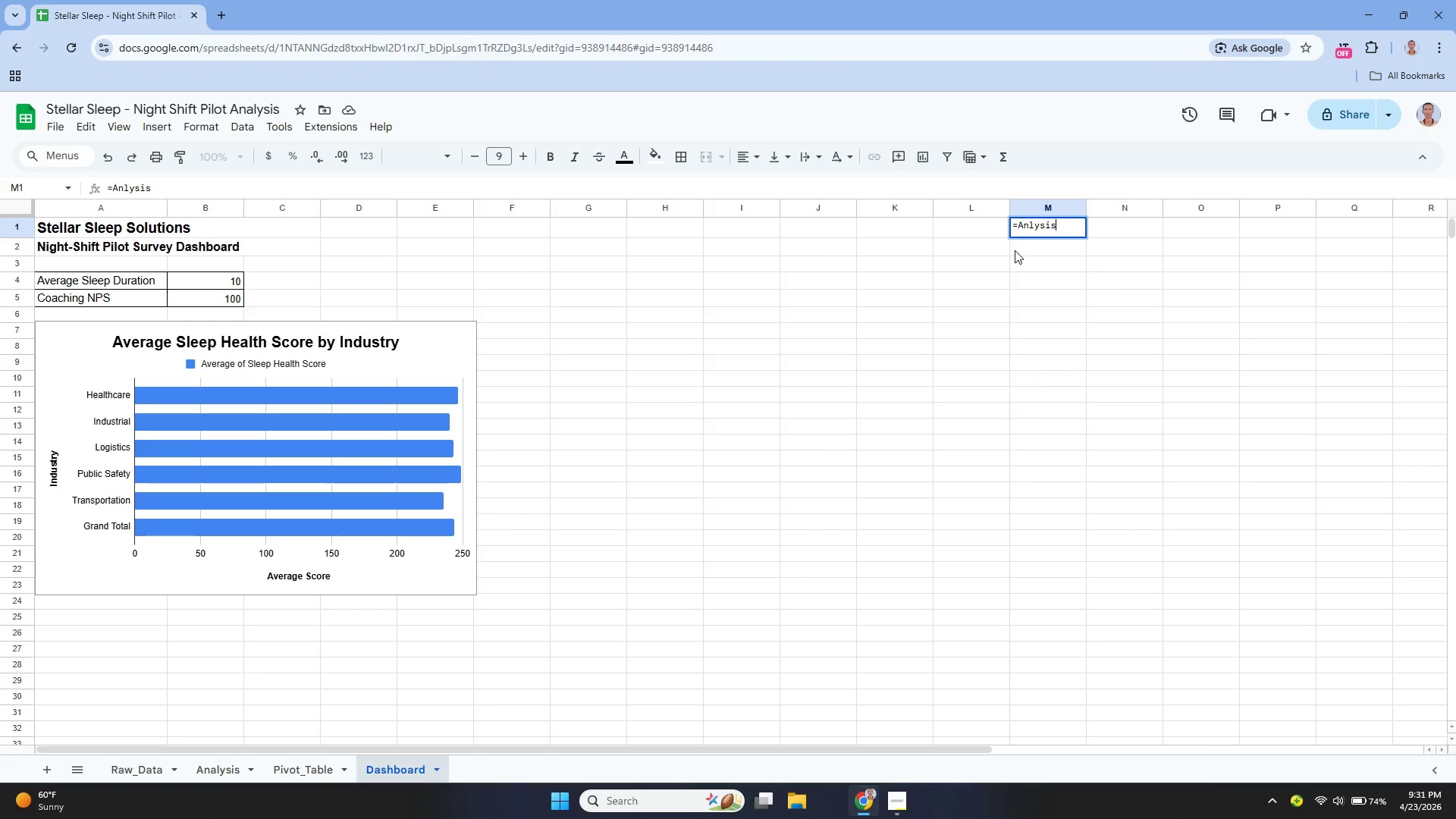 
wait(21.03)
 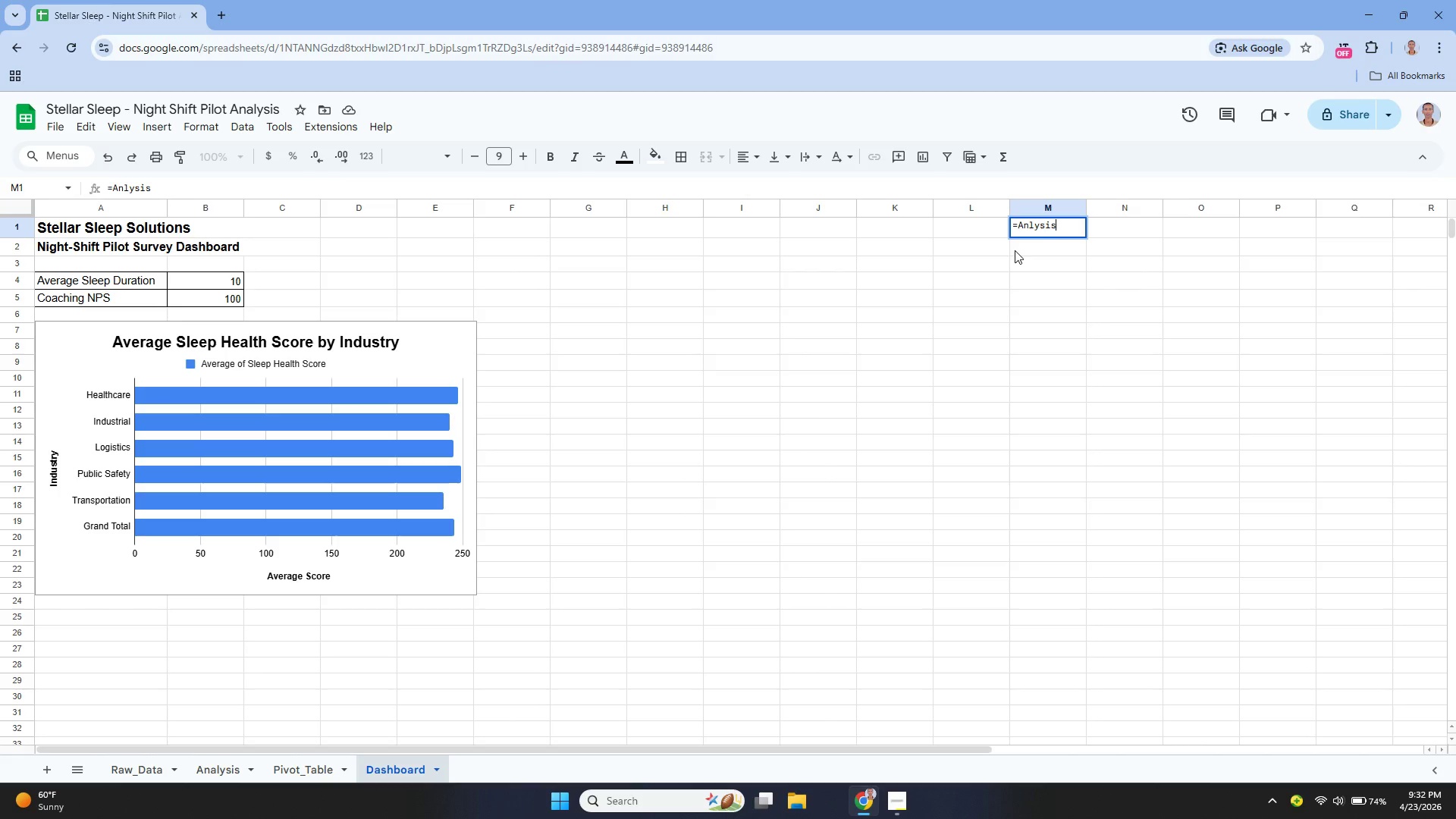 
key(ArrowLeft)
 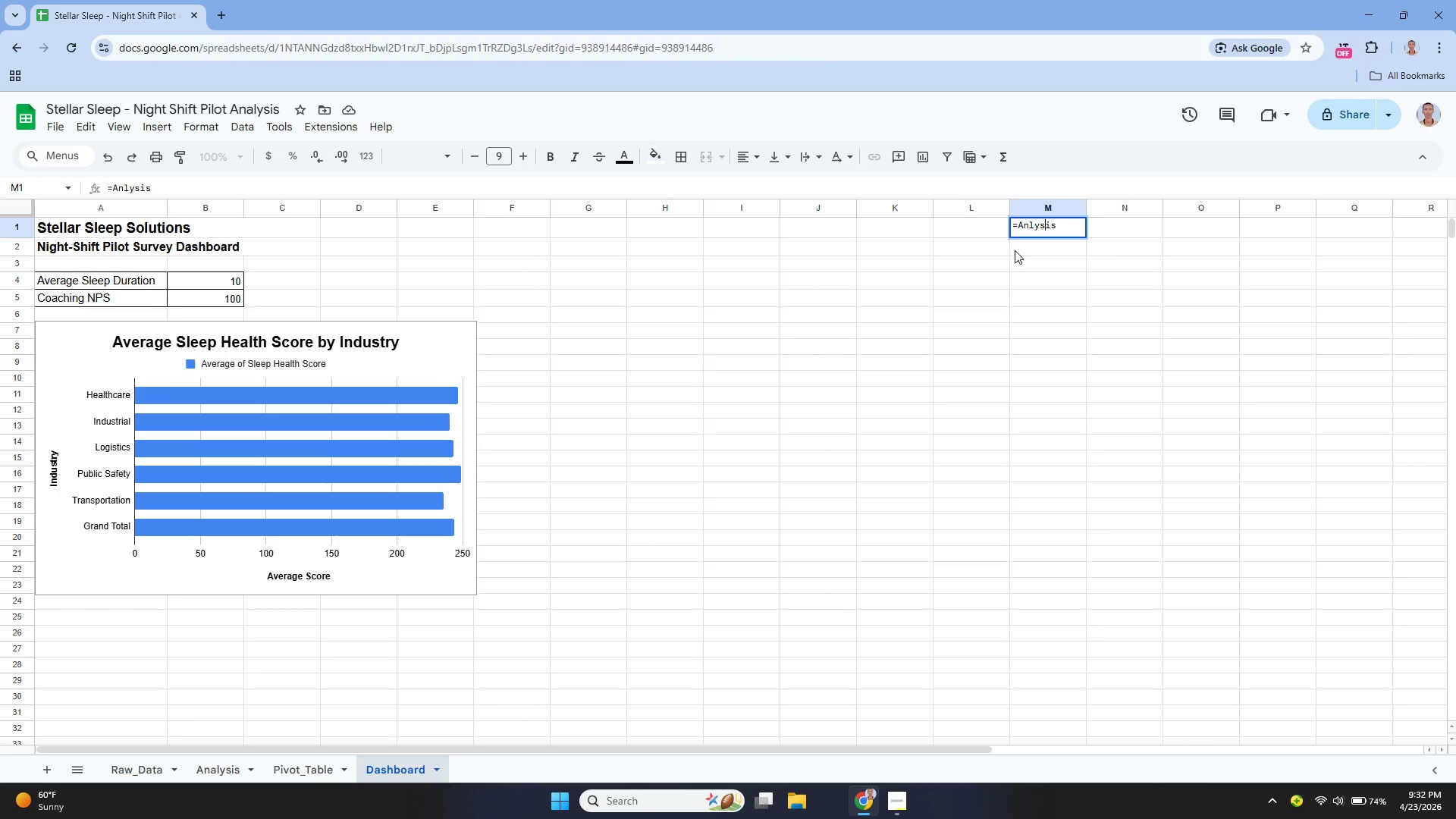 
key(ArrowLeft)
 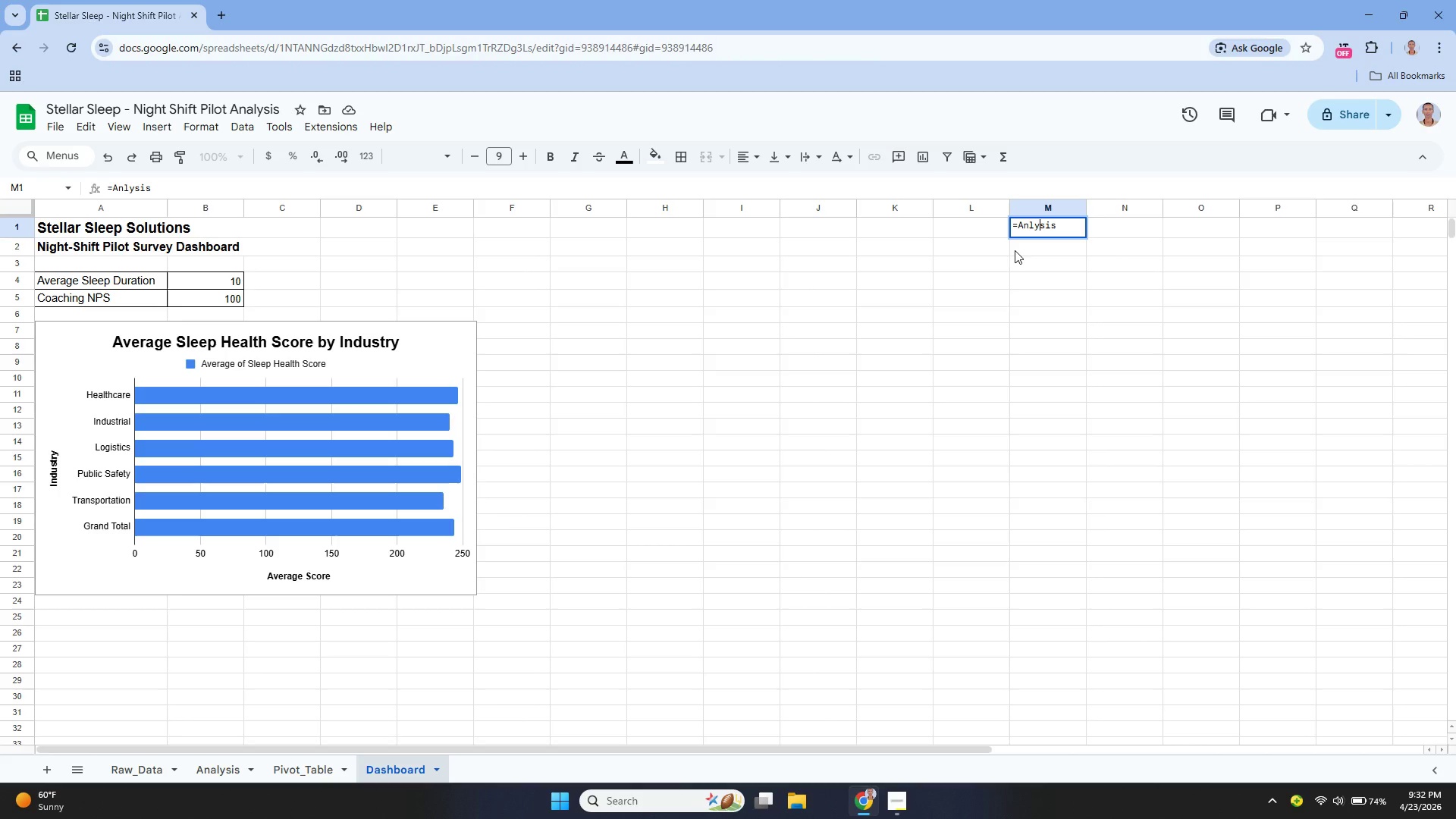 
key(ArrowLeft)
 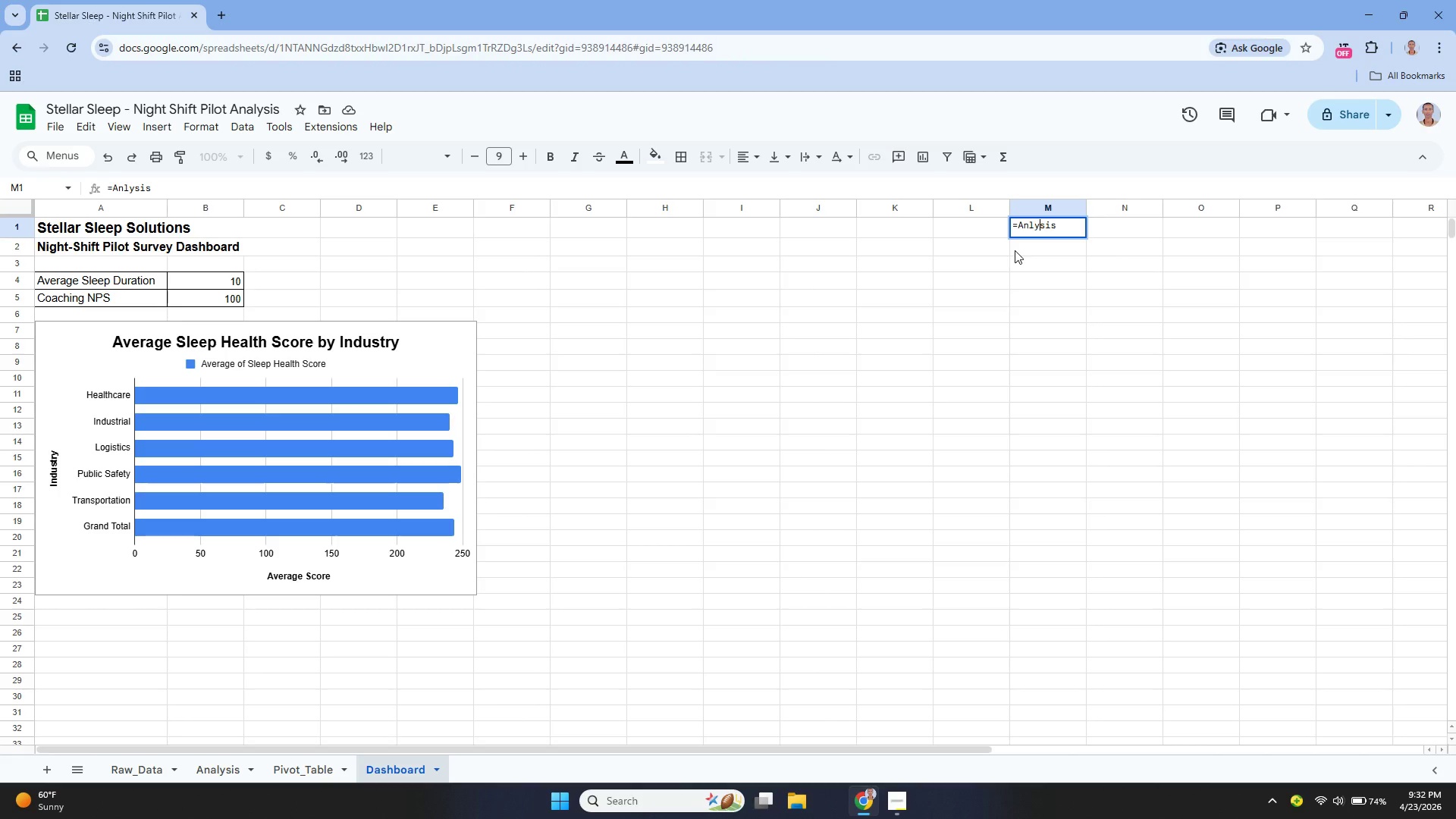 
key(ArrowLeft)
 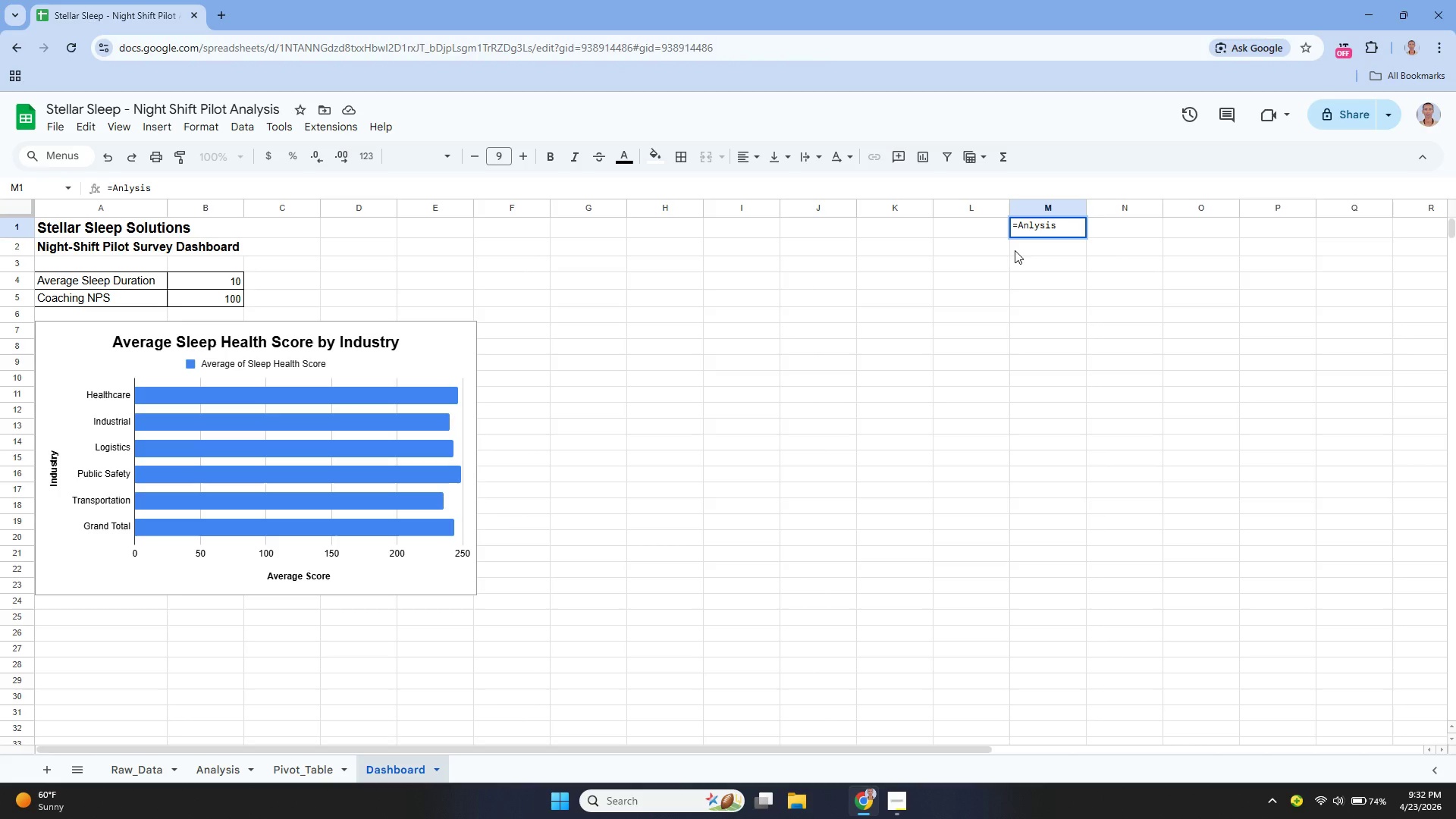 
key(ArrowLeft)
 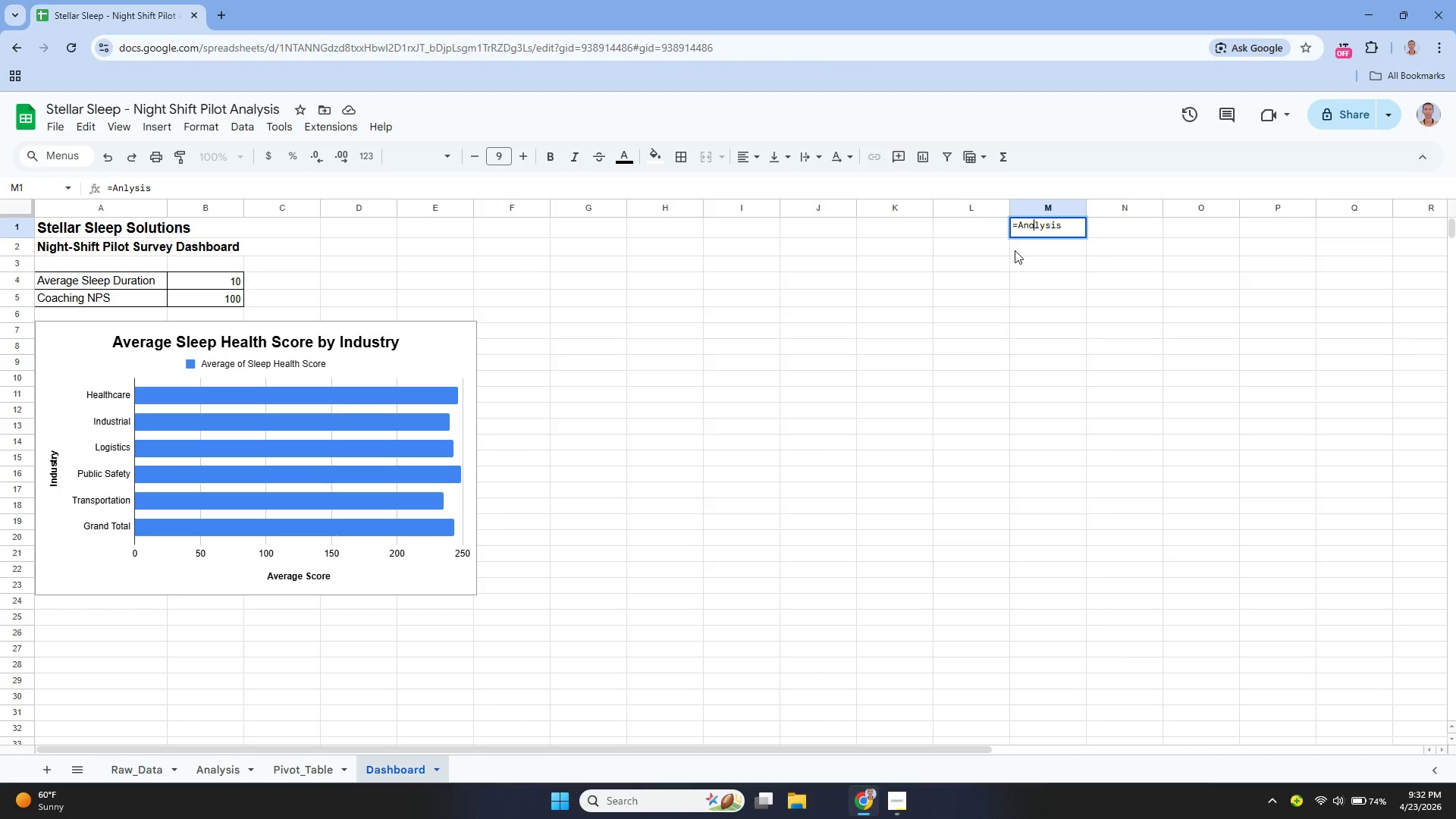 
key(A)
 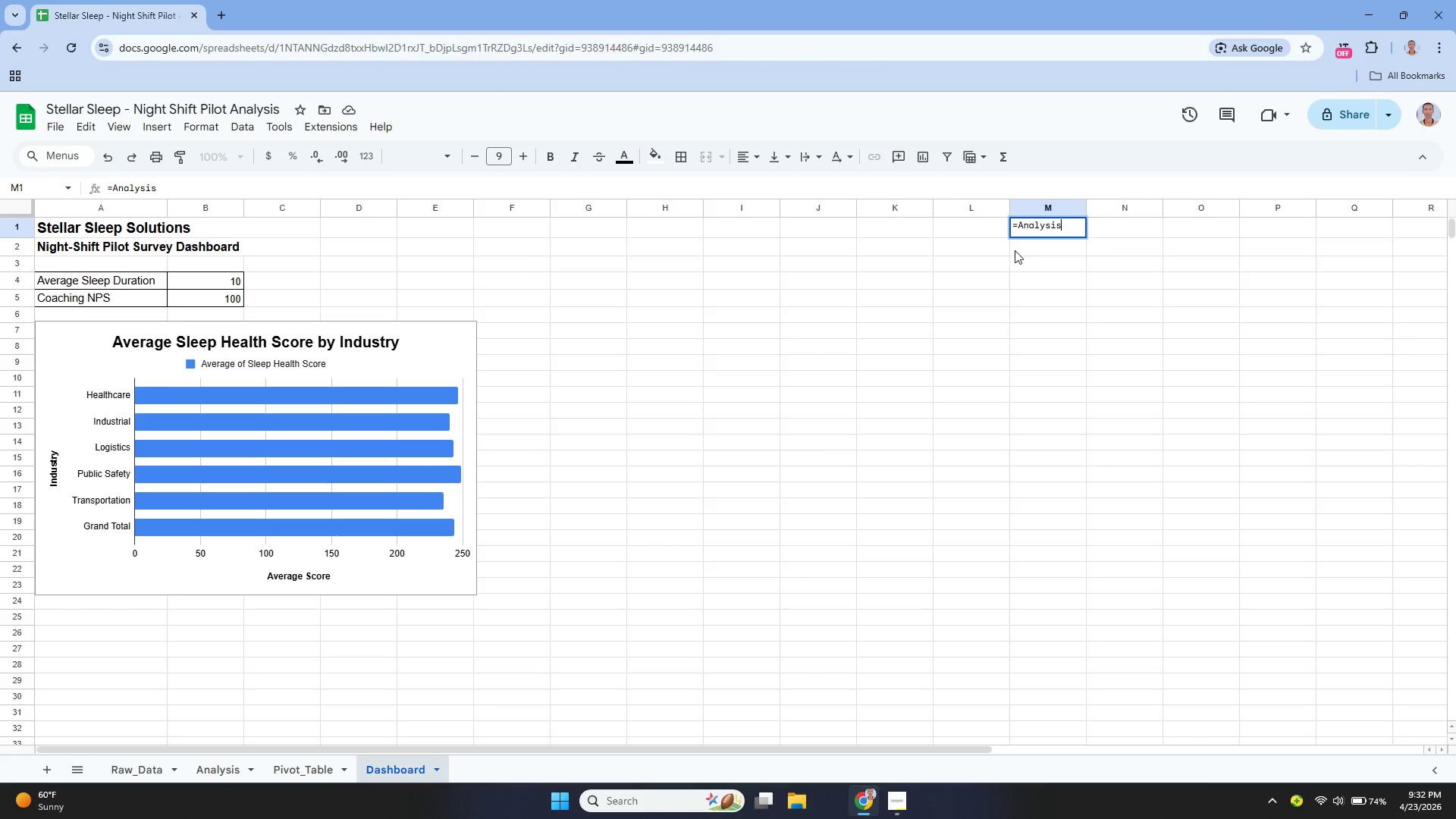 
key(ArrowDown)
 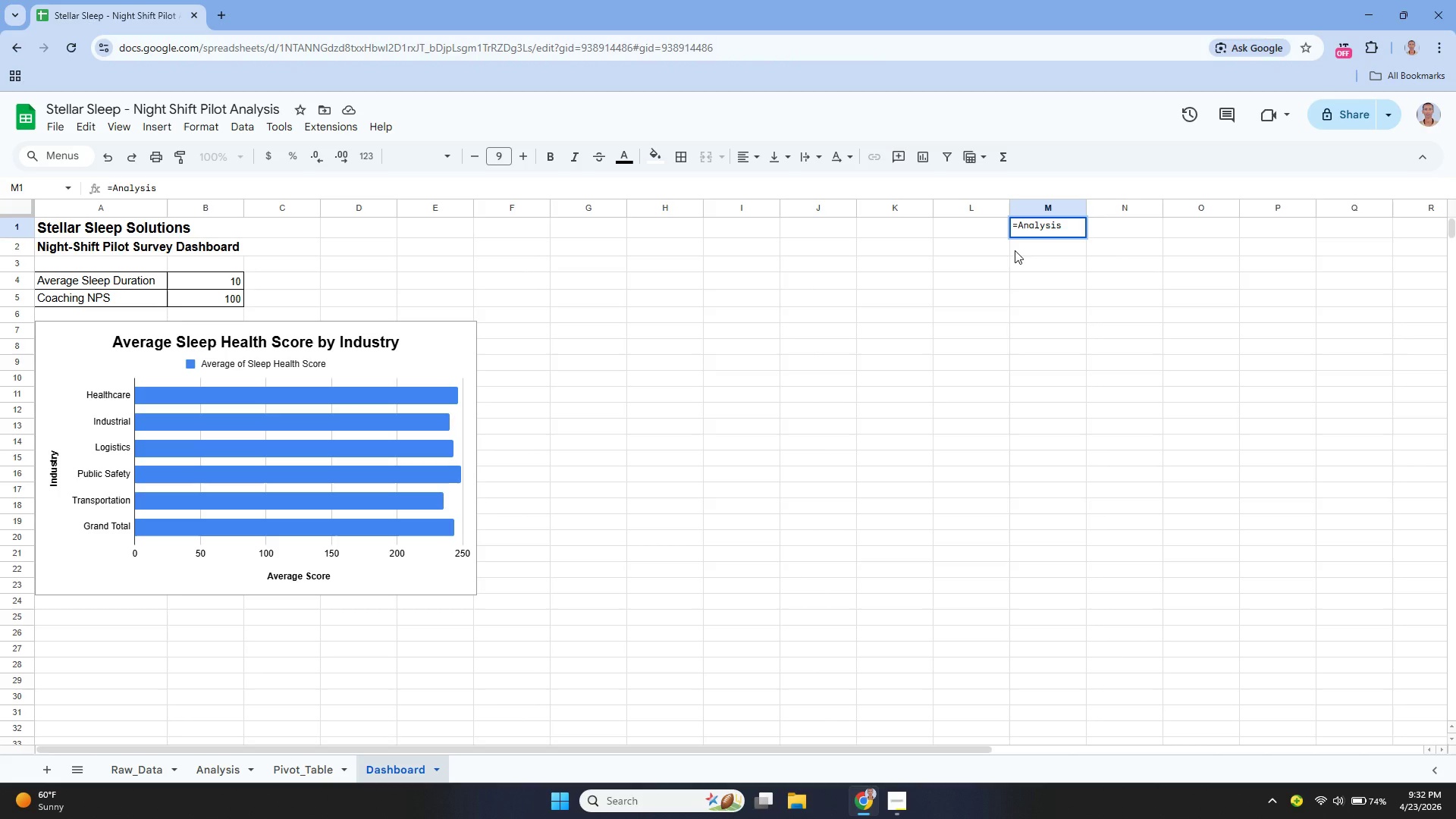 
type(!F2)
key(Backspace)
type(1:f81)
 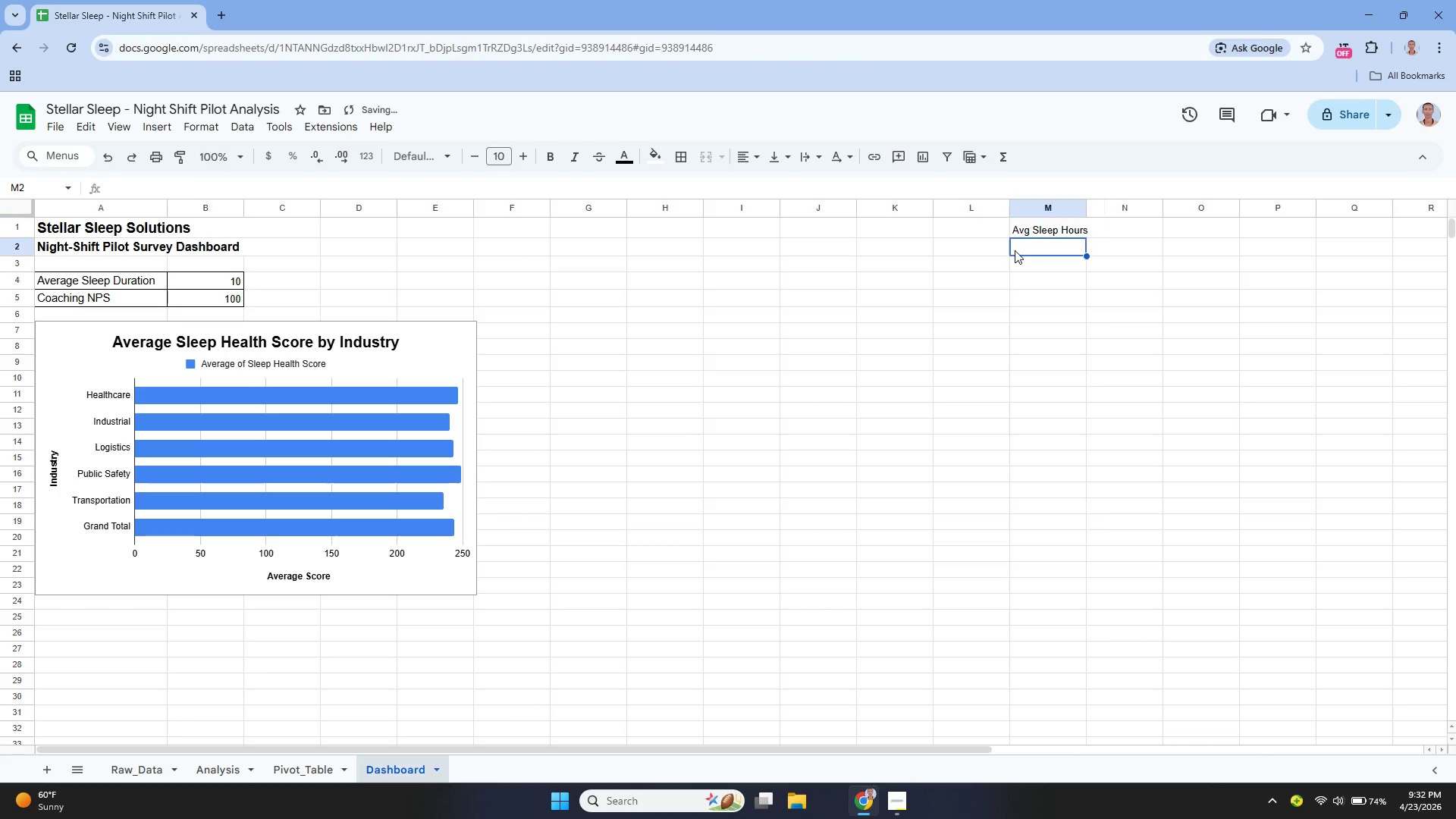 
 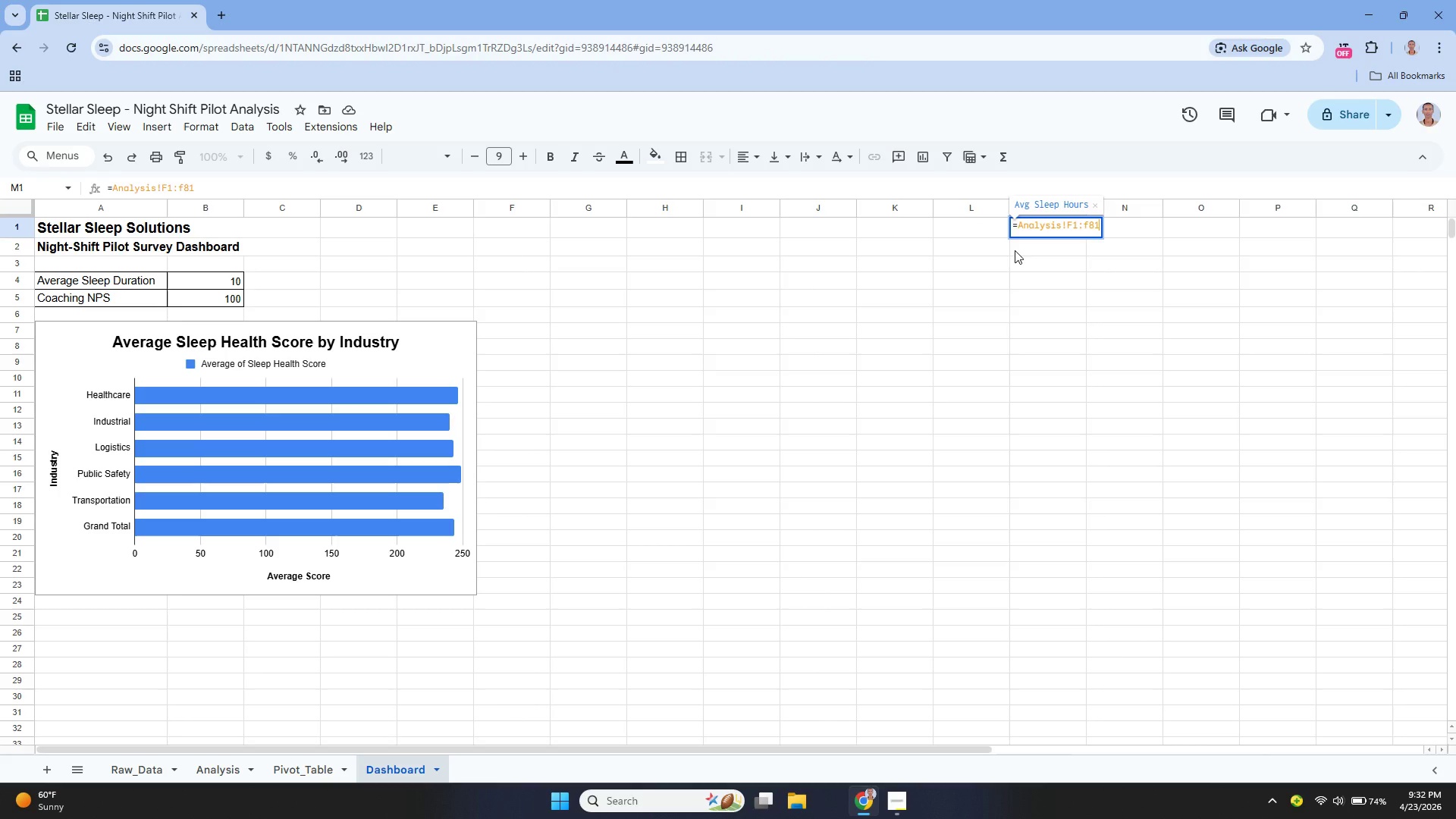 
key(Enter)
 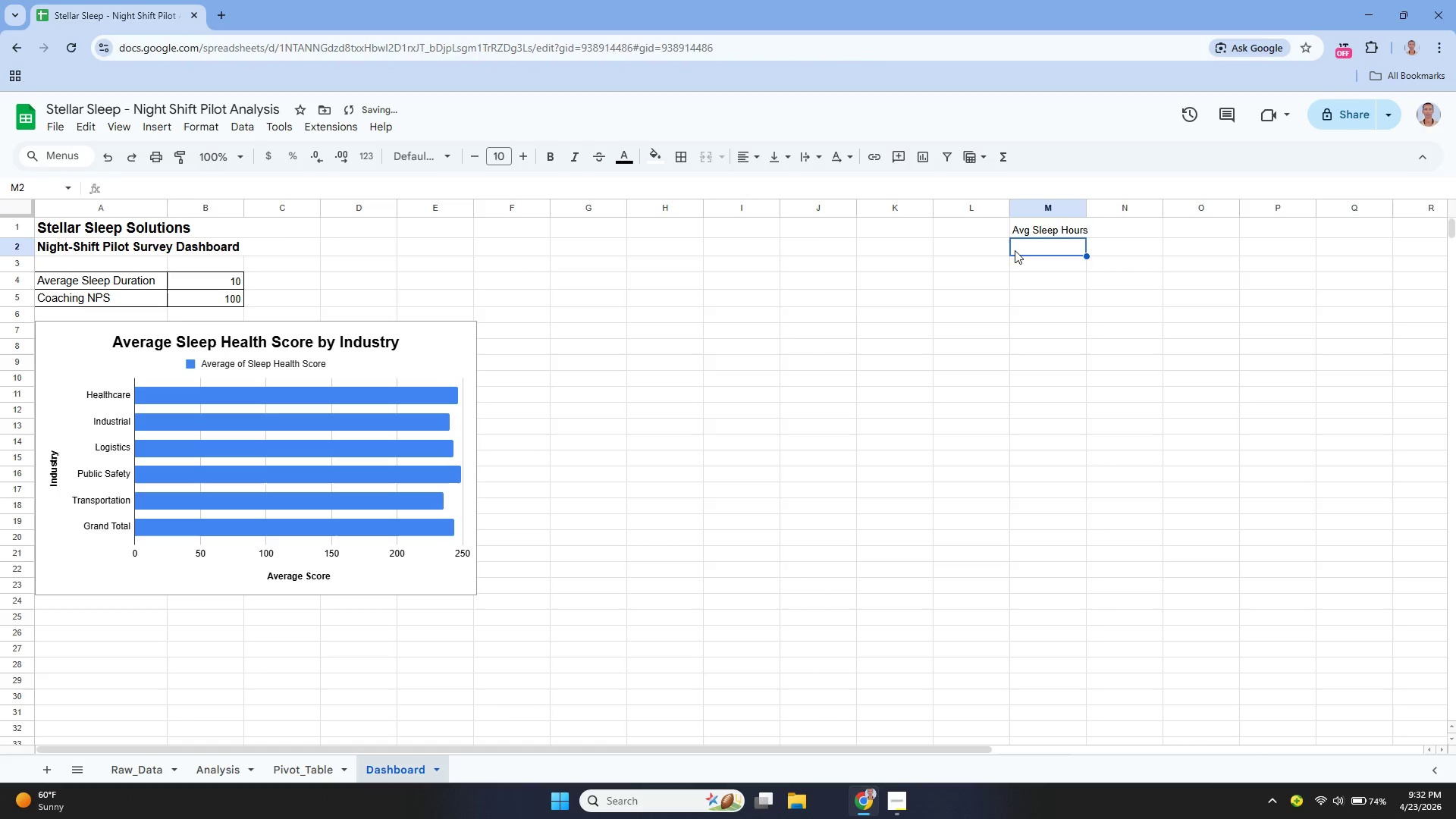 
key(ArrowUp)
 